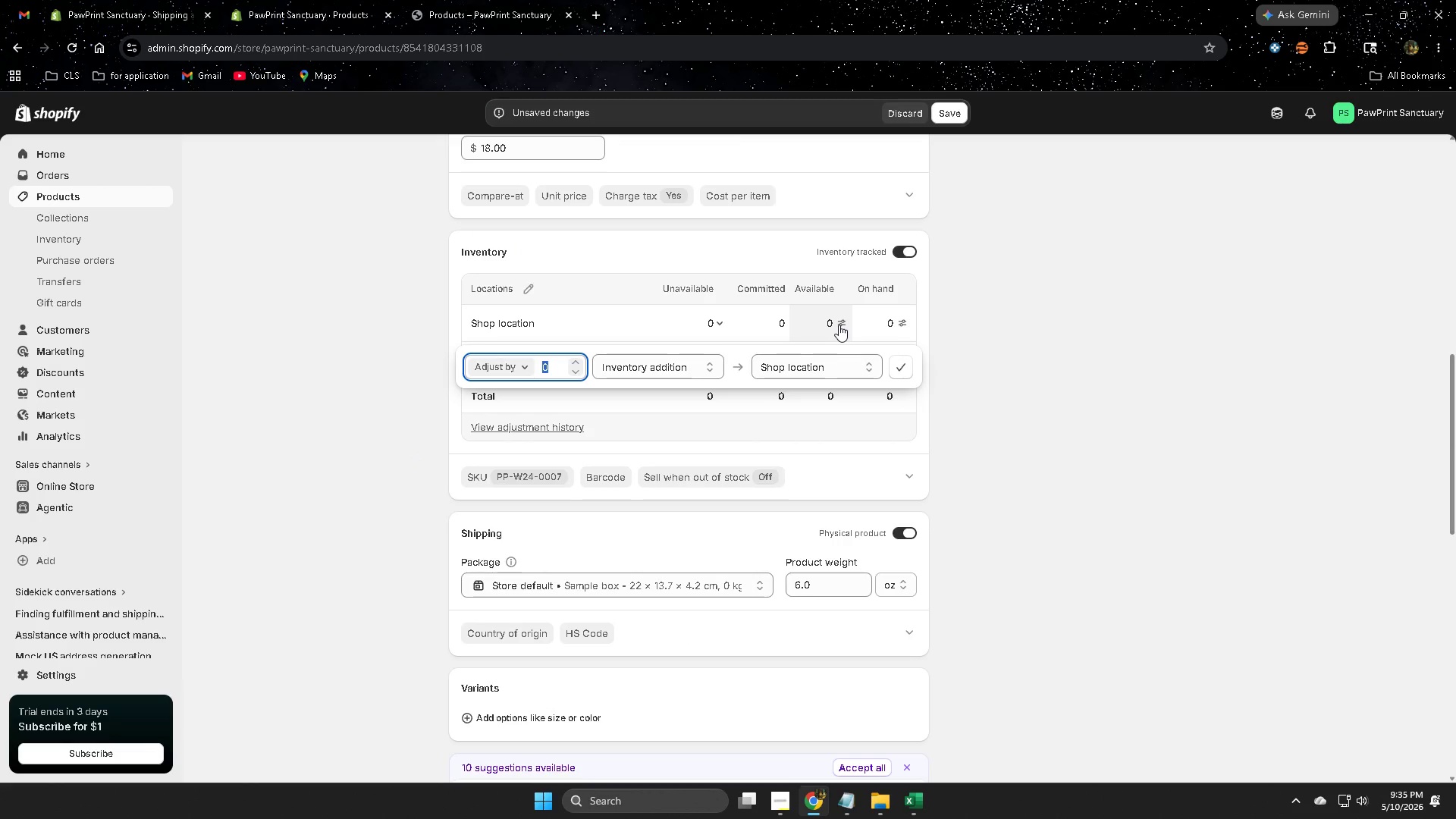 
key(Numpad3)
 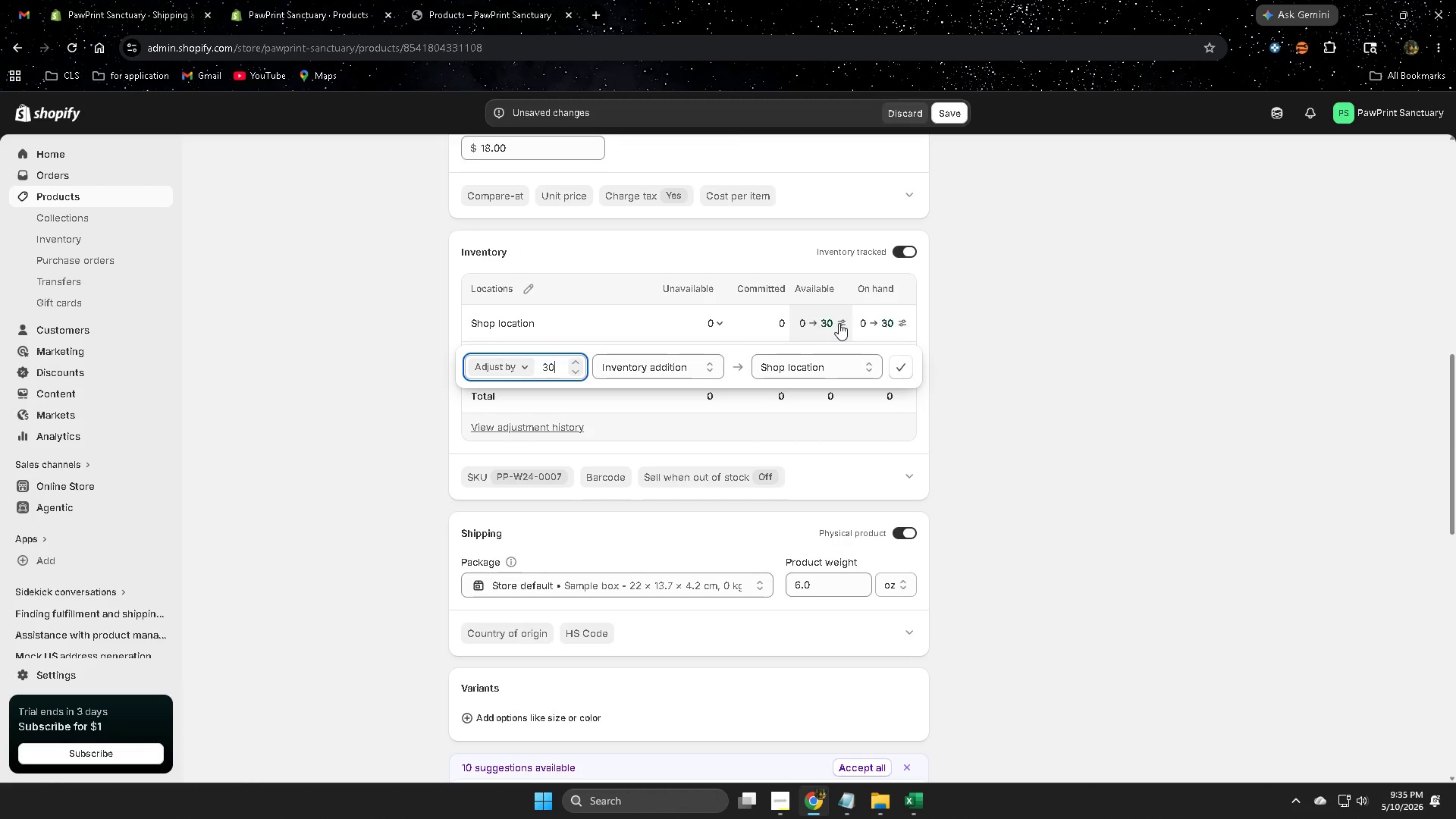 
key(Numpad0)
 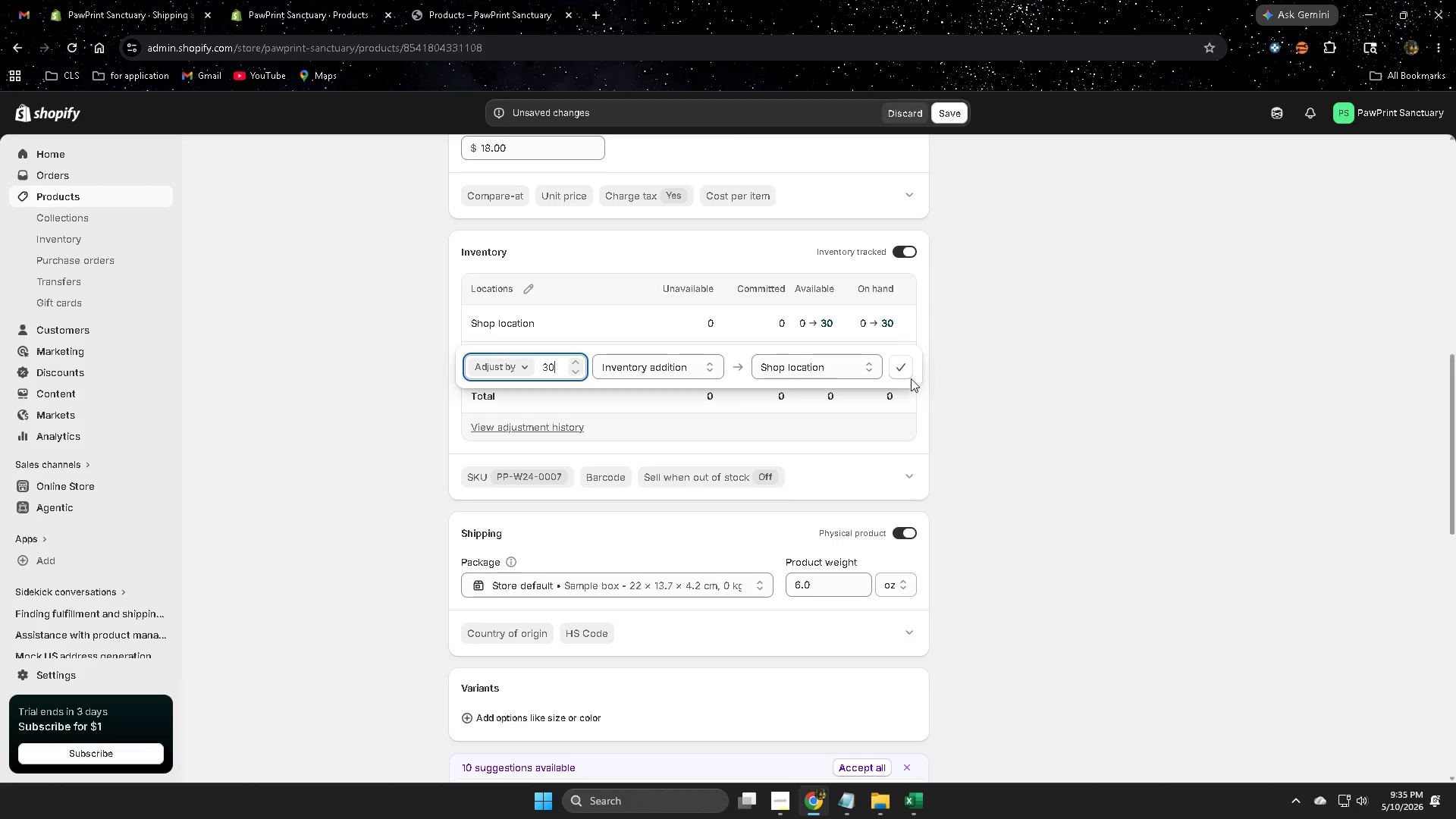 
left_click([905, 368])
 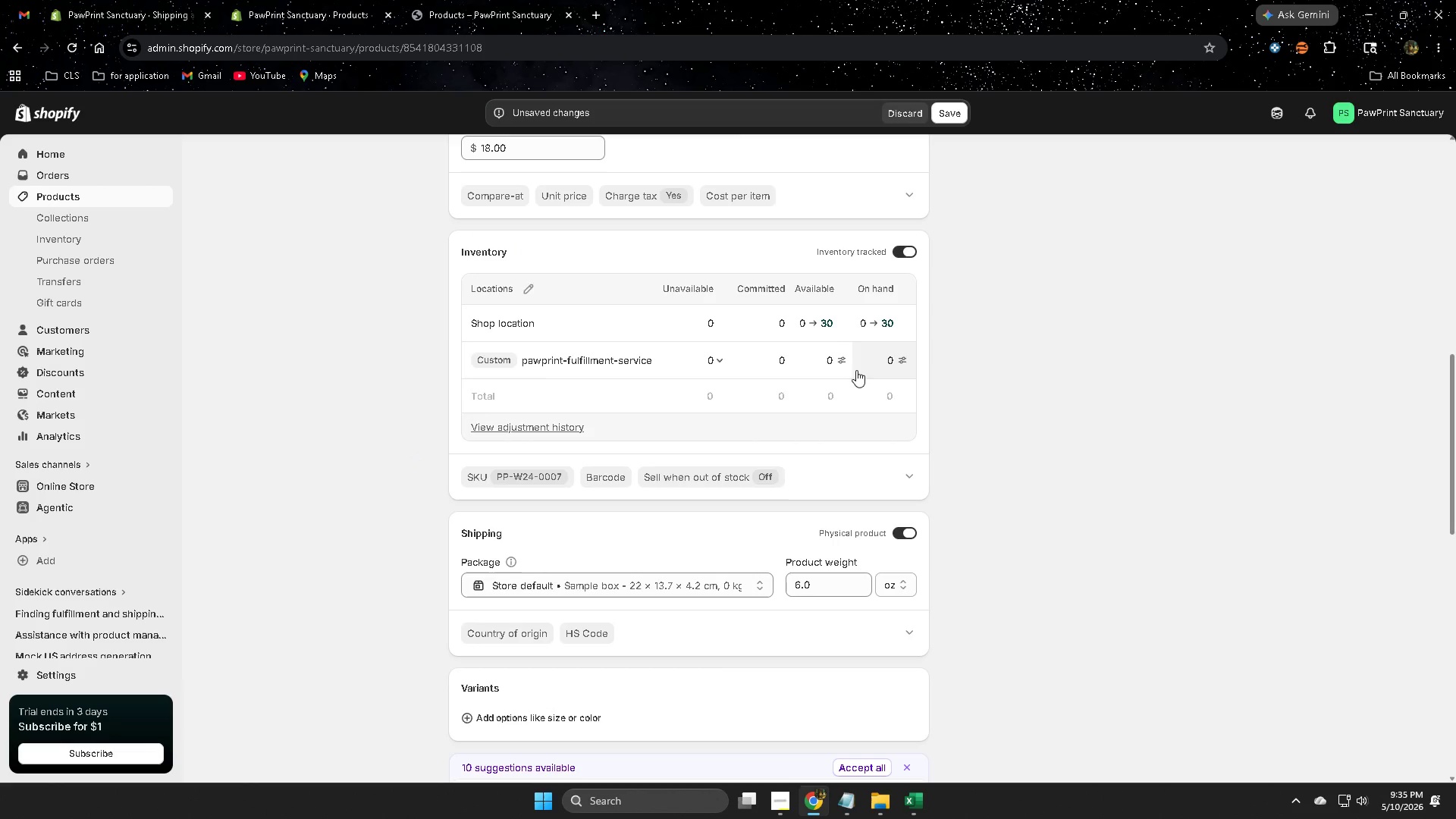 
left_click([844, 362])
 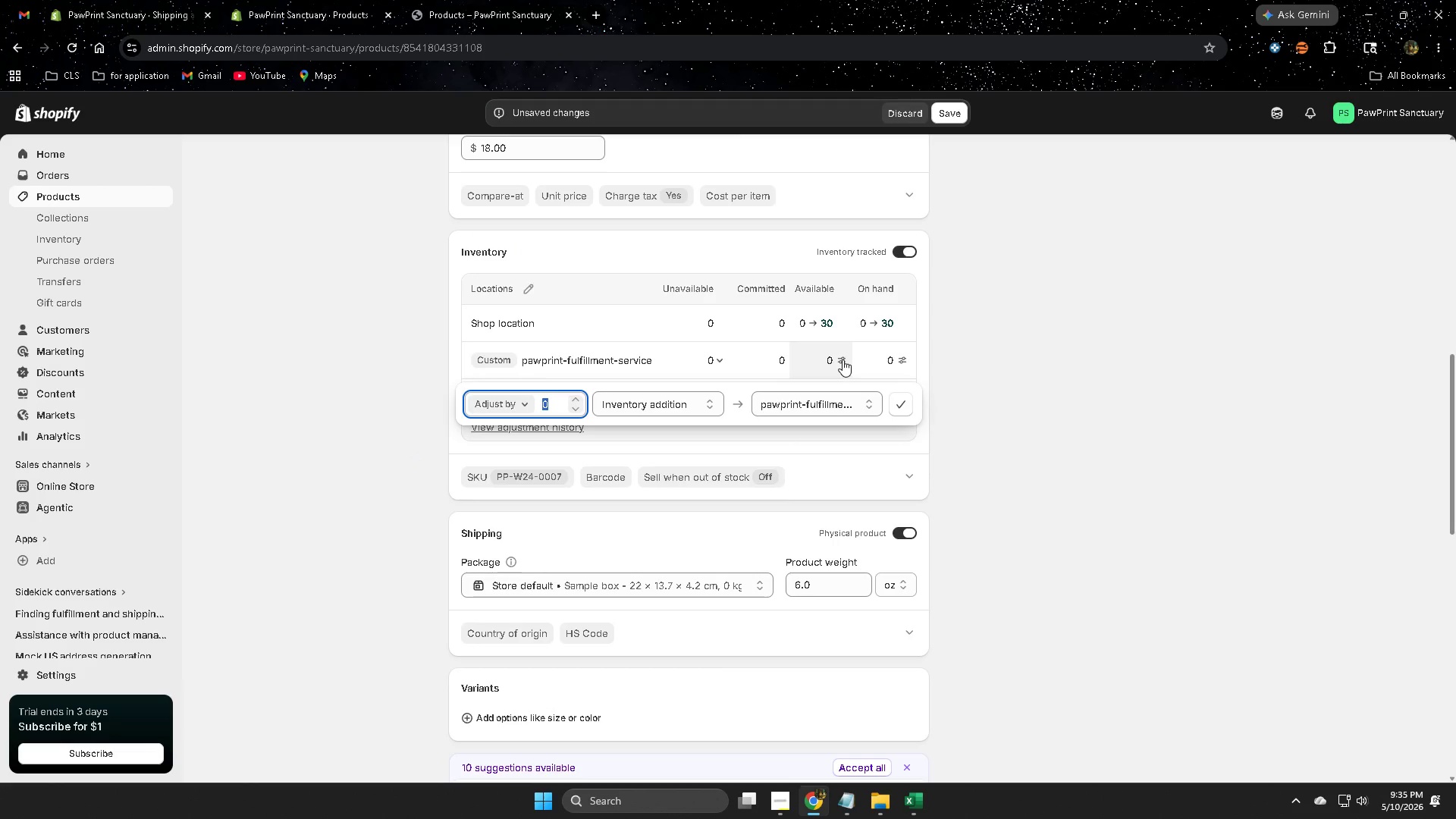 
key(Numpad3)
 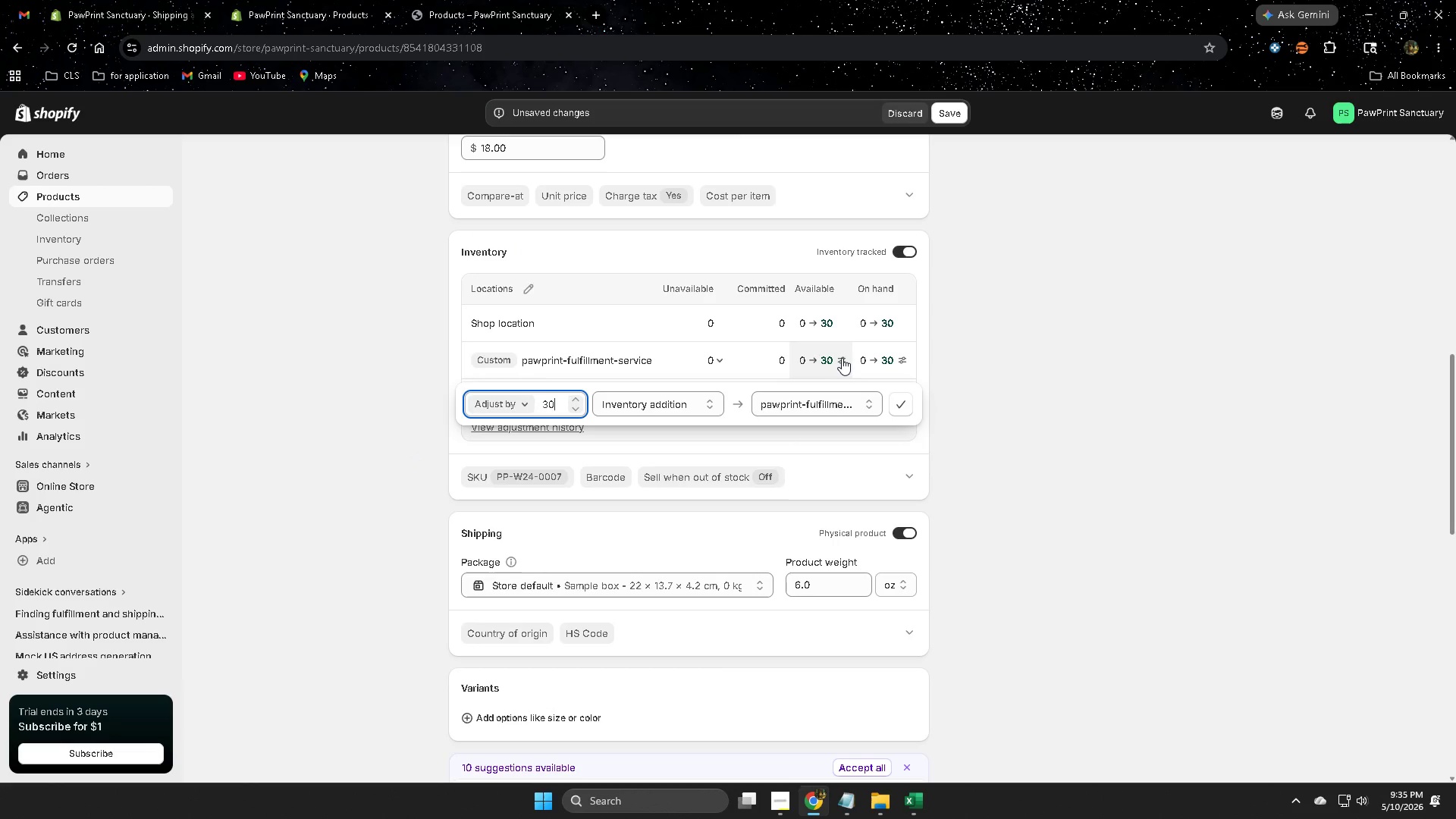 
key(Numpad0)
 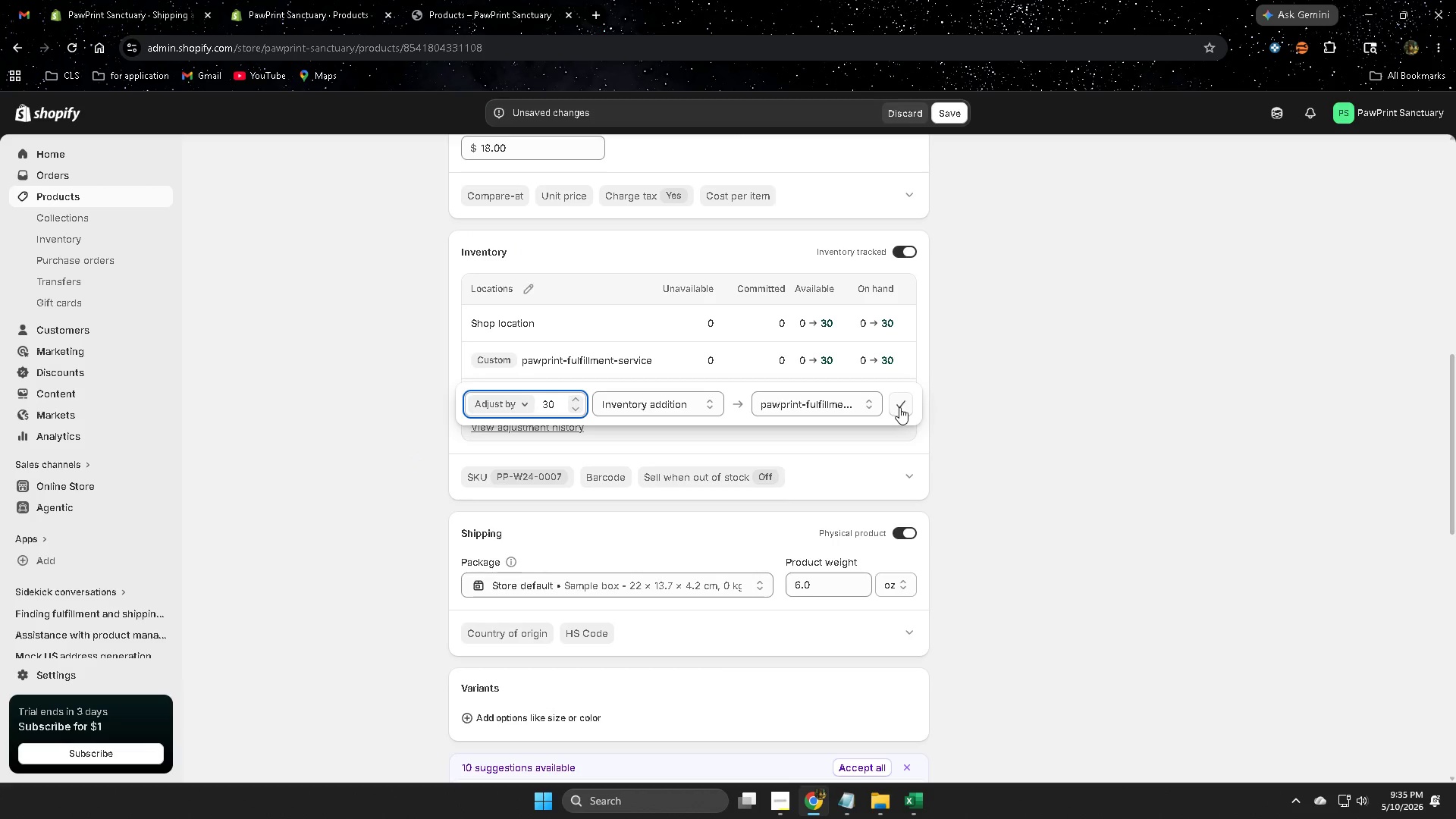 
left_click([899, 406])
 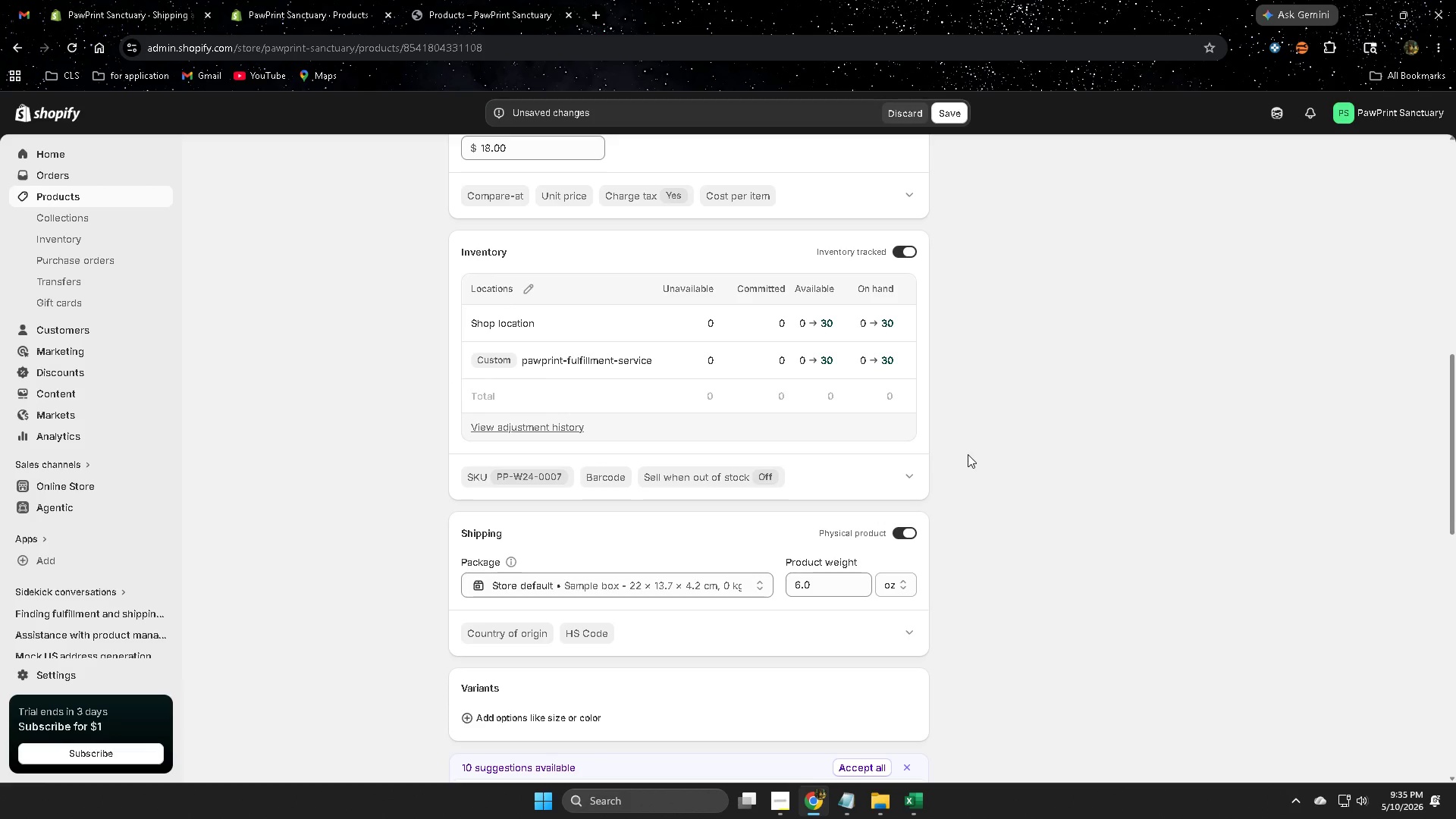 
scroll: coordinate [968, 454], scroll_direction: down, amount: 4.0
 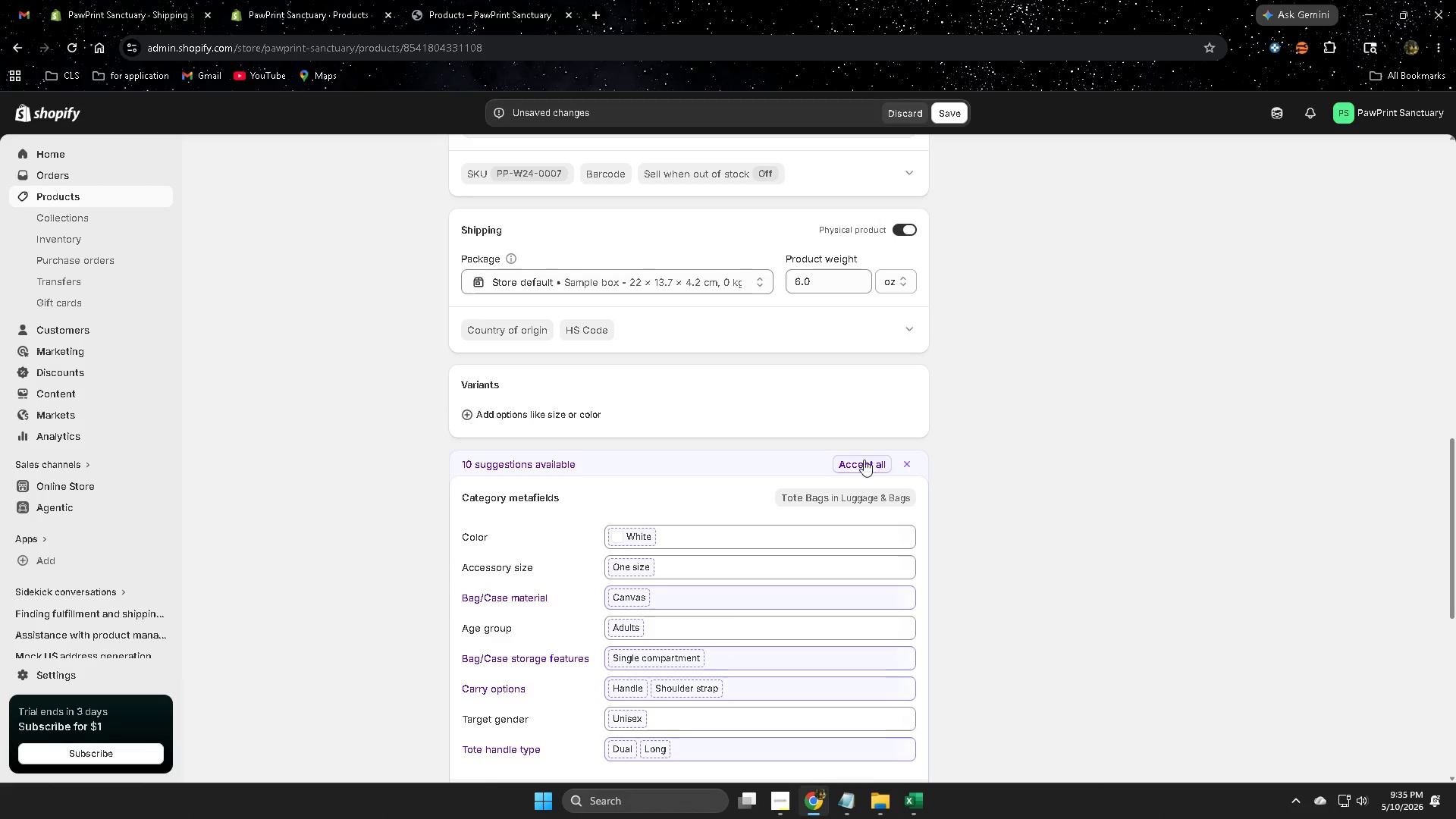 
left_click([860, 458])
 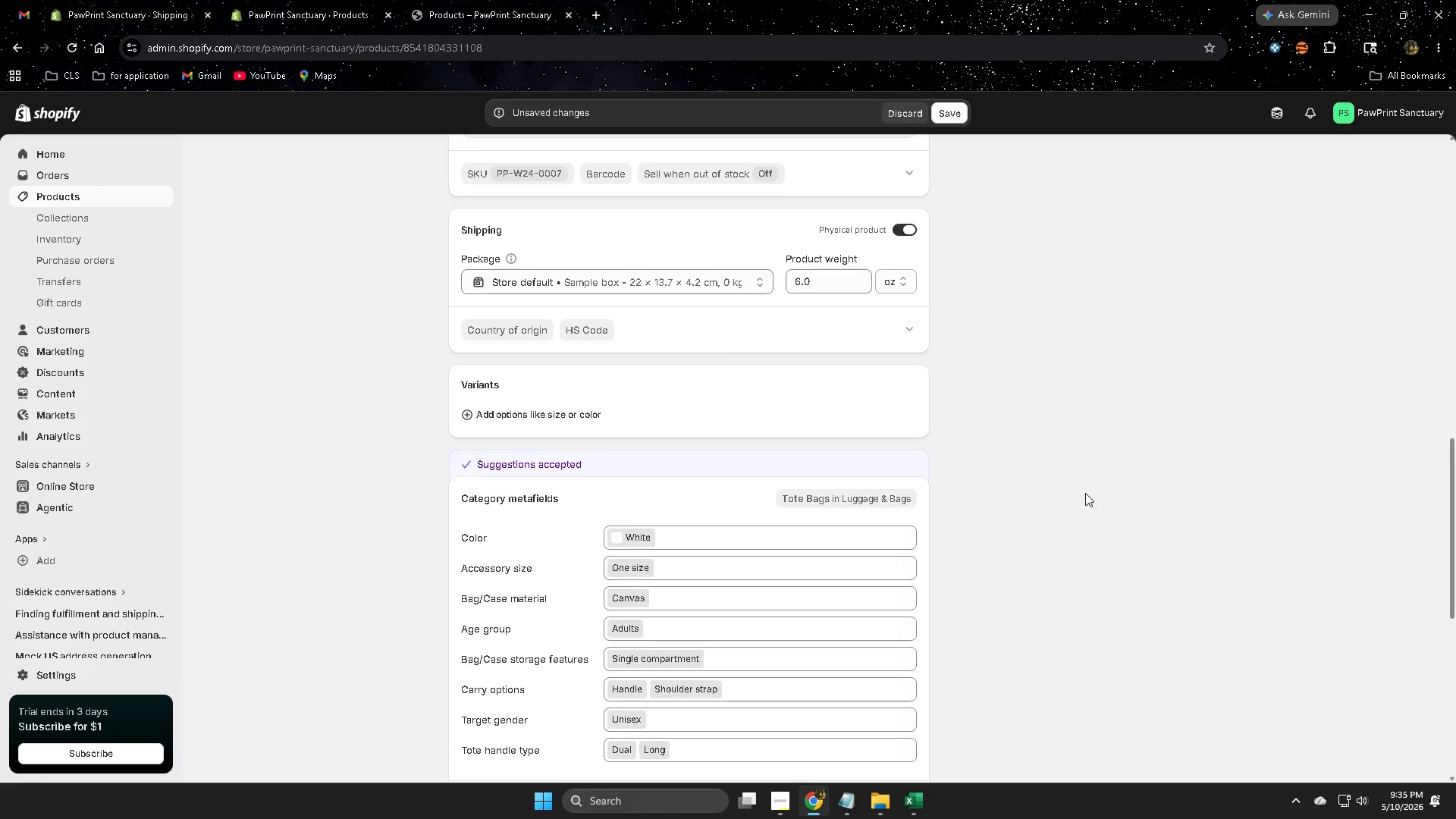 
scroll: coordinate [1083, 491], scroll_direction: down, amount: 9.0
 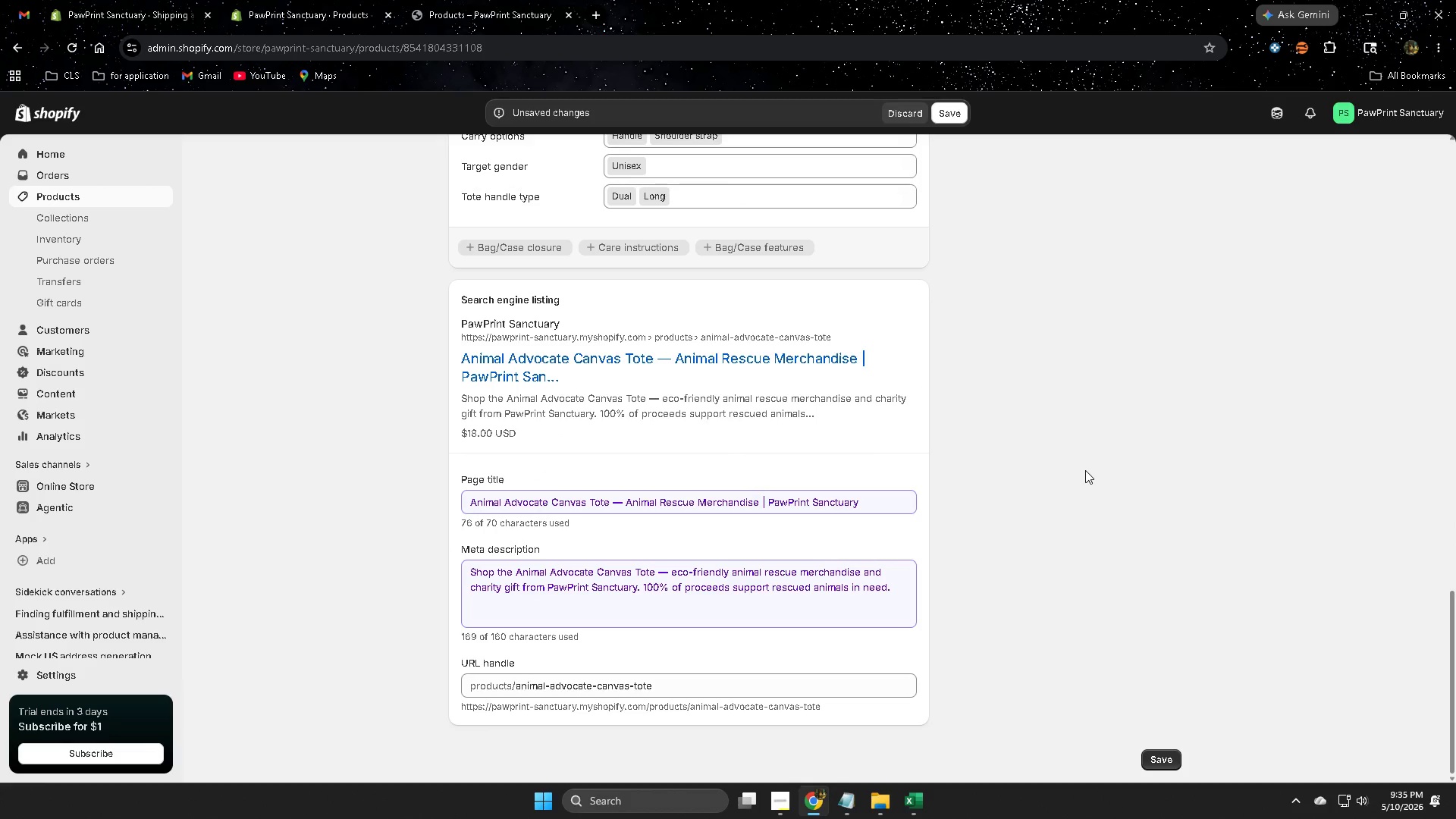 
wait(5.41)
 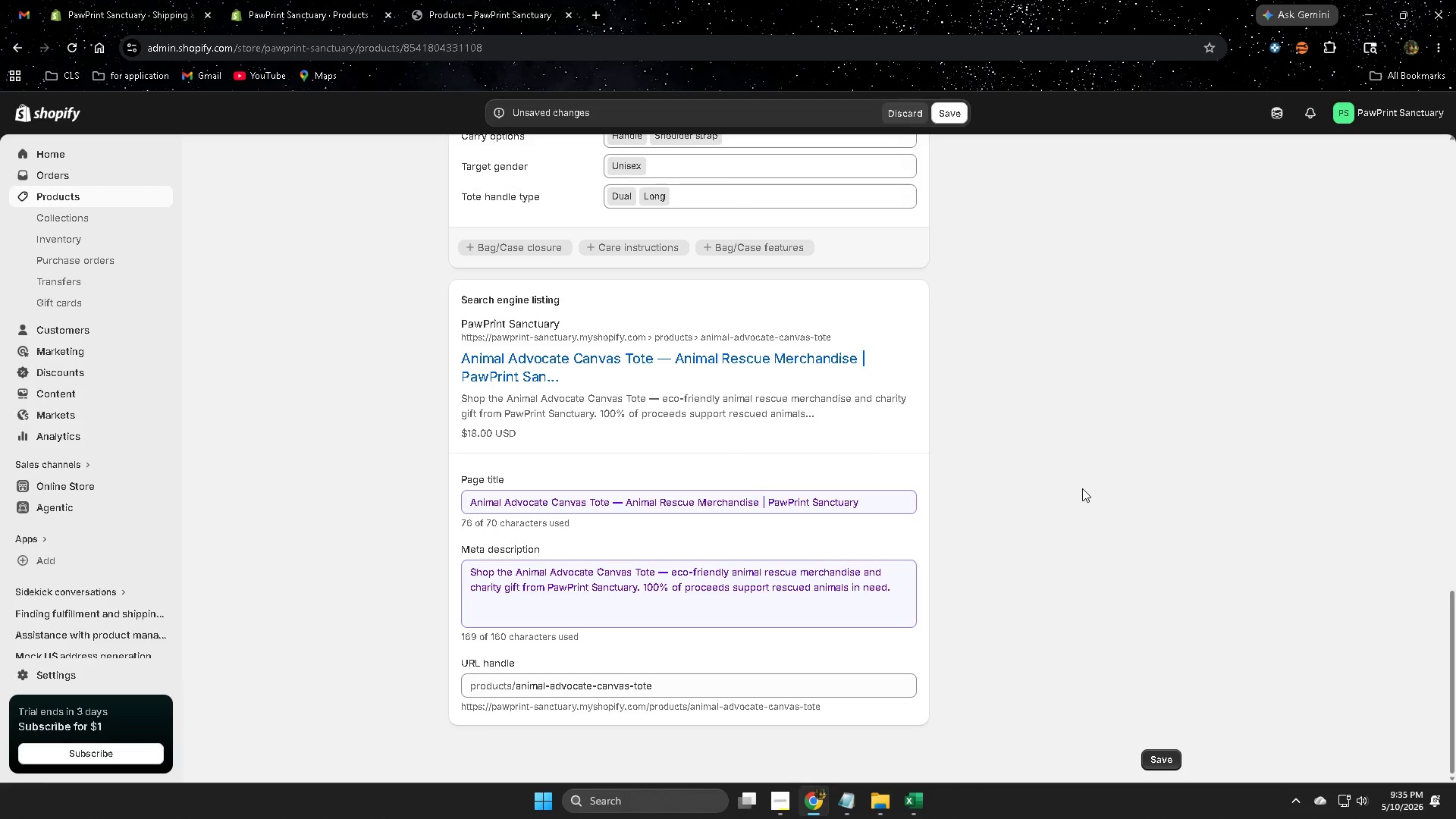 
scroll: coordinate [1083, 470], scroll_direction: up, amount: 21.0
 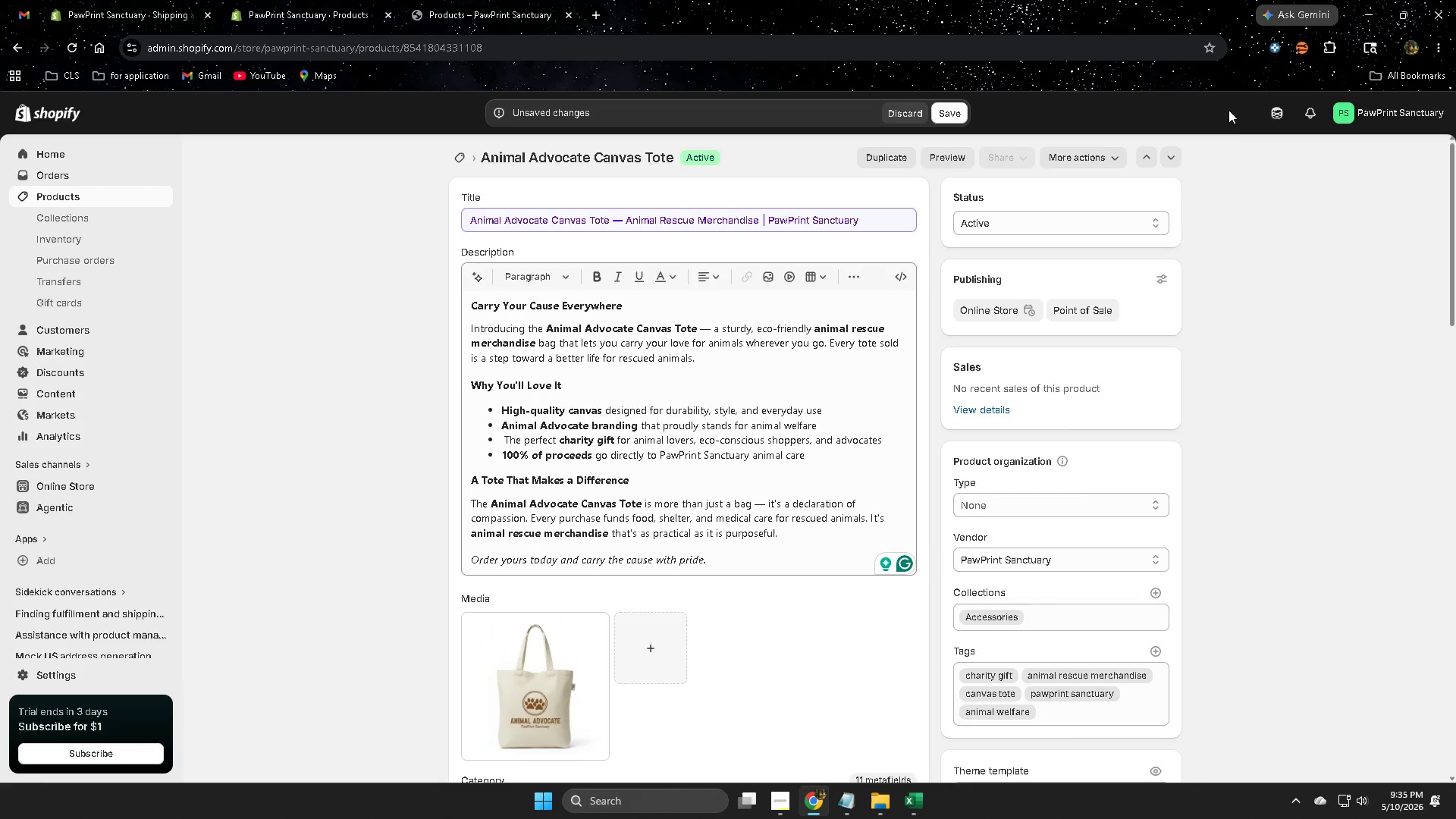 
scroll: coordinate [512, 423], scroll_direction: down, amount: 1.0
 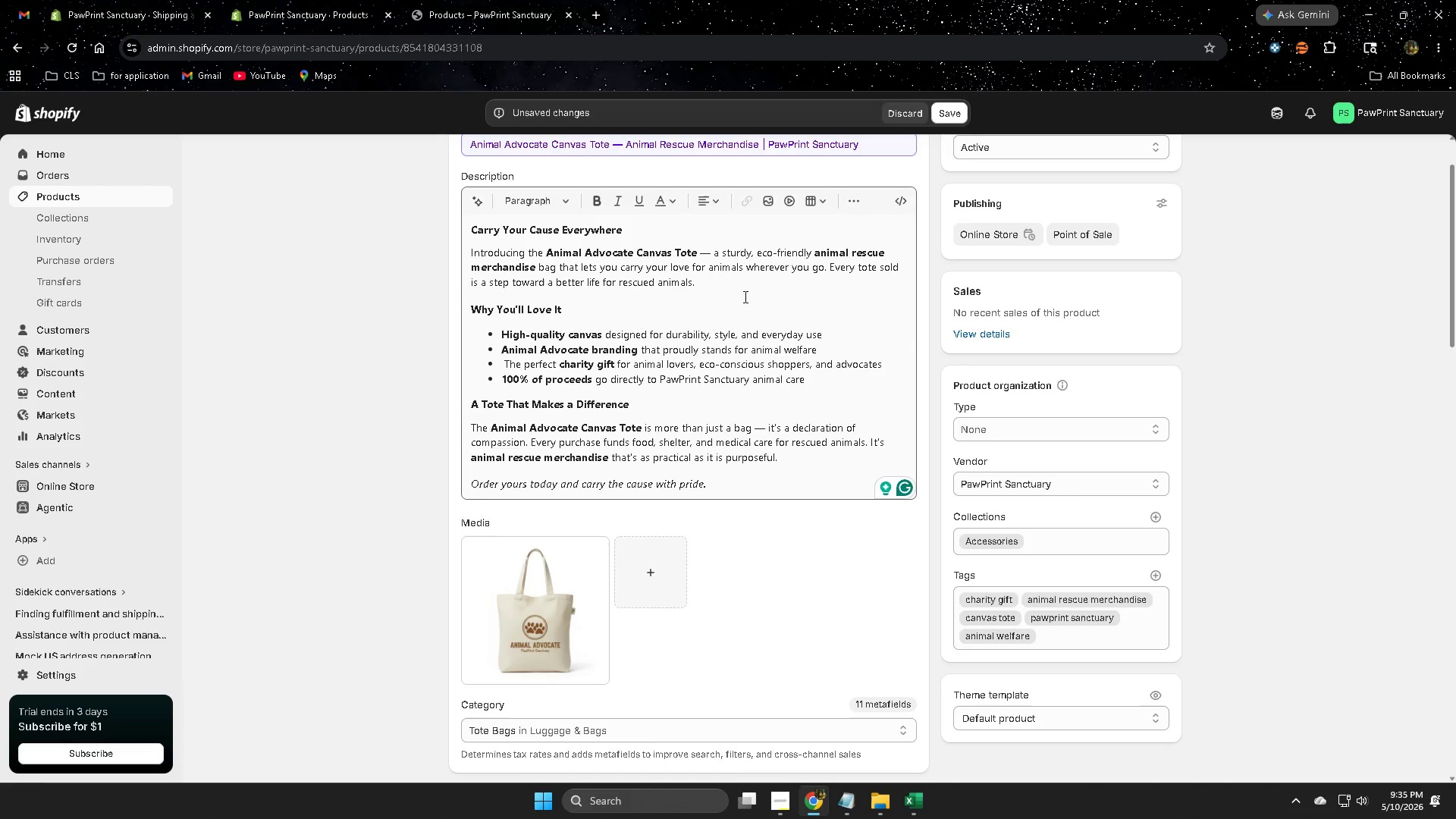 
wait(5.62)
 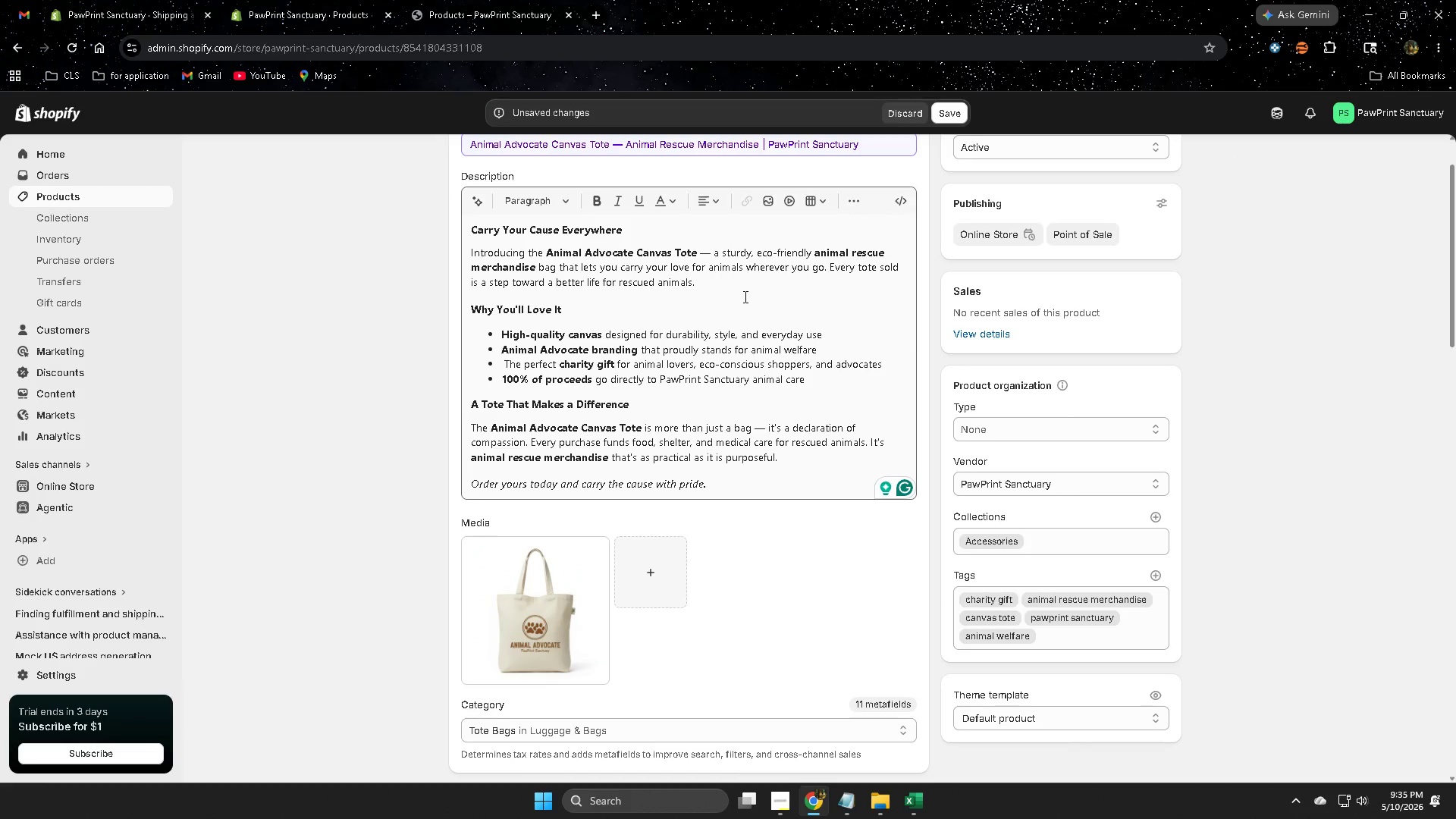 
left_click([946, 108])
 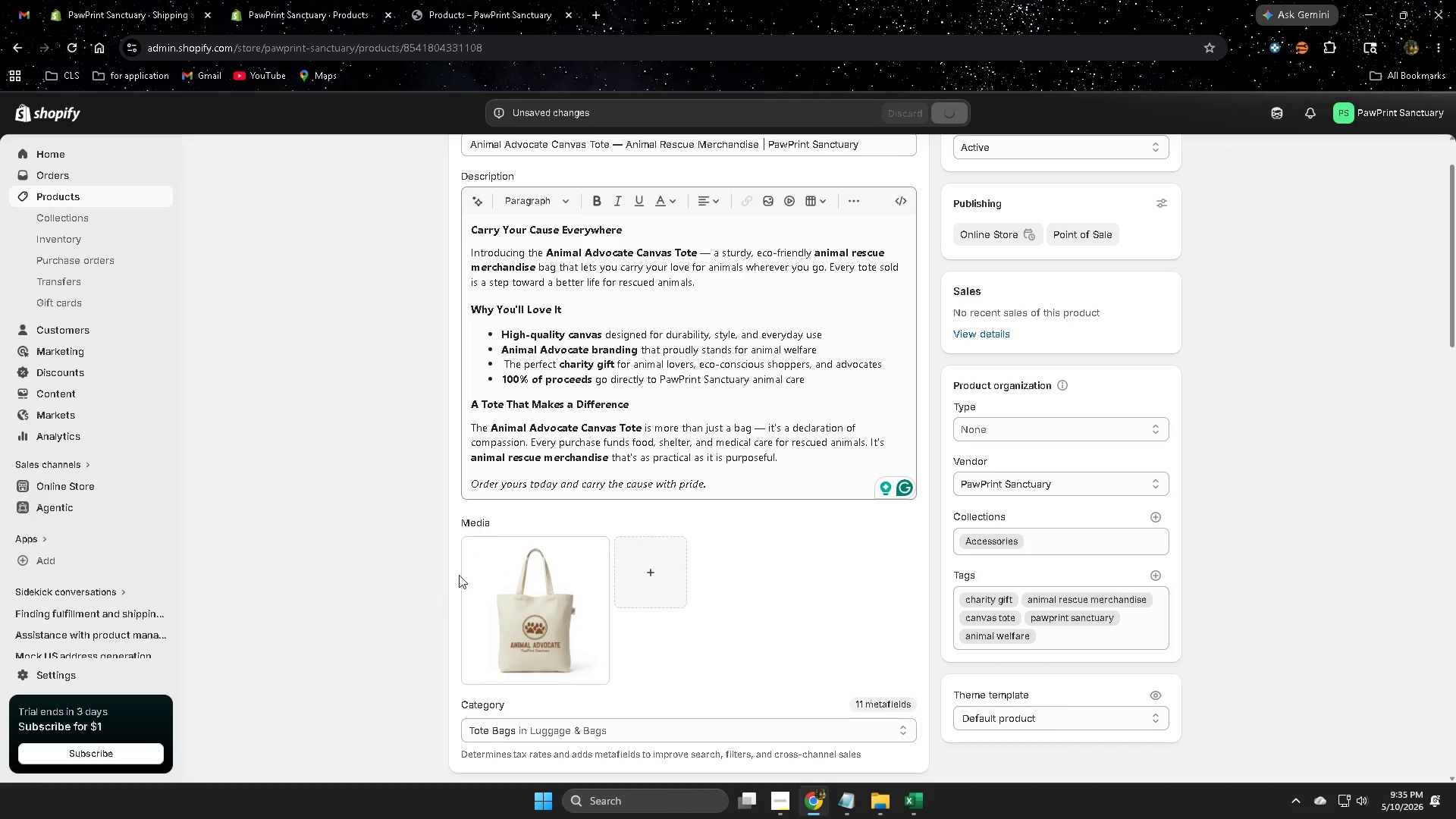 
wait(11.03)
 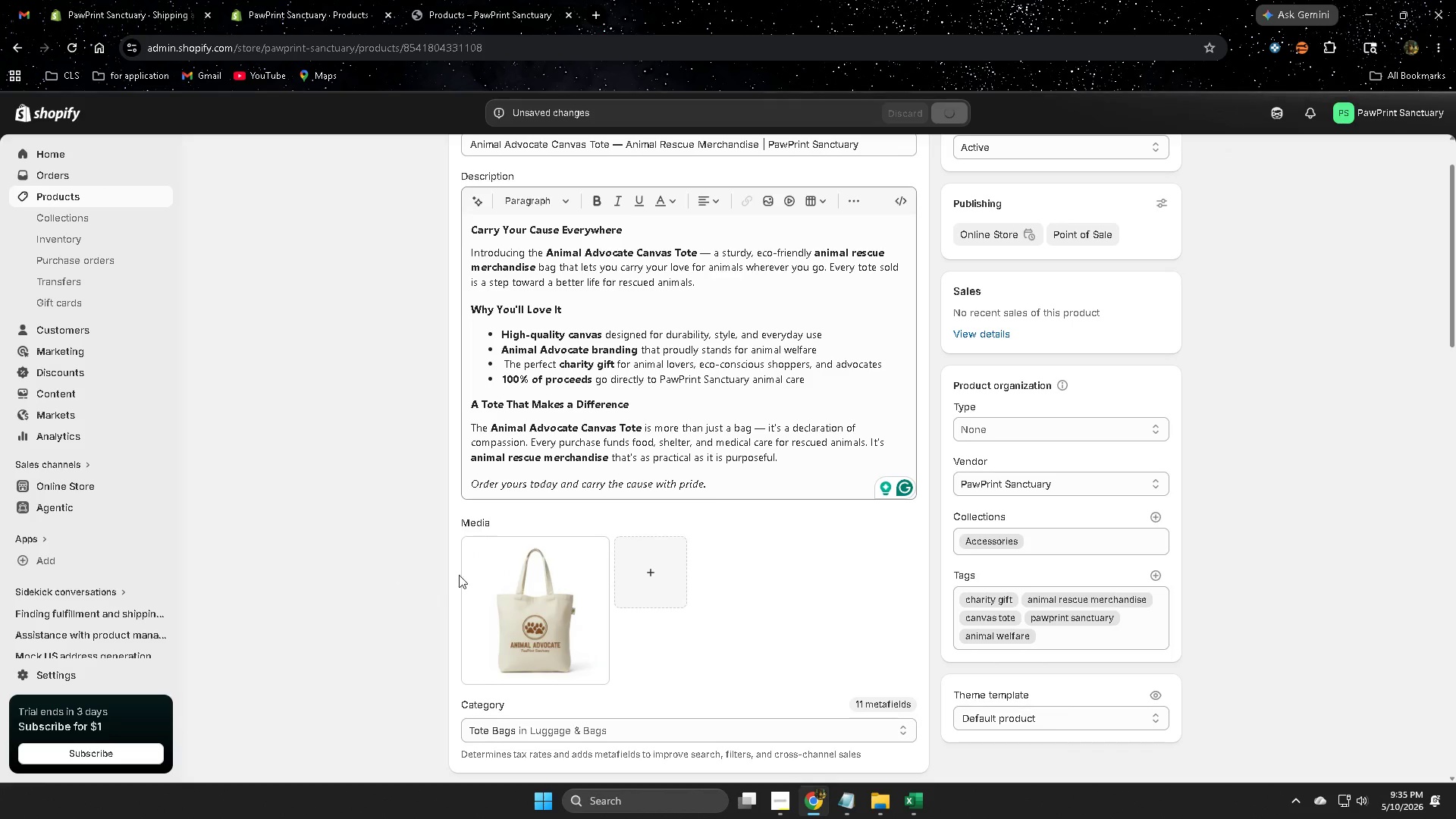 
scroll: coordinate [320, 446], scroll_direction: down, amount: 3.0
 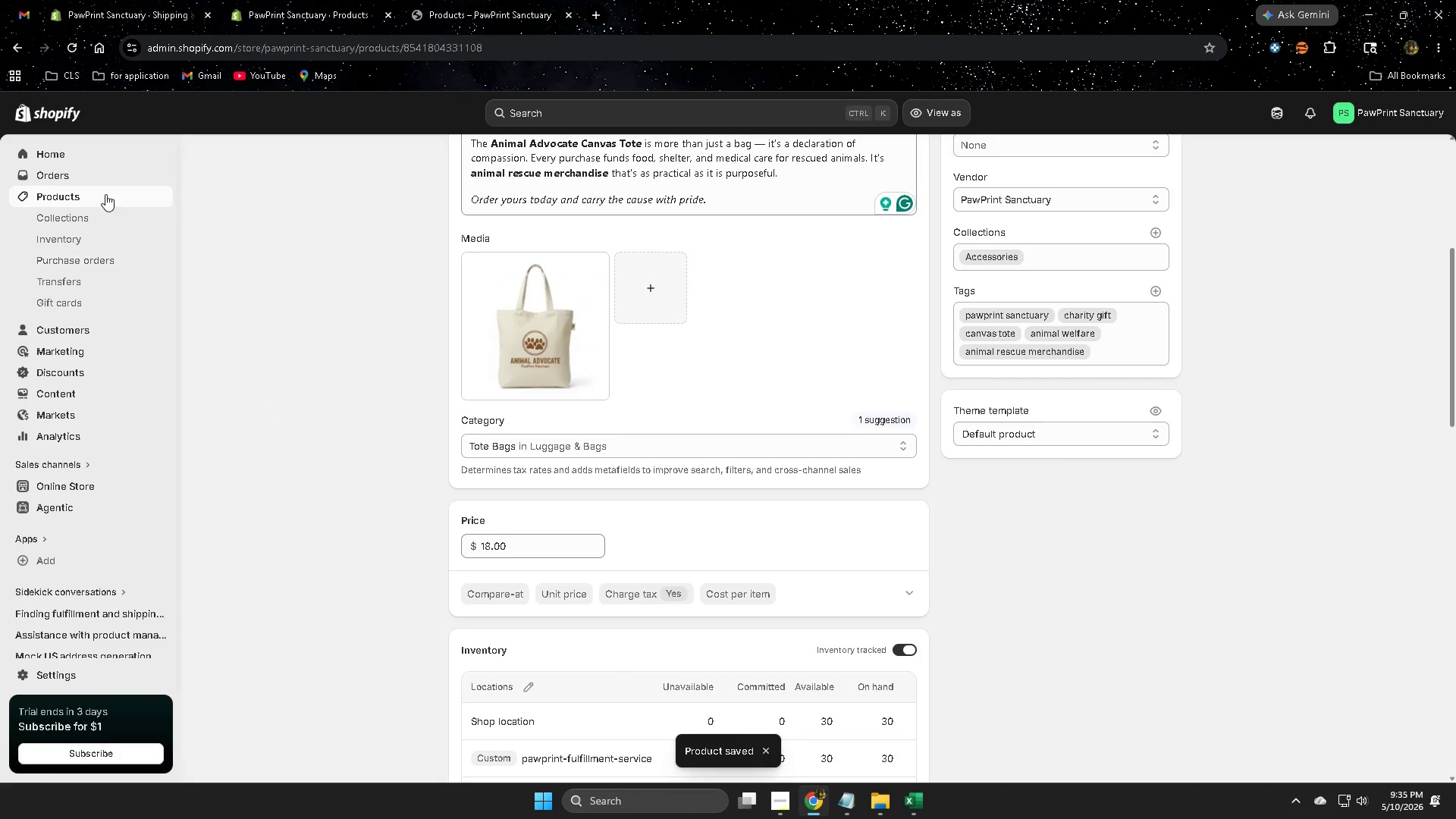 
left_click([97, 197])
 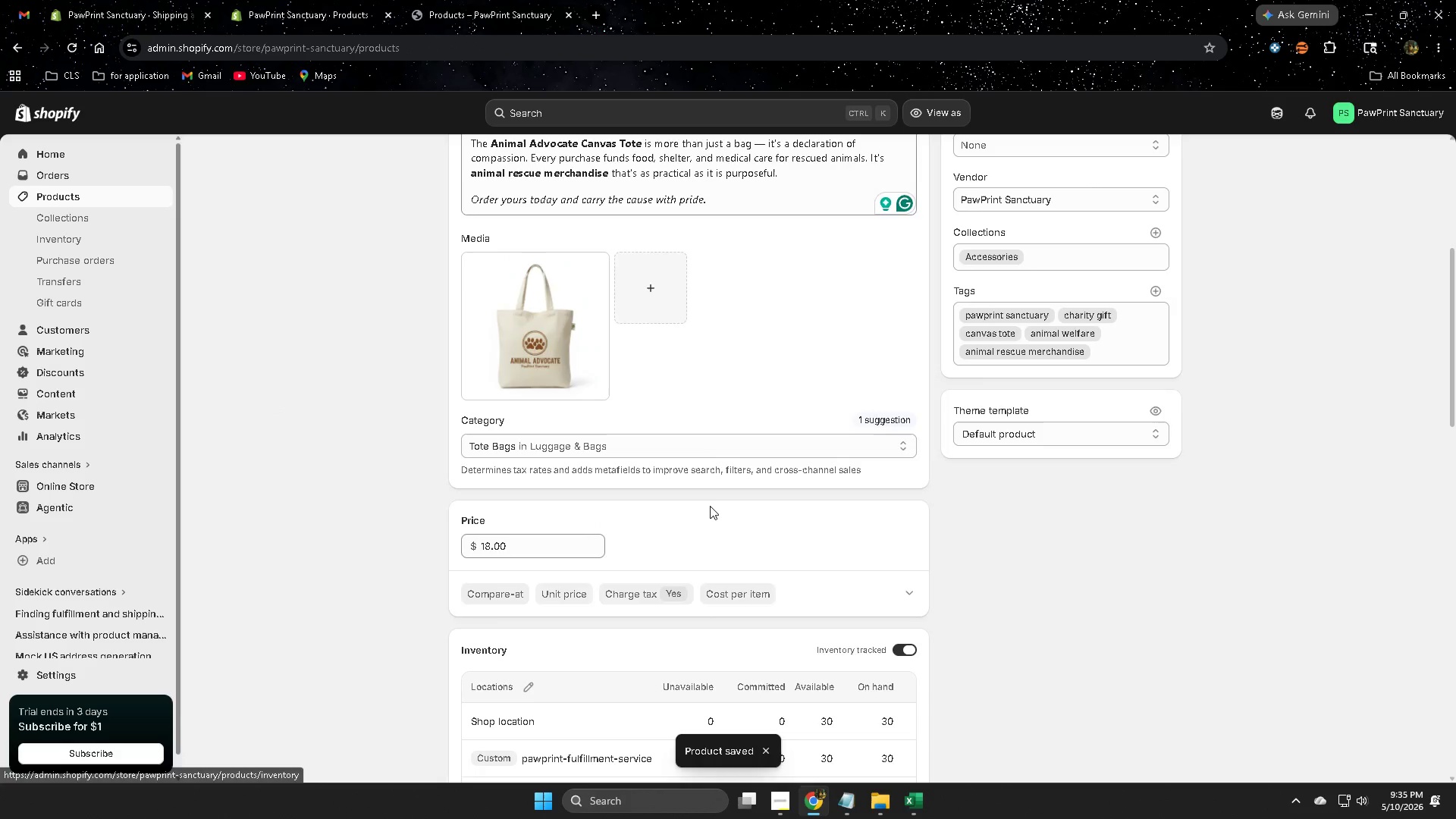 
scroll: coordinate [683, 553], scroll_direction: down, amount: 5.0
 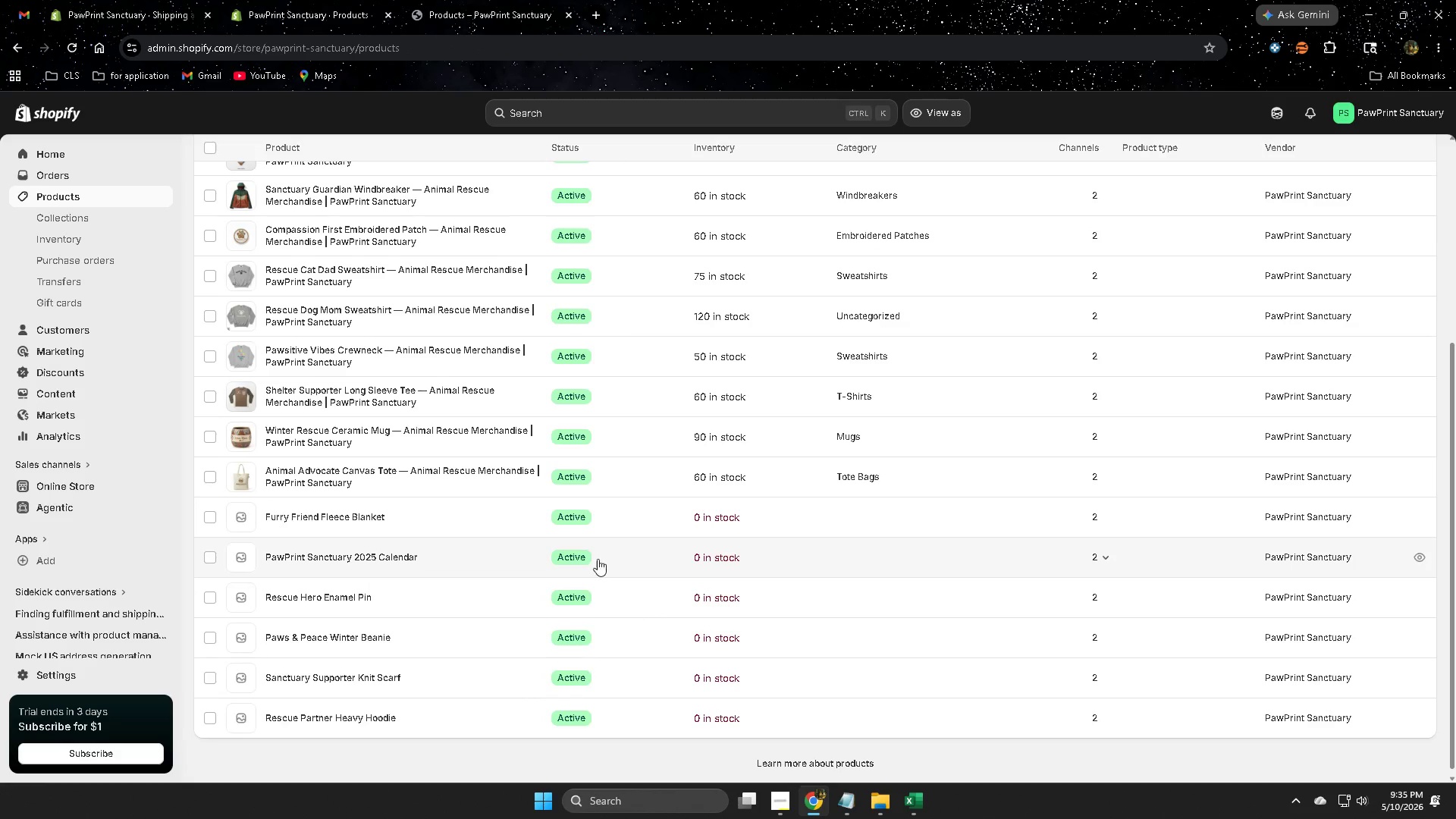 
left_click([421, 513])
 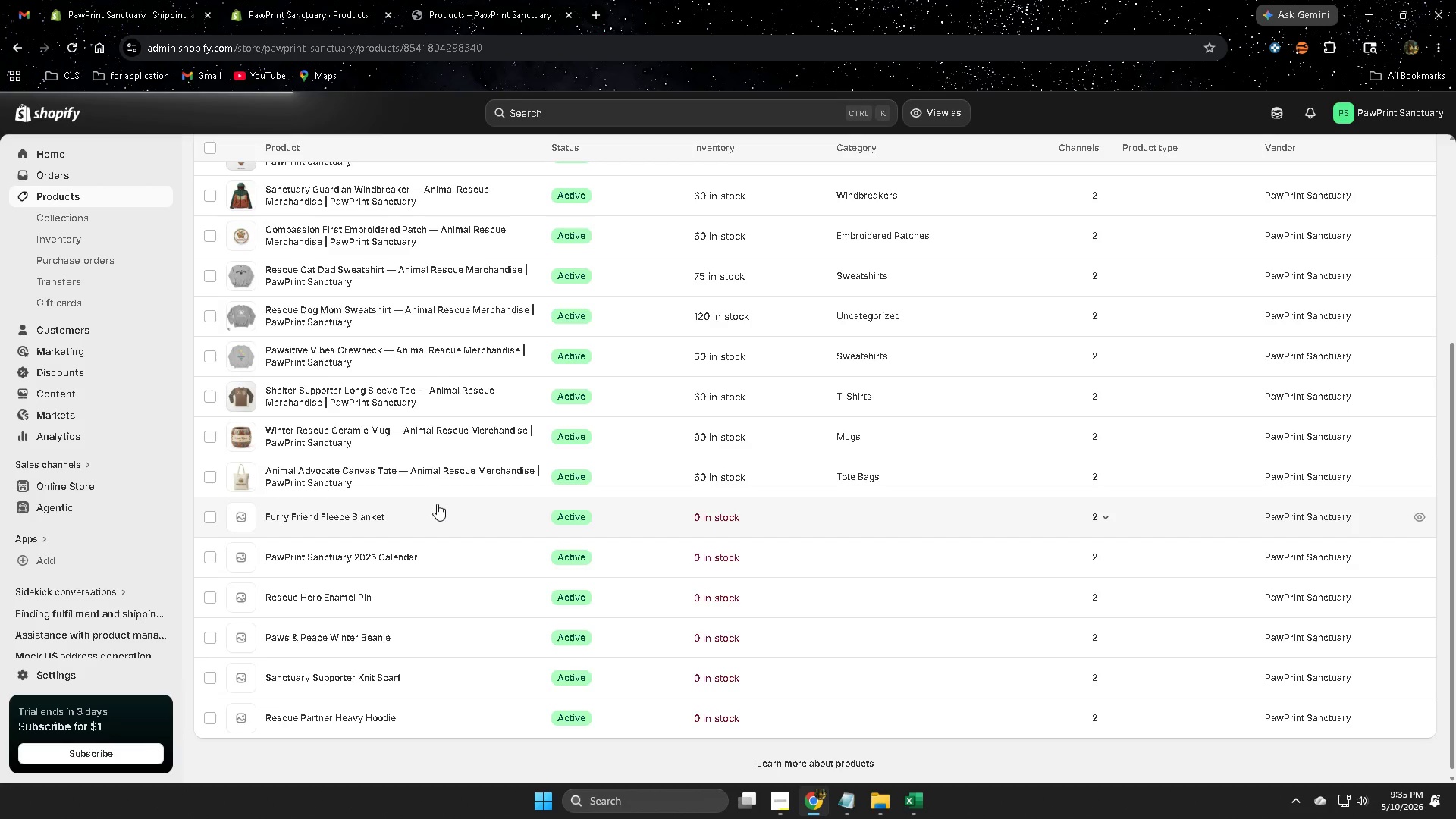 
mouse_move([420, 501])
 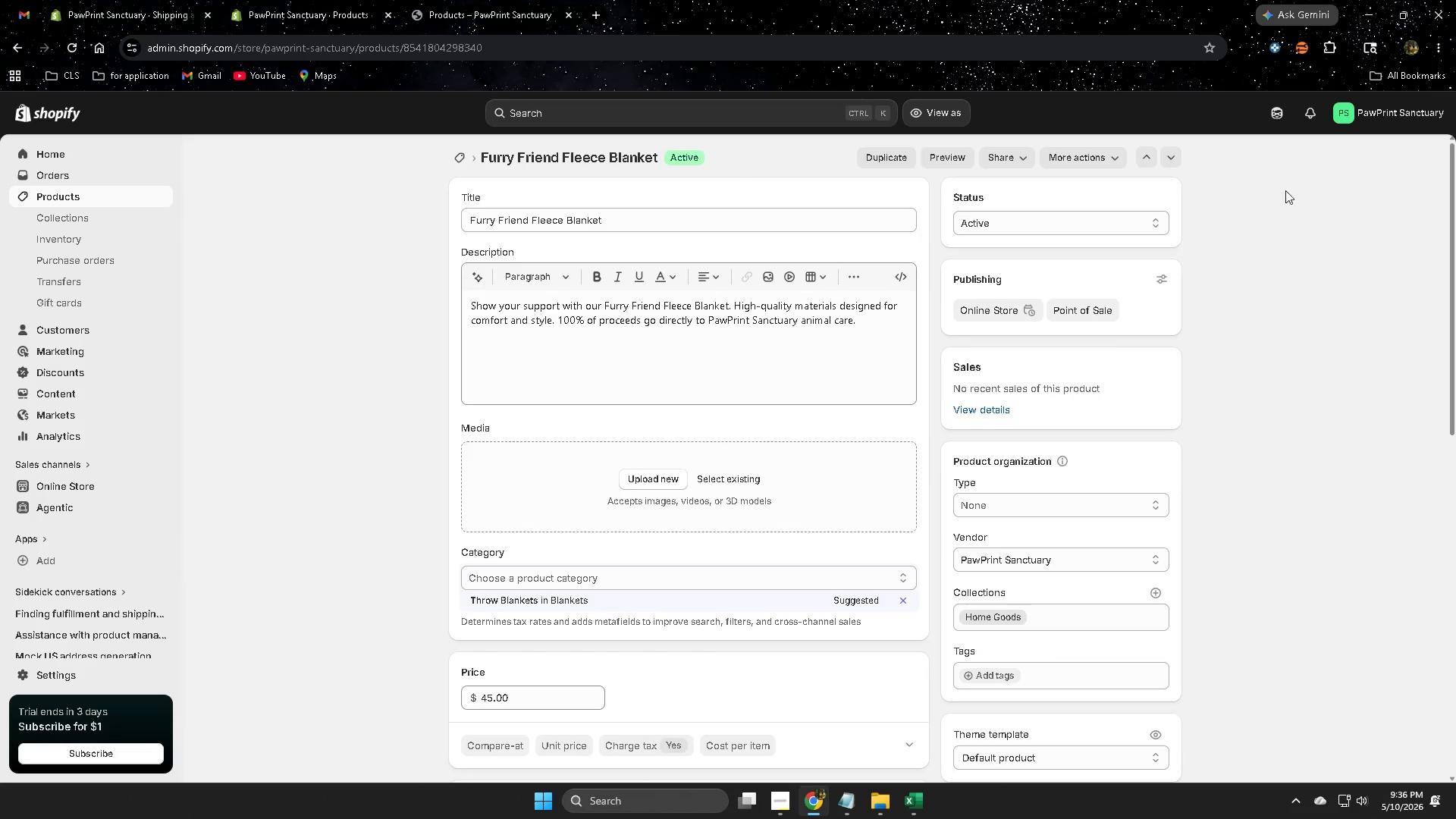 
left_click([1275, 119])
 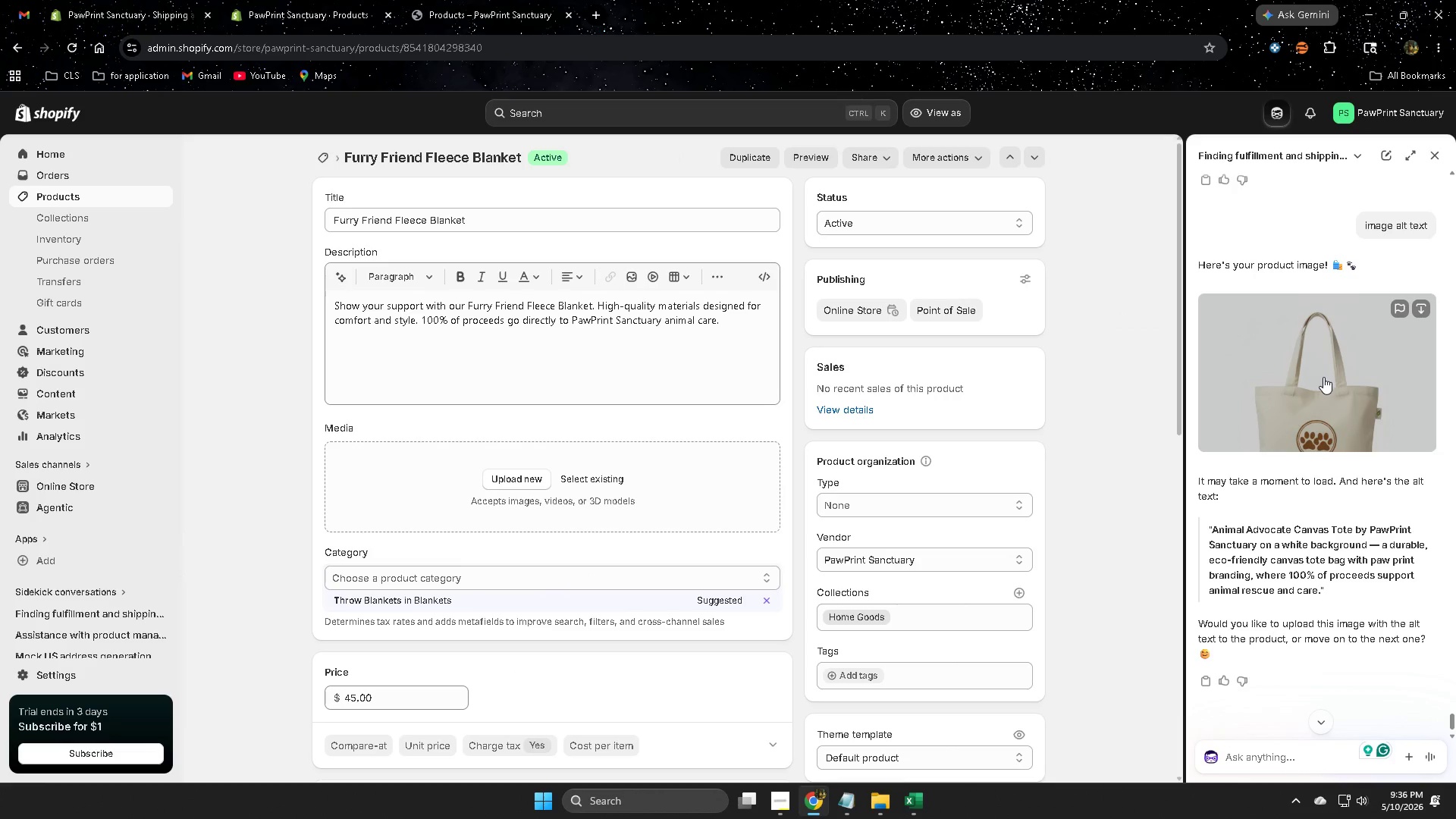 
type(next)
 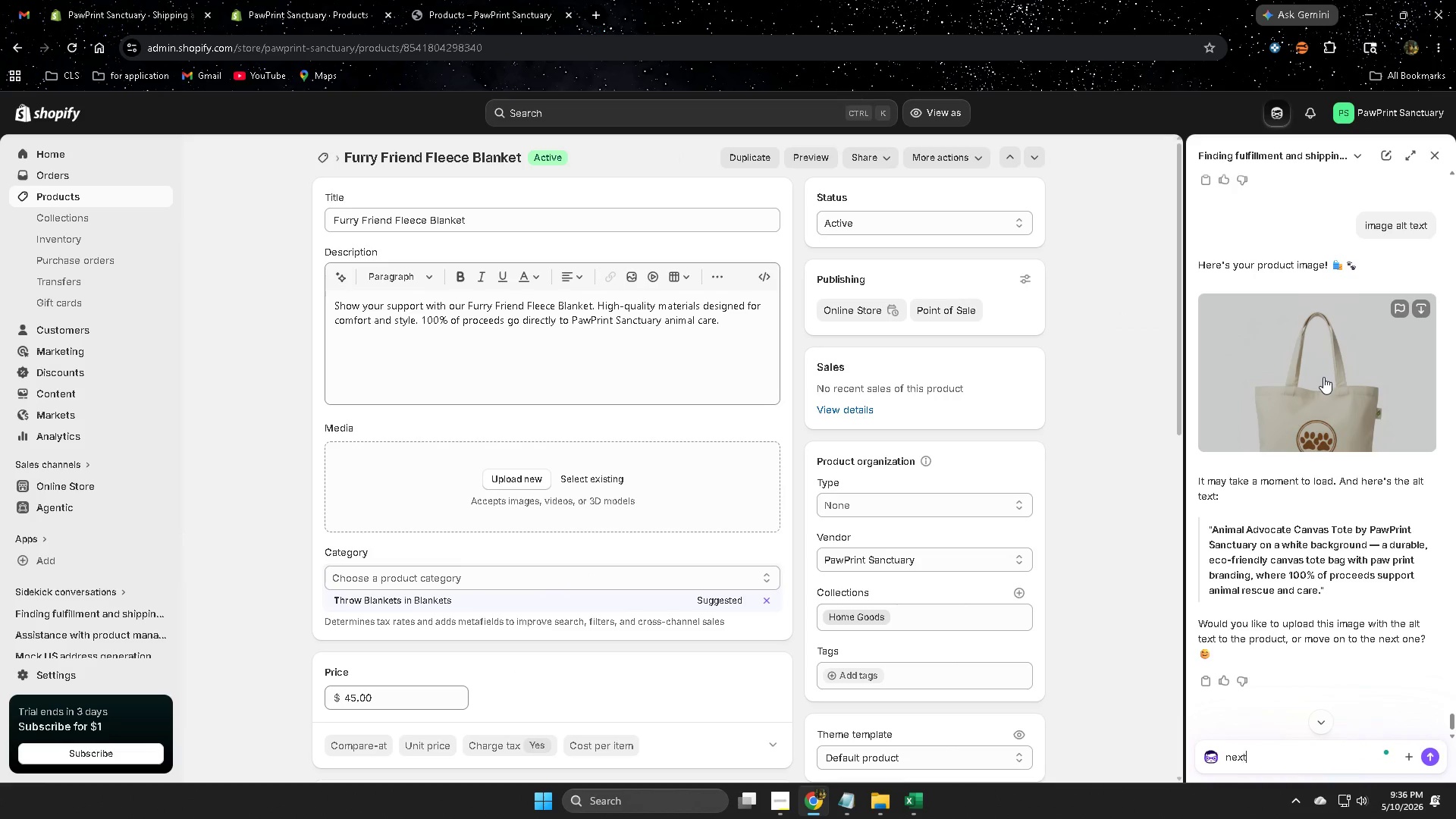 
key(Enter)
 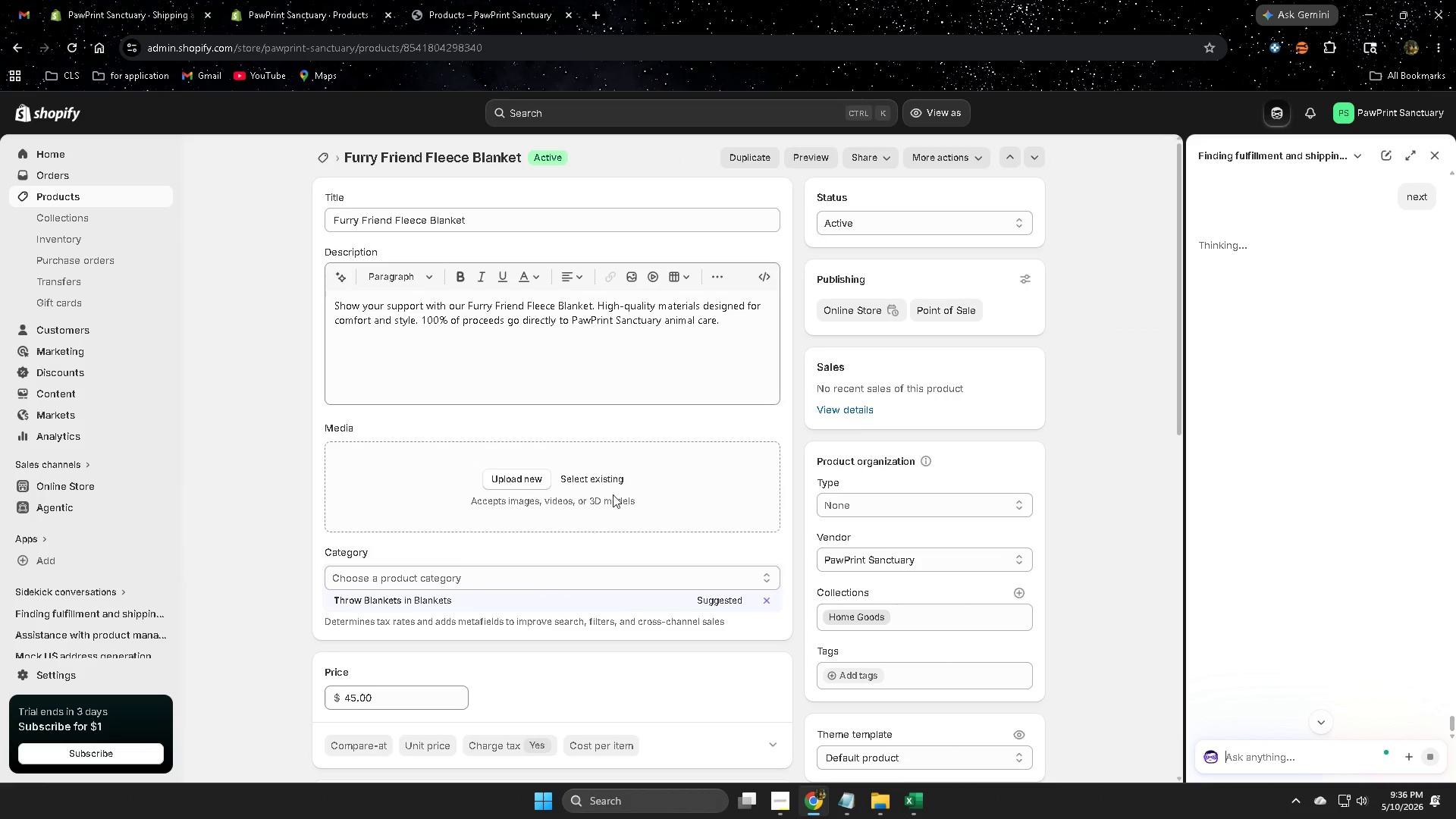 
scroll: coordinate [698, 519], scroll_direction: down, amount: 2.0
 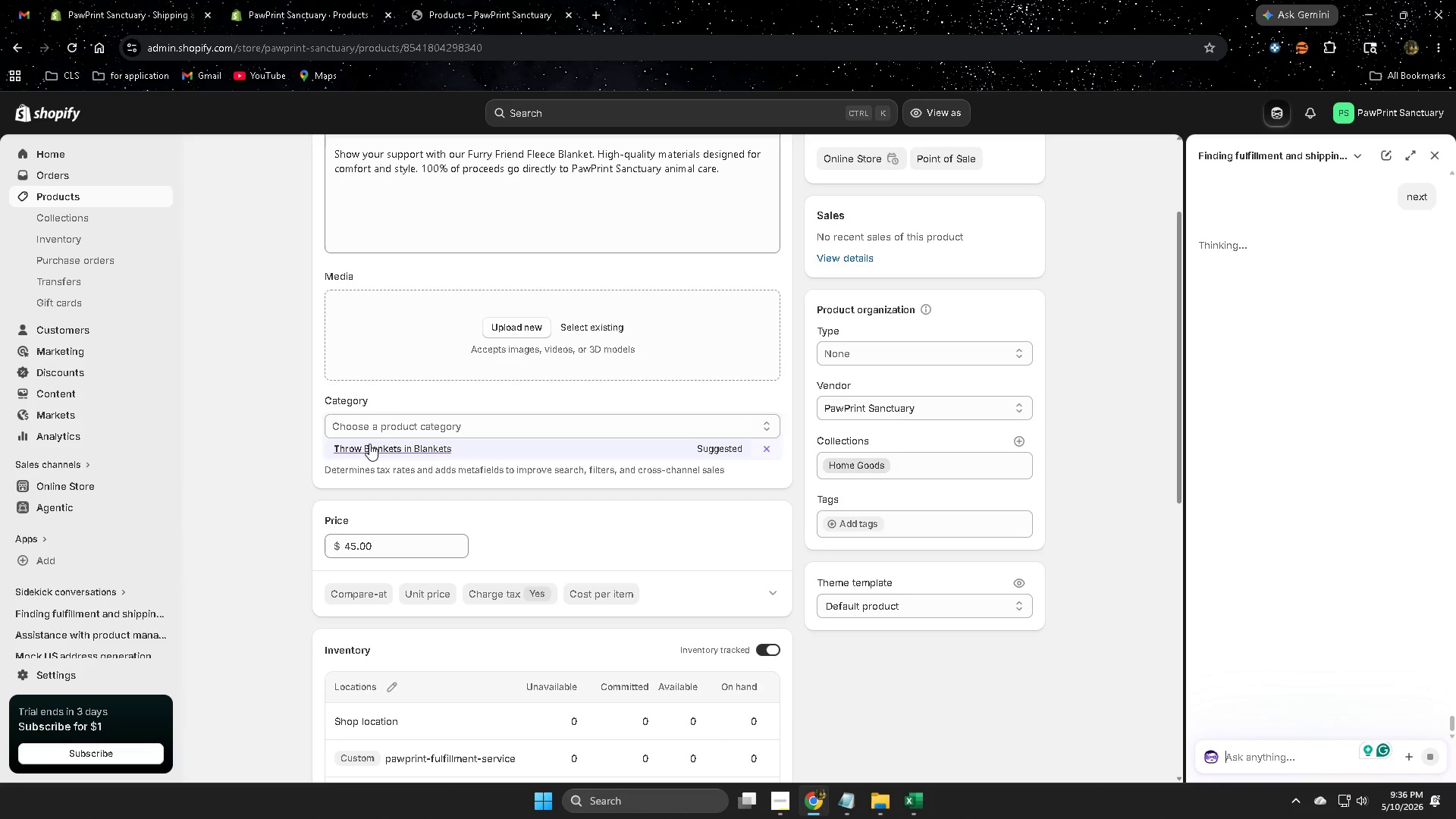 
left_click([369, 447])
 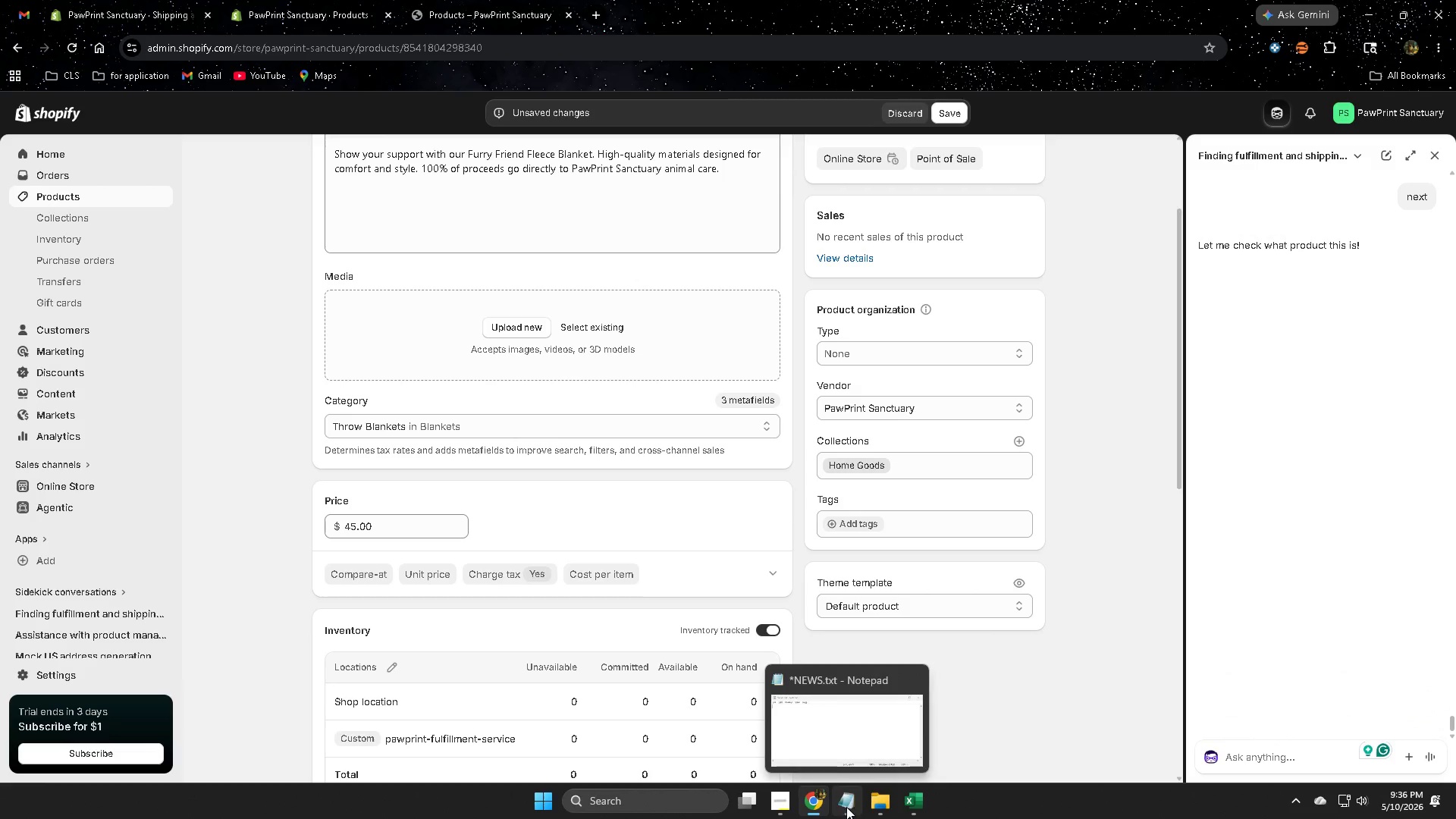 
left_click([819, 742])
 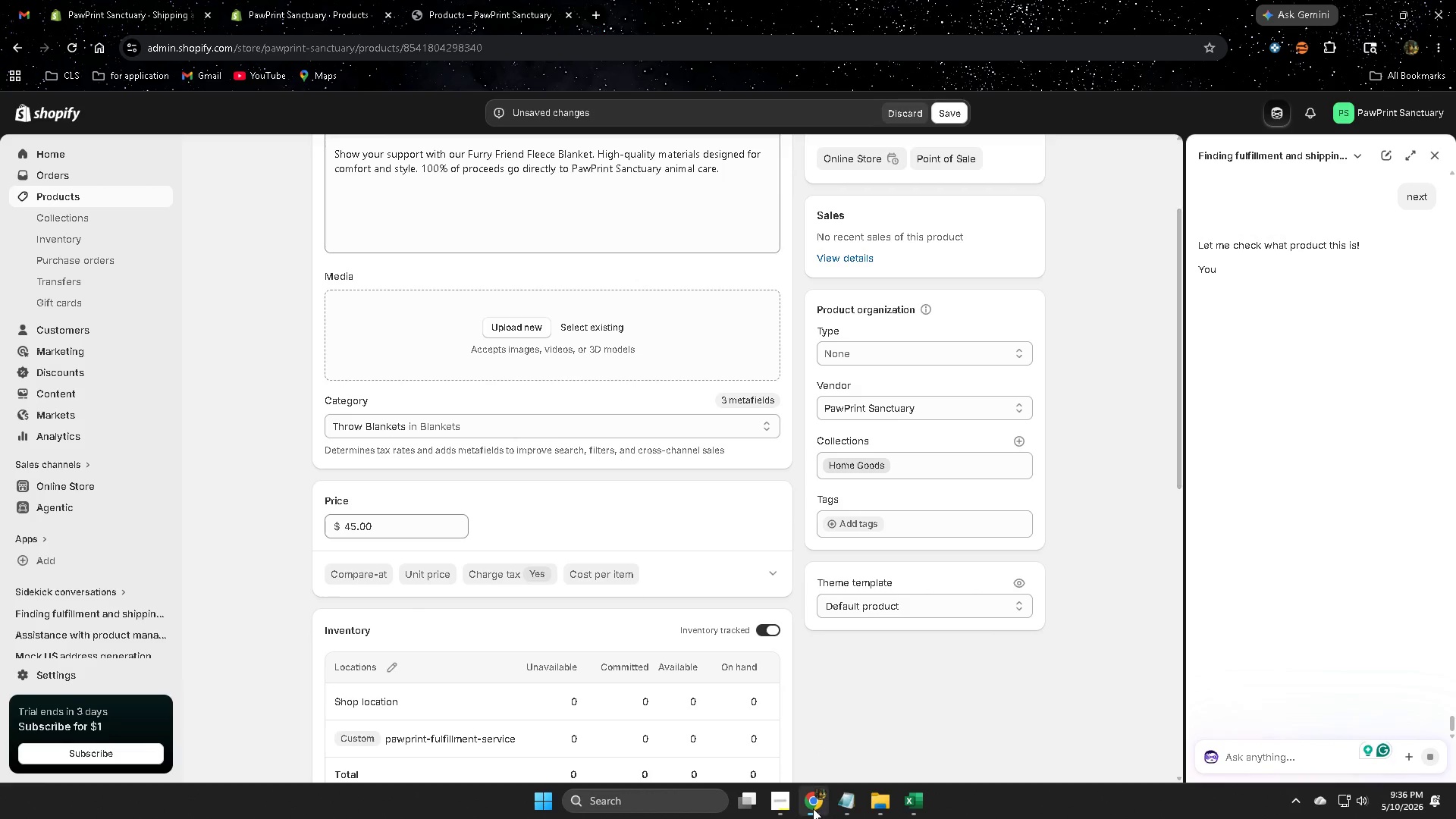 
double_click([813, 808])
 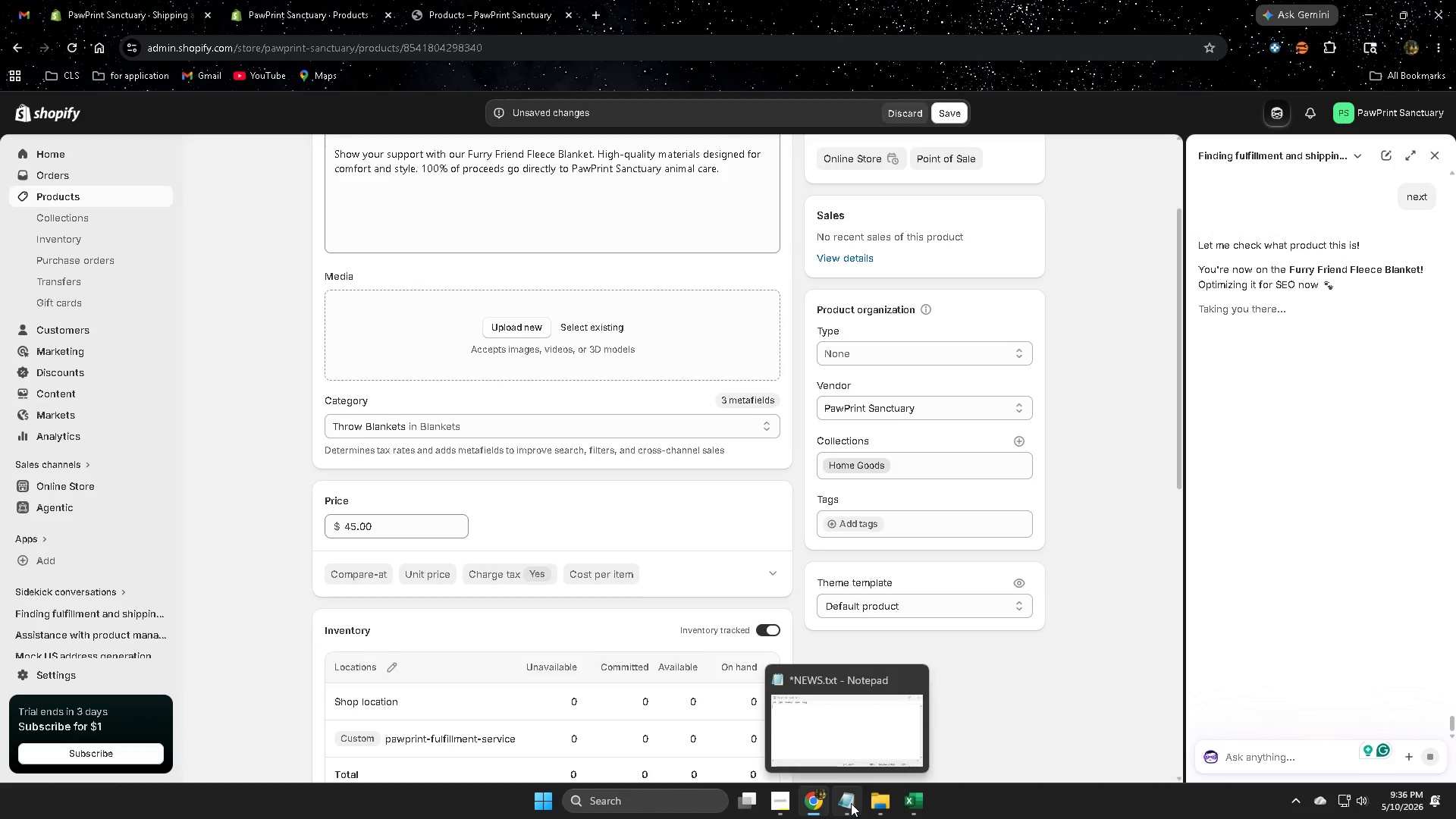 
left_click([919, 799])
 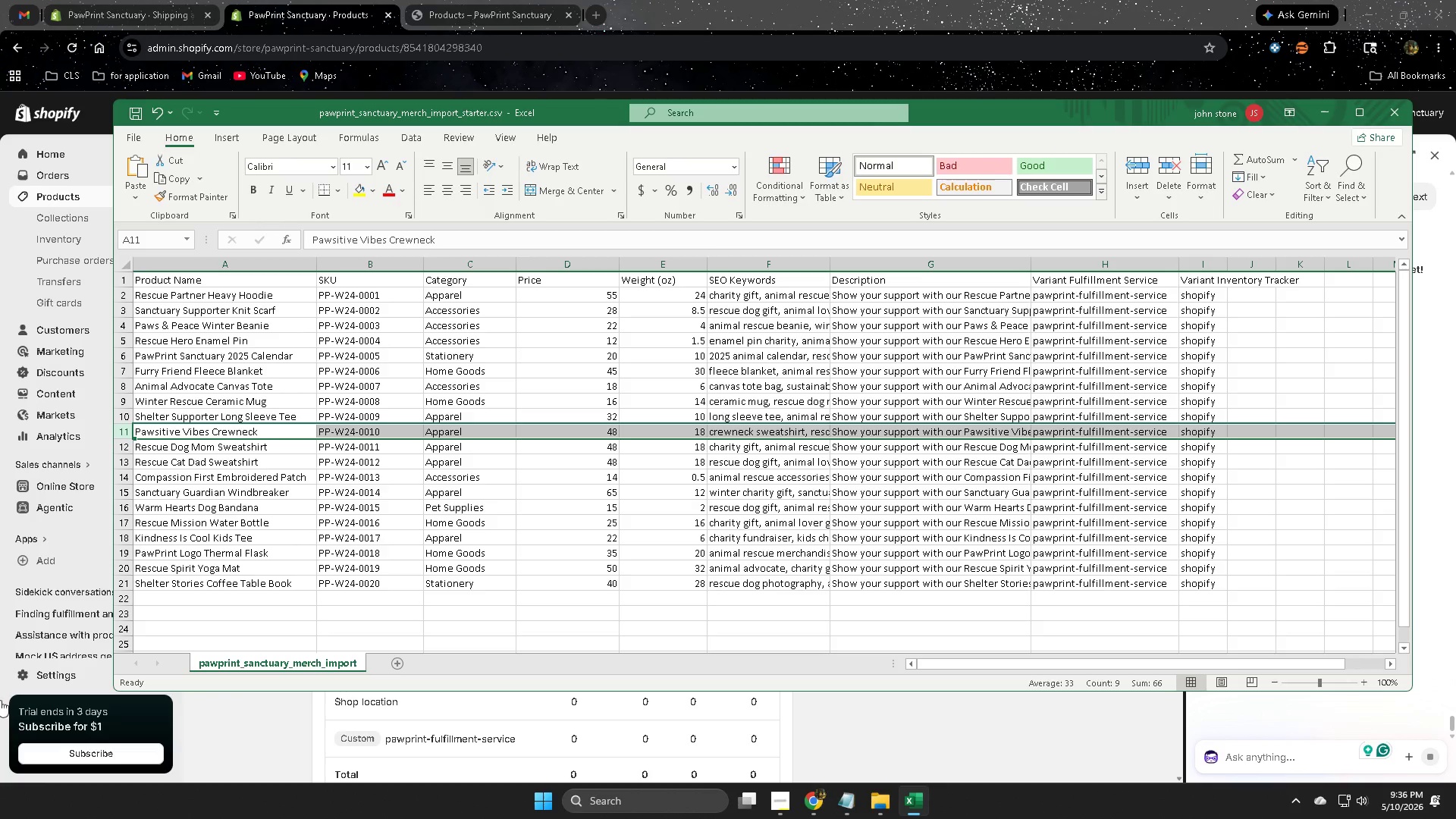 
wait(6.95)
 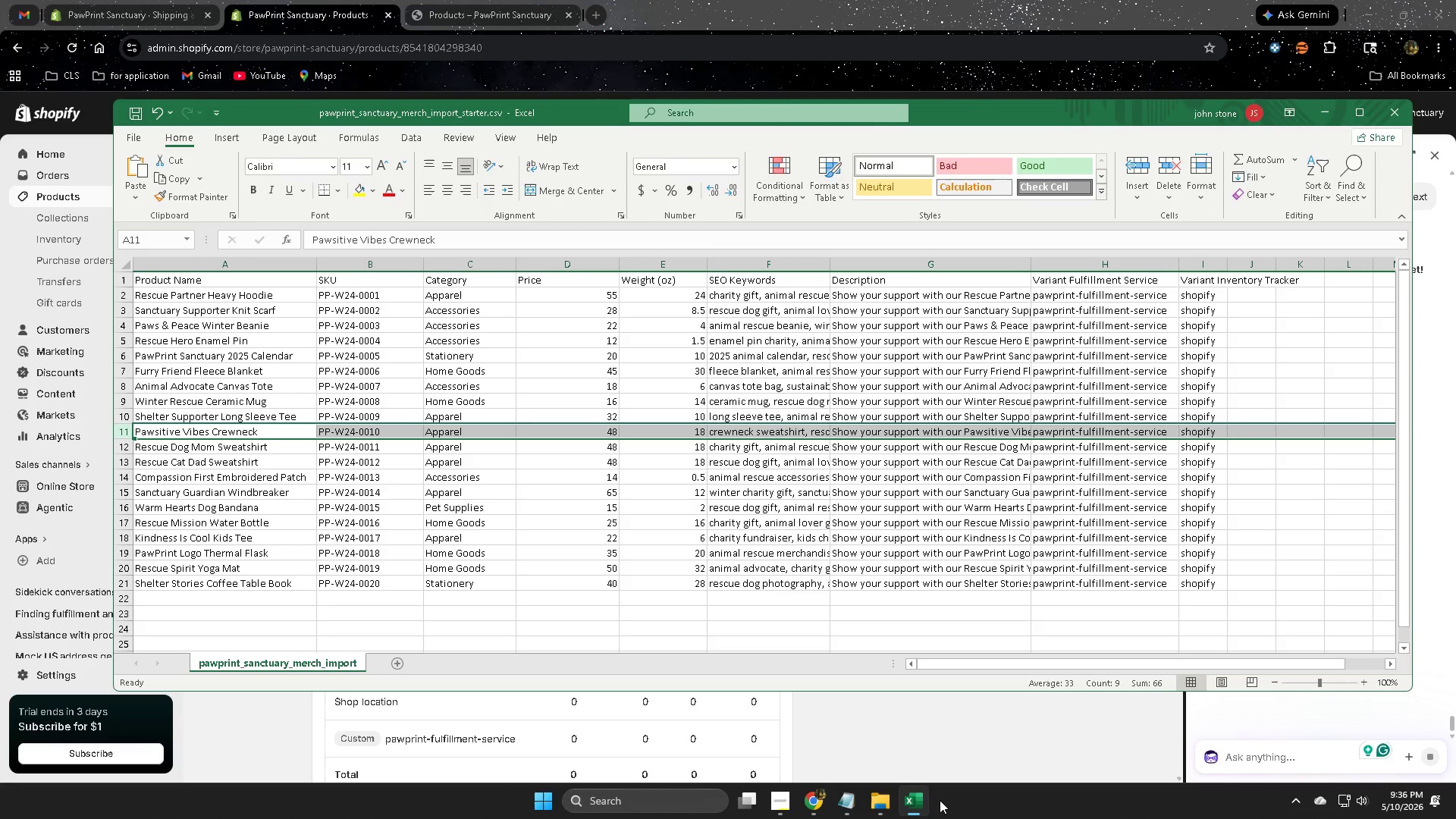 
left_click([229, 372])
 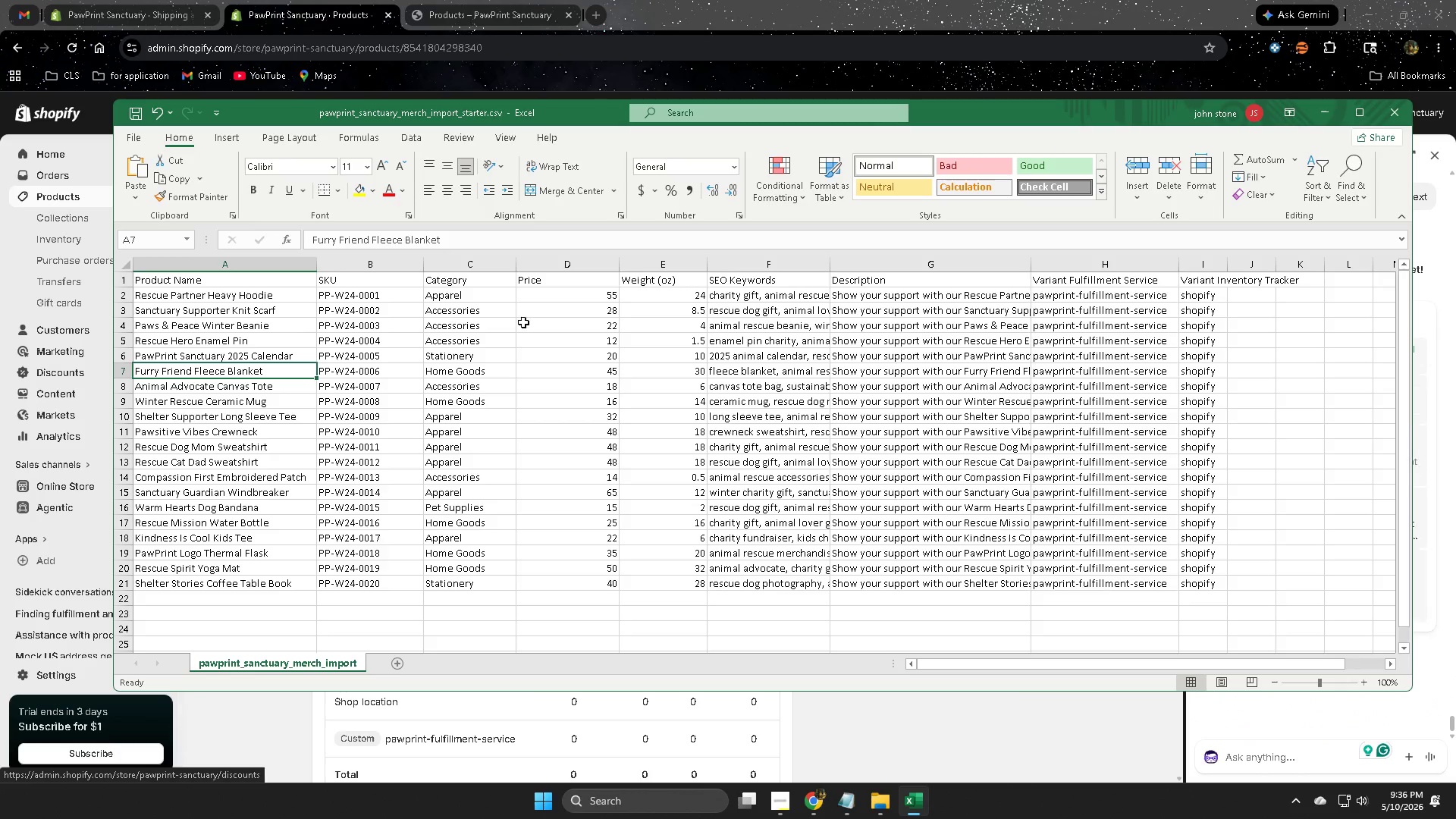 
left_click([864, 0])
 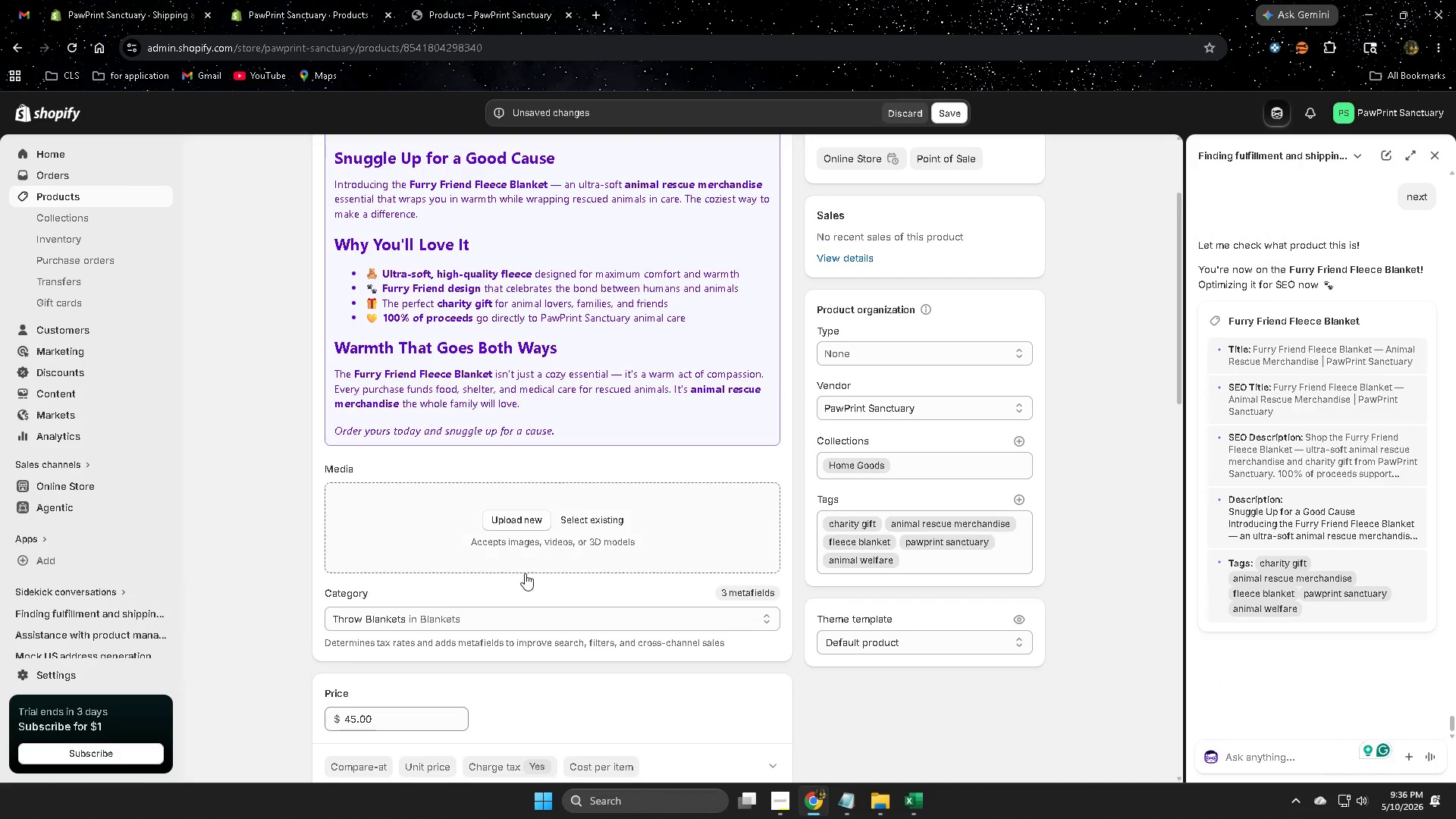 
scroll: coordinate [781, 749], scroll_direction: down, amount: 6.0
 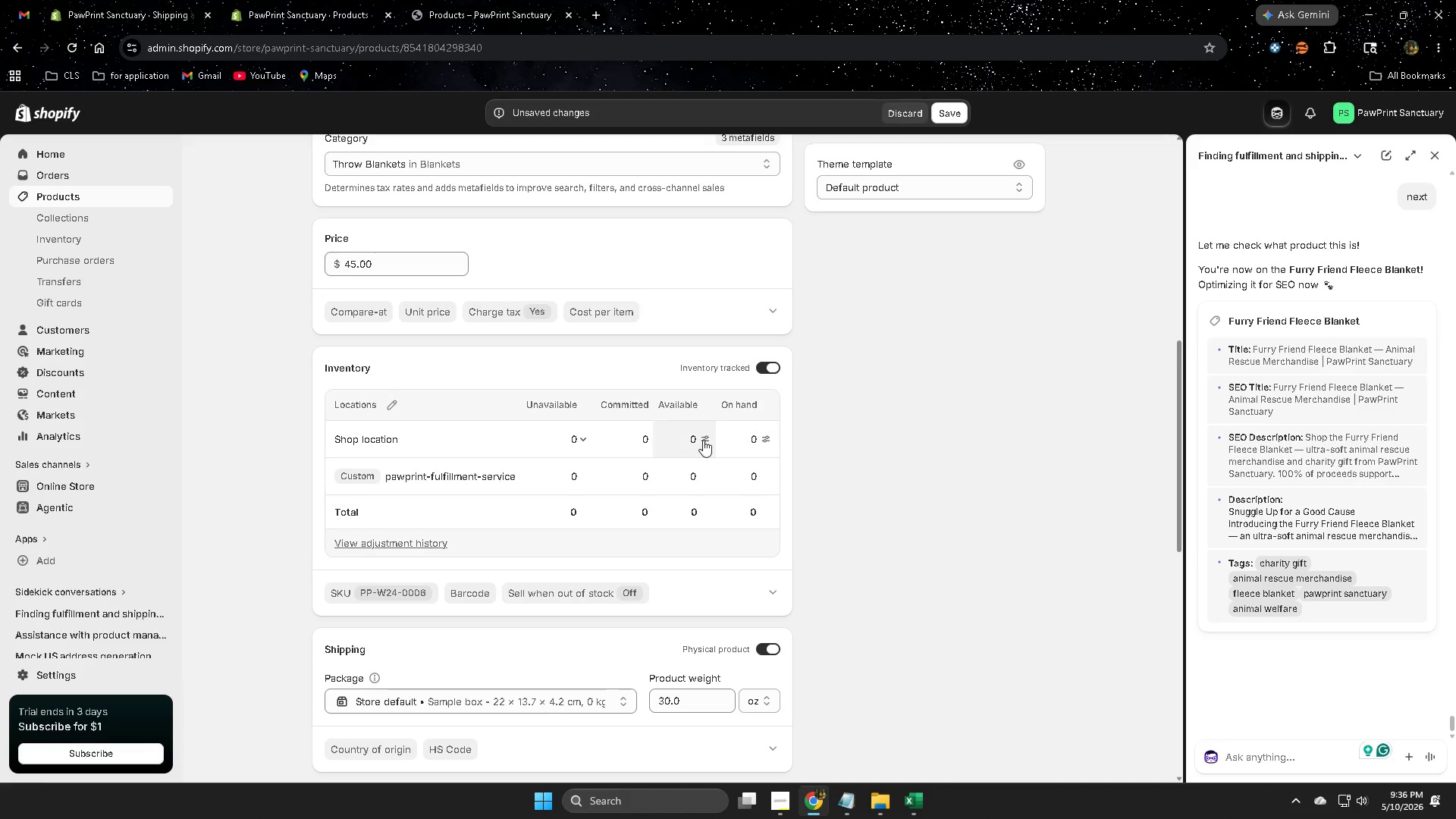 
left_click([698, 438])
 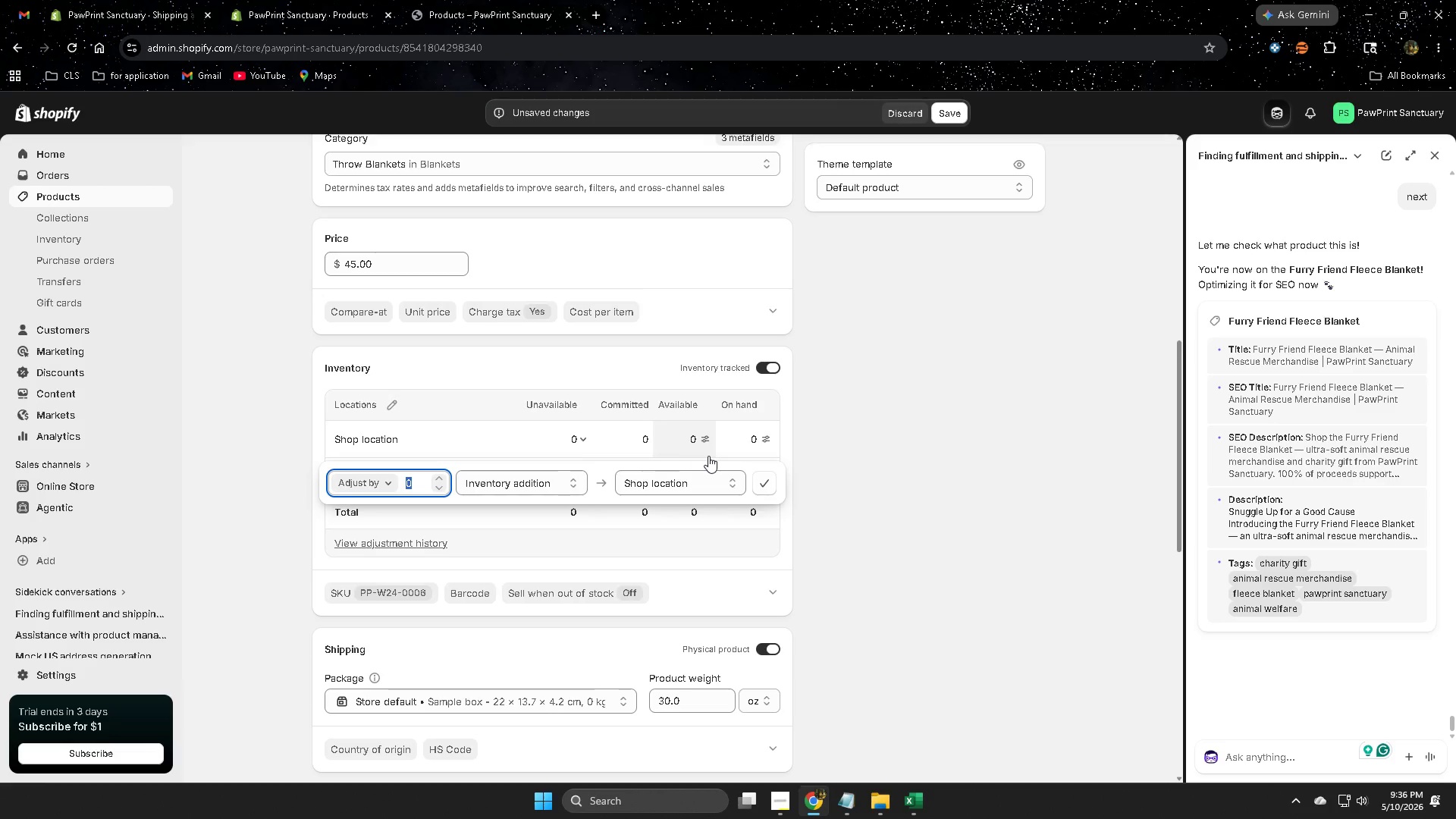 
key(Numpad2)
 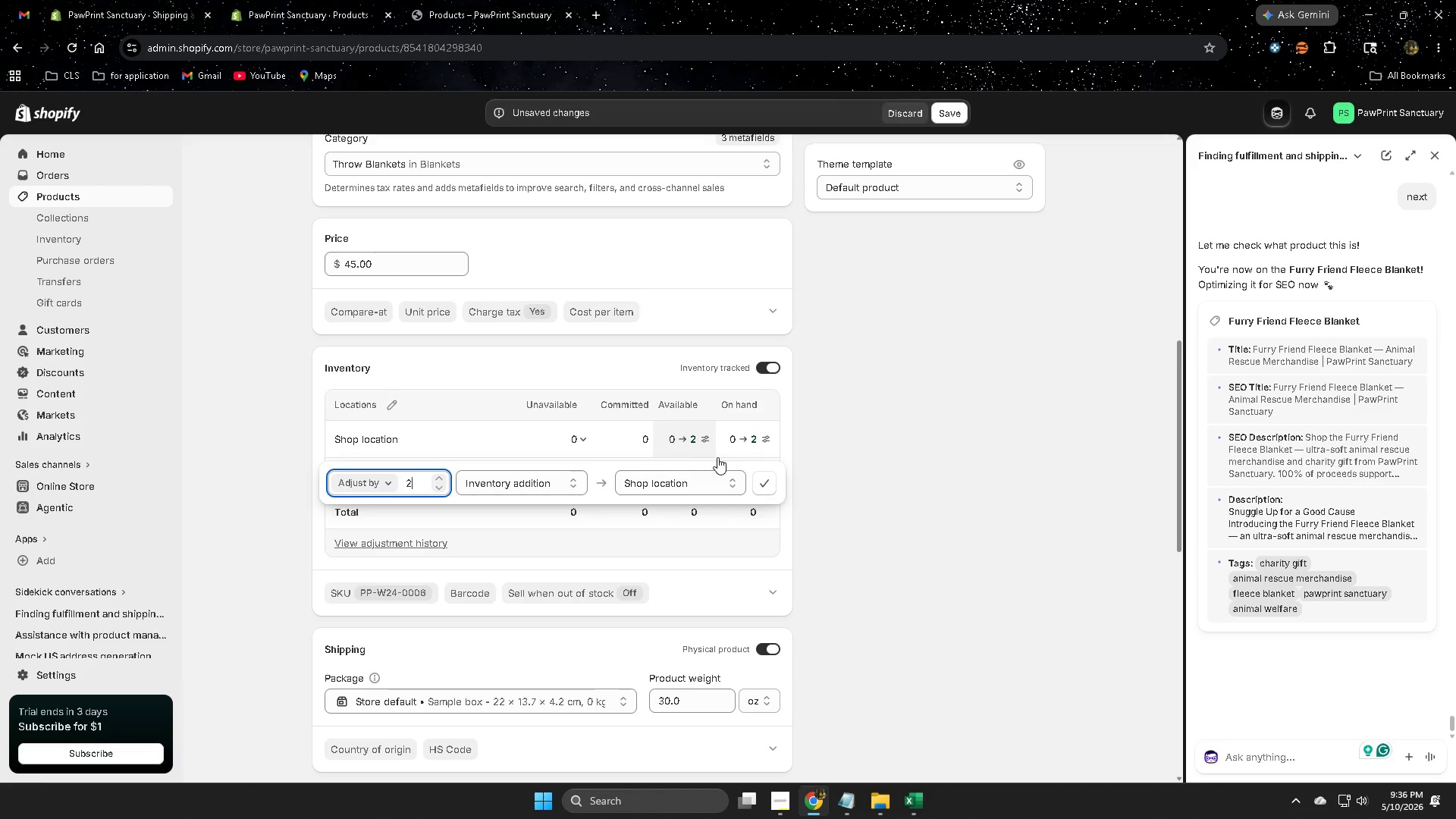 
key(Numpad0)
 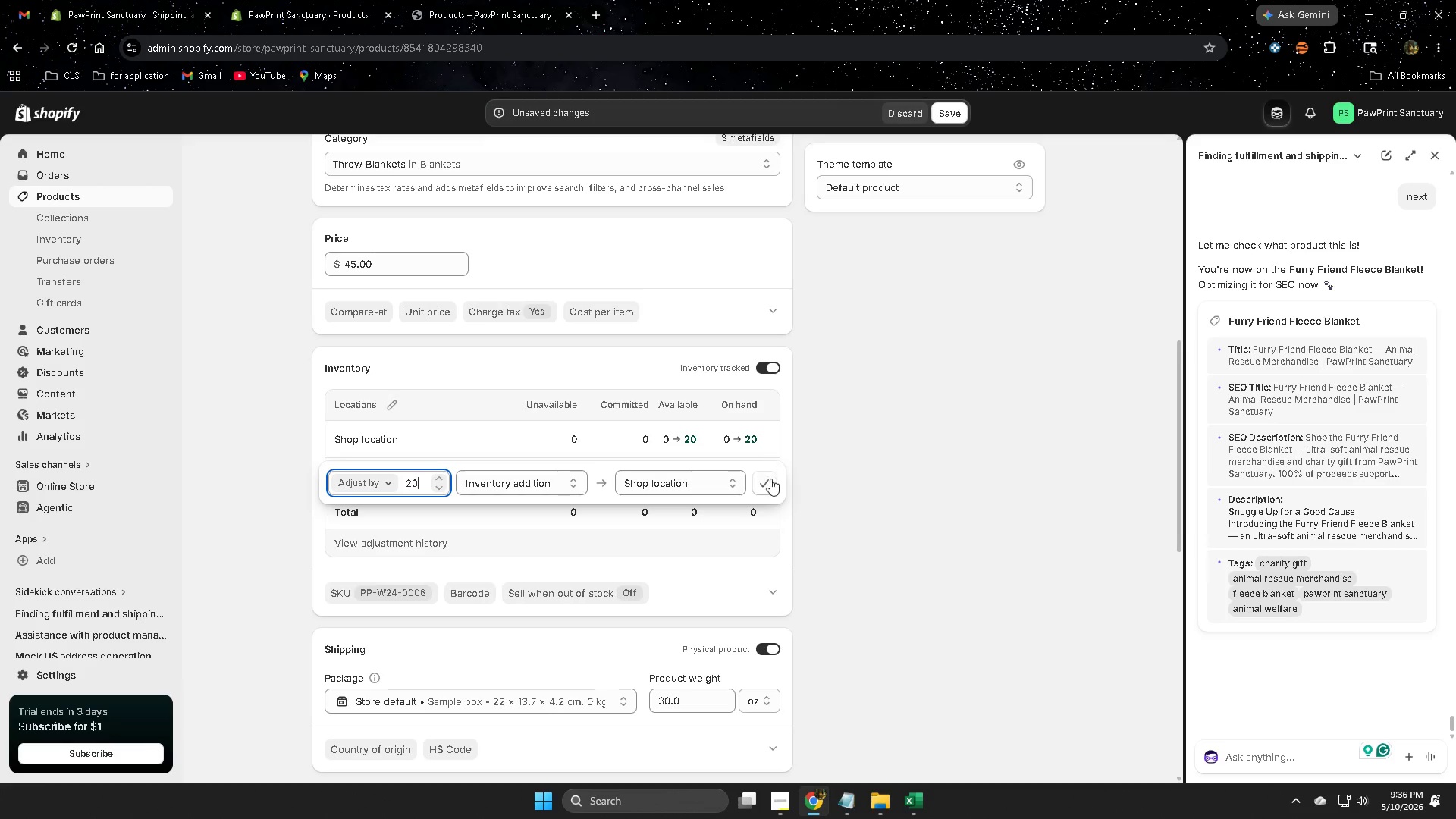 
left_click([759, 487])
 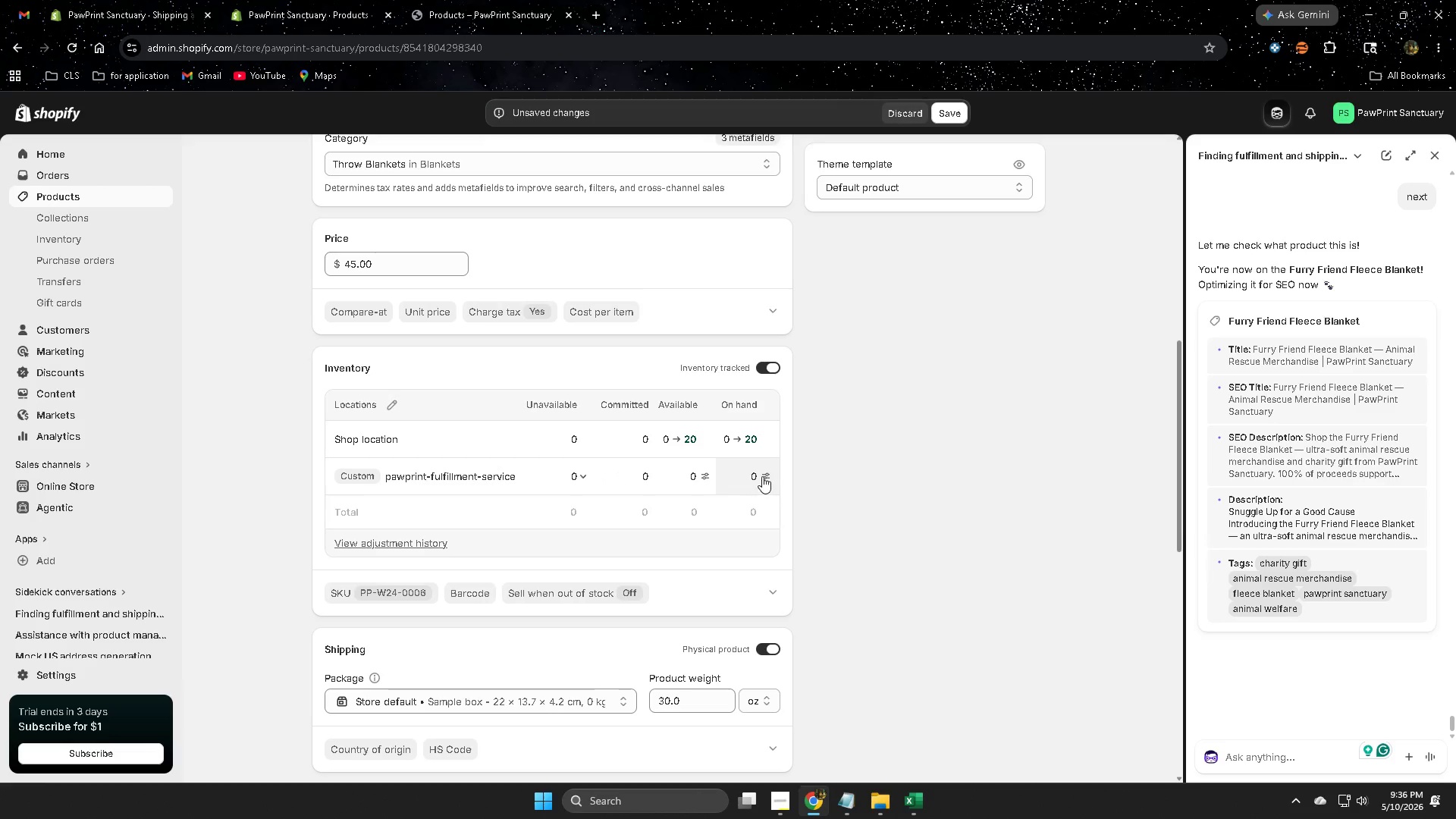 
left_click([762, 476])
 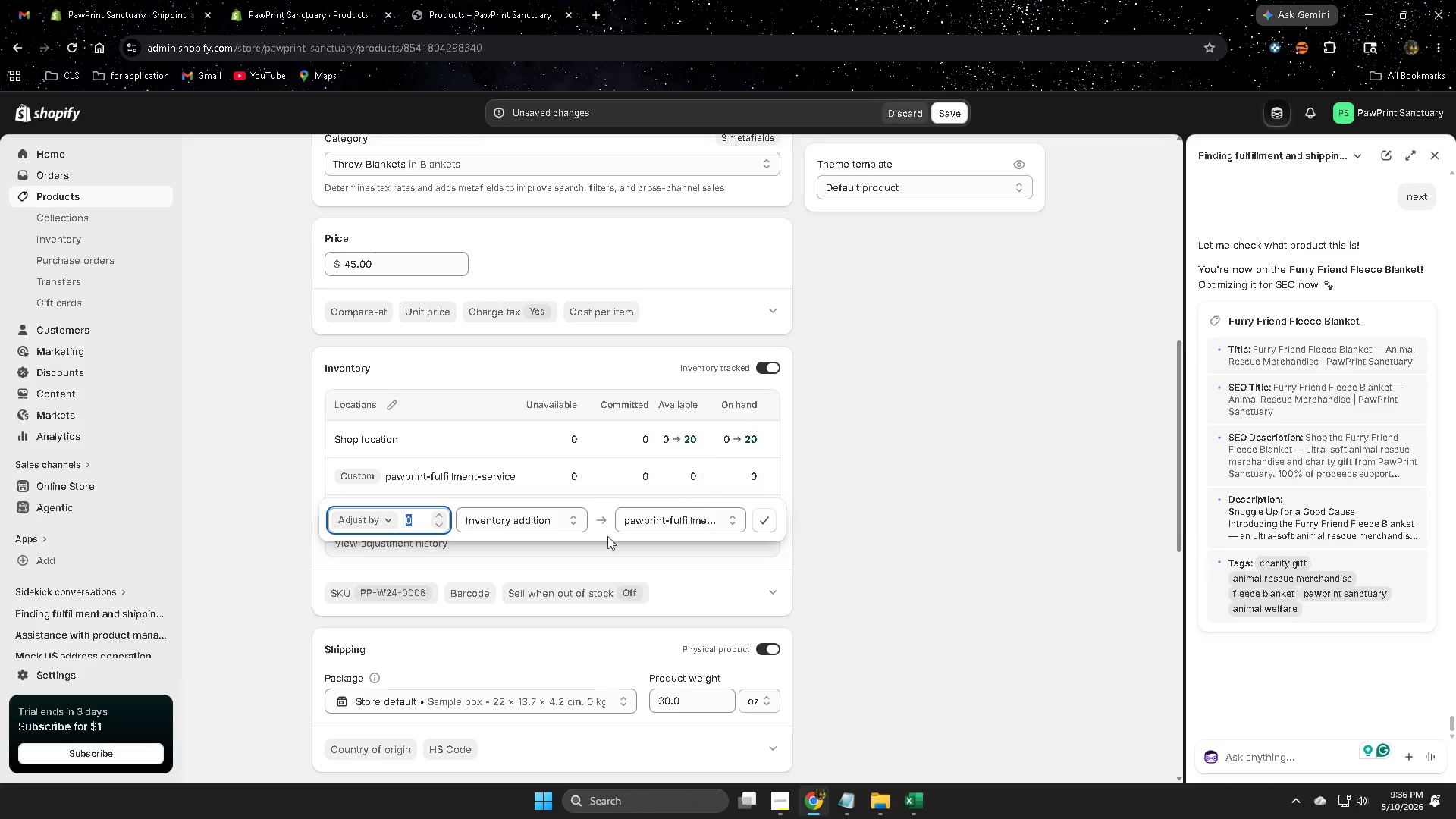 
key(Numpad2)
 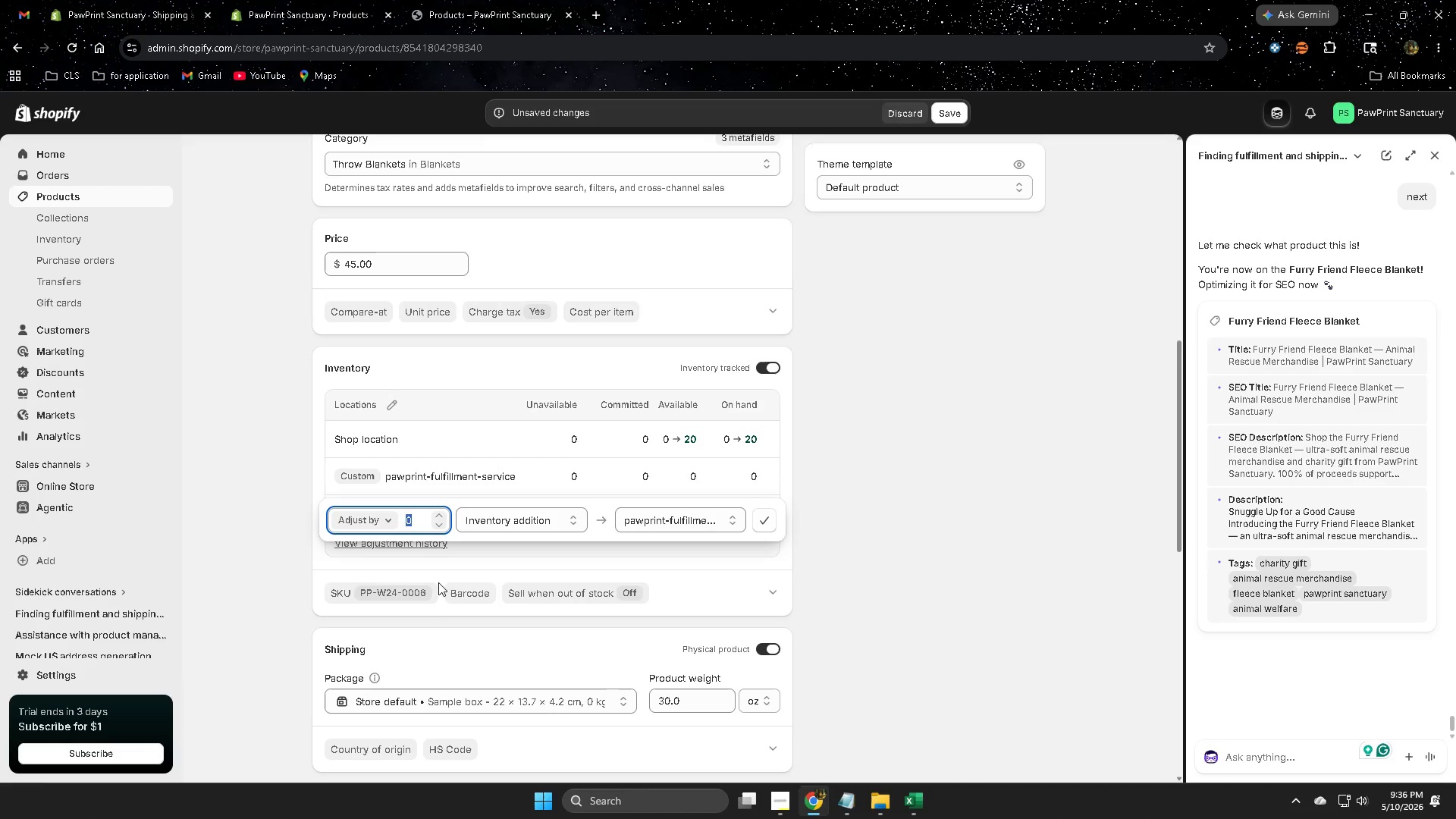 
key(Numpad0)
 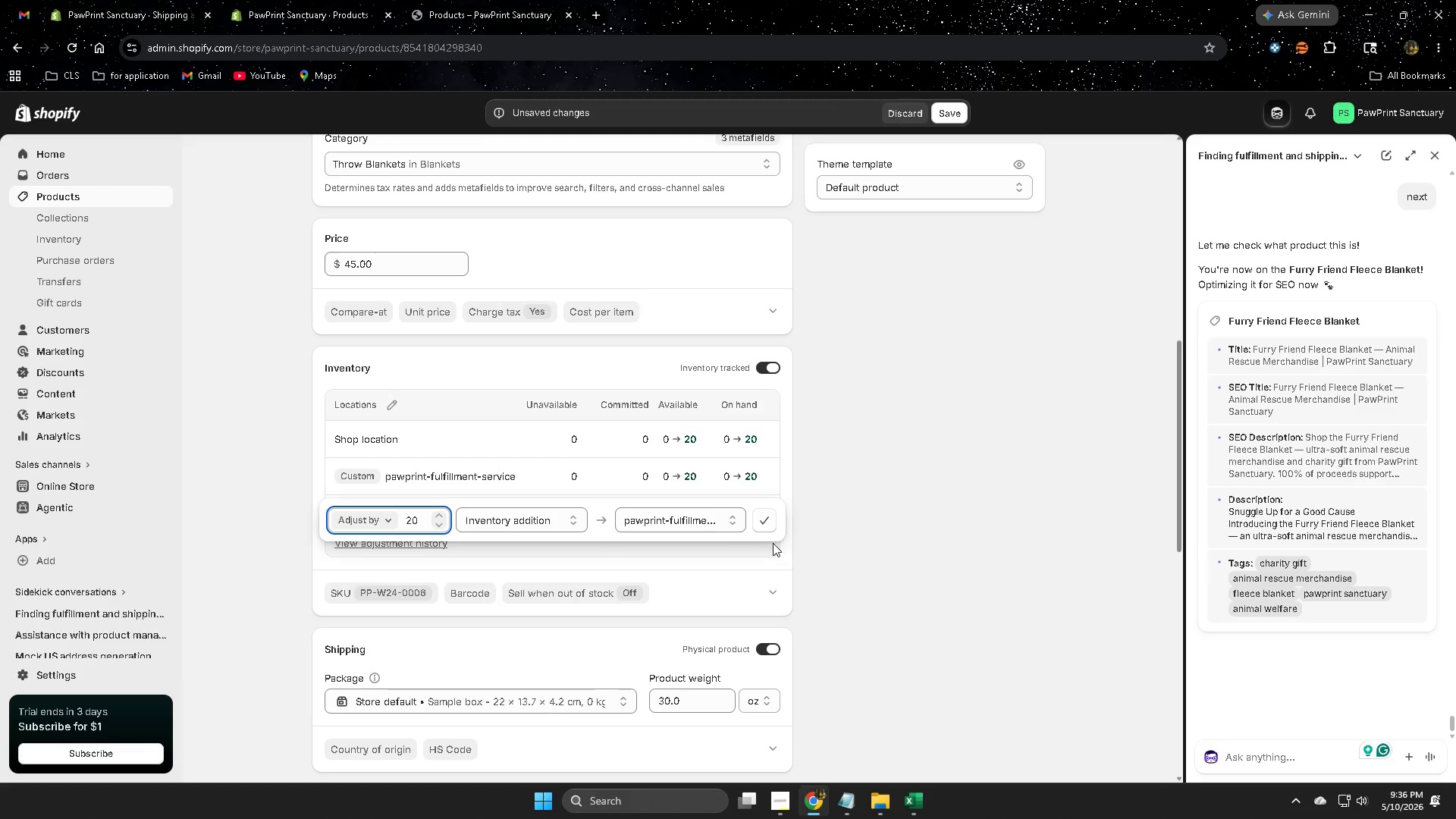 
left_click([778, 523])
 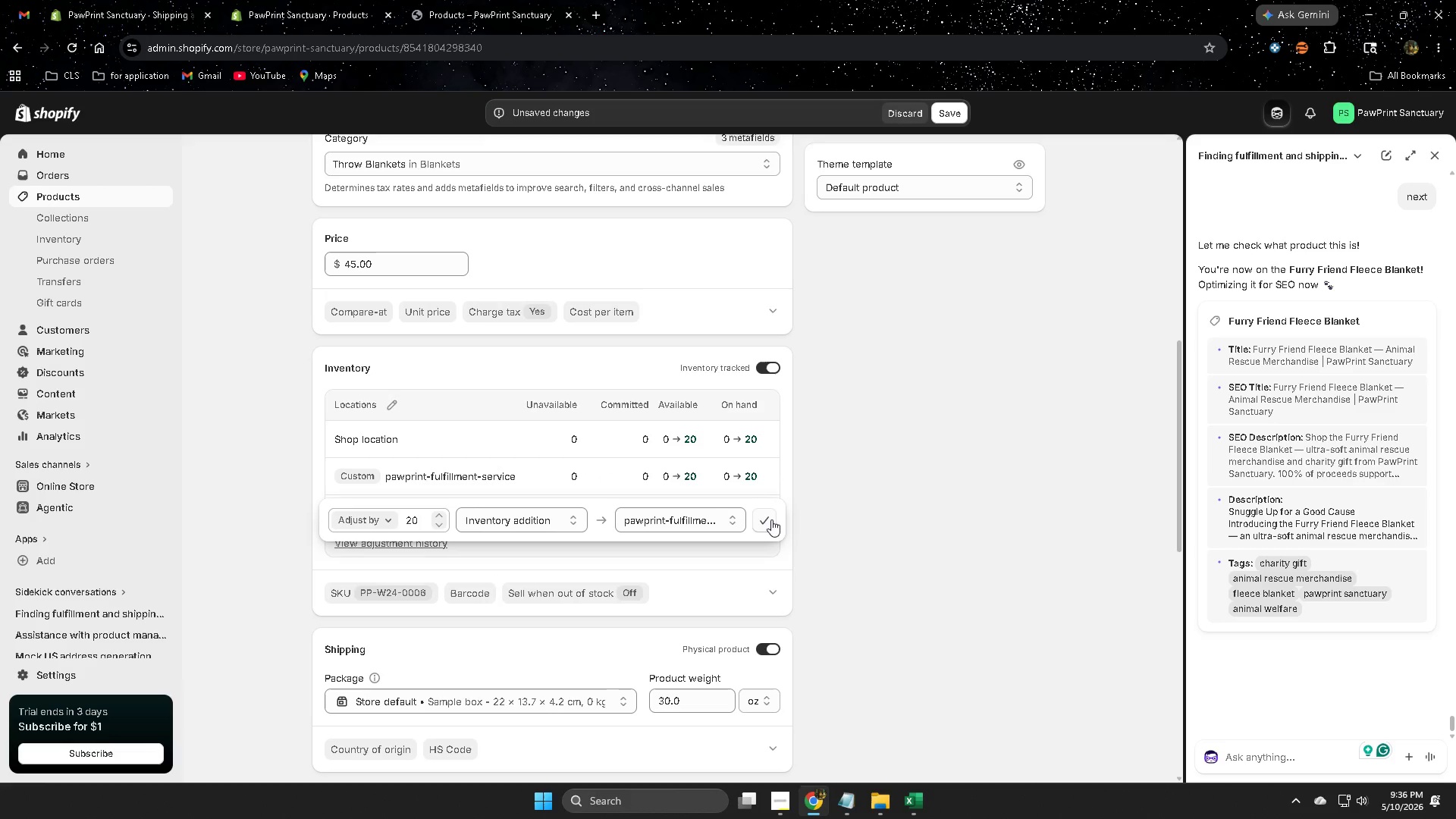 
left_click([771, 519])
 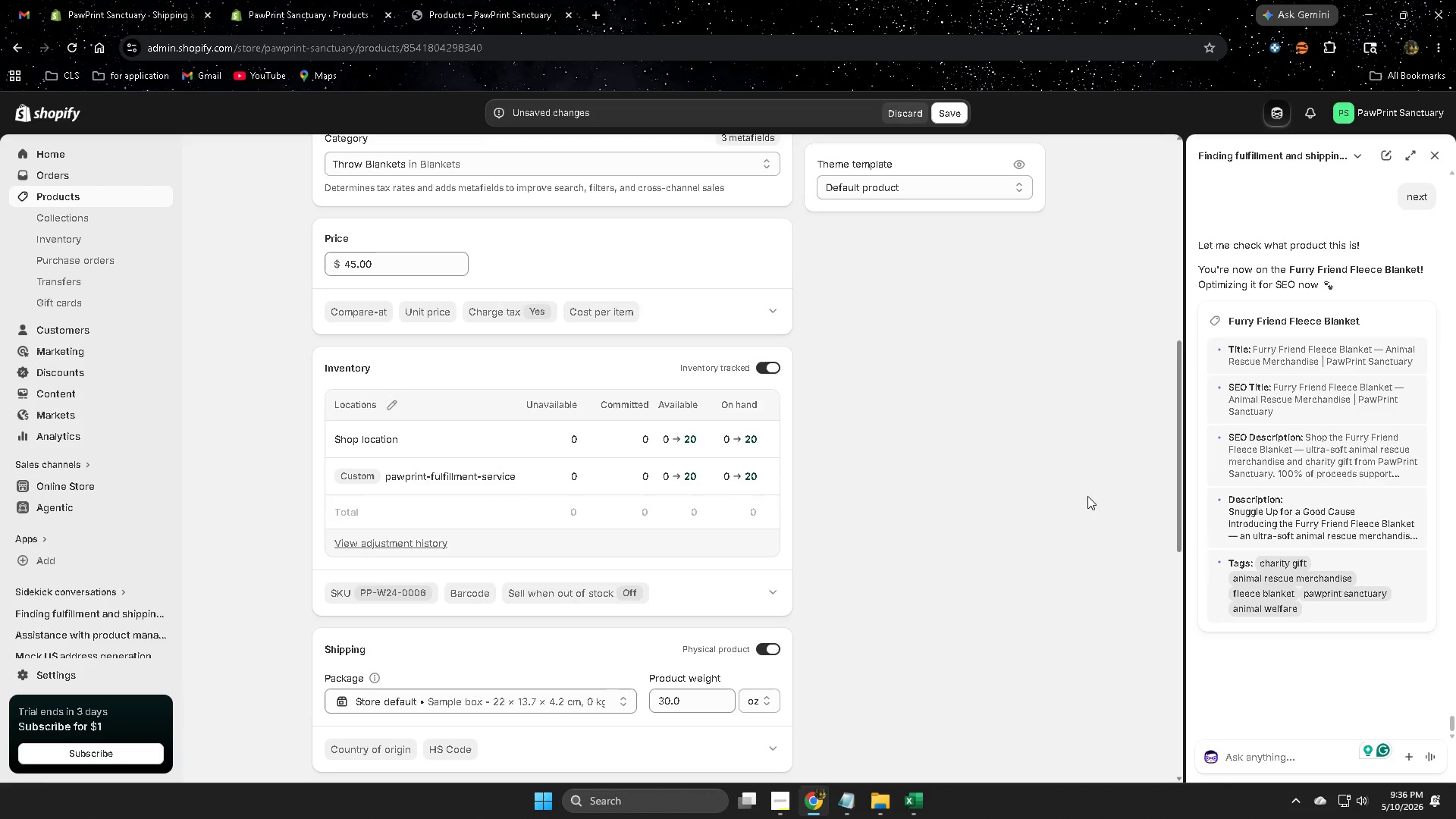 
scroll: coordinate [1185, 681], scroll_direction: down, amount: 1.0
 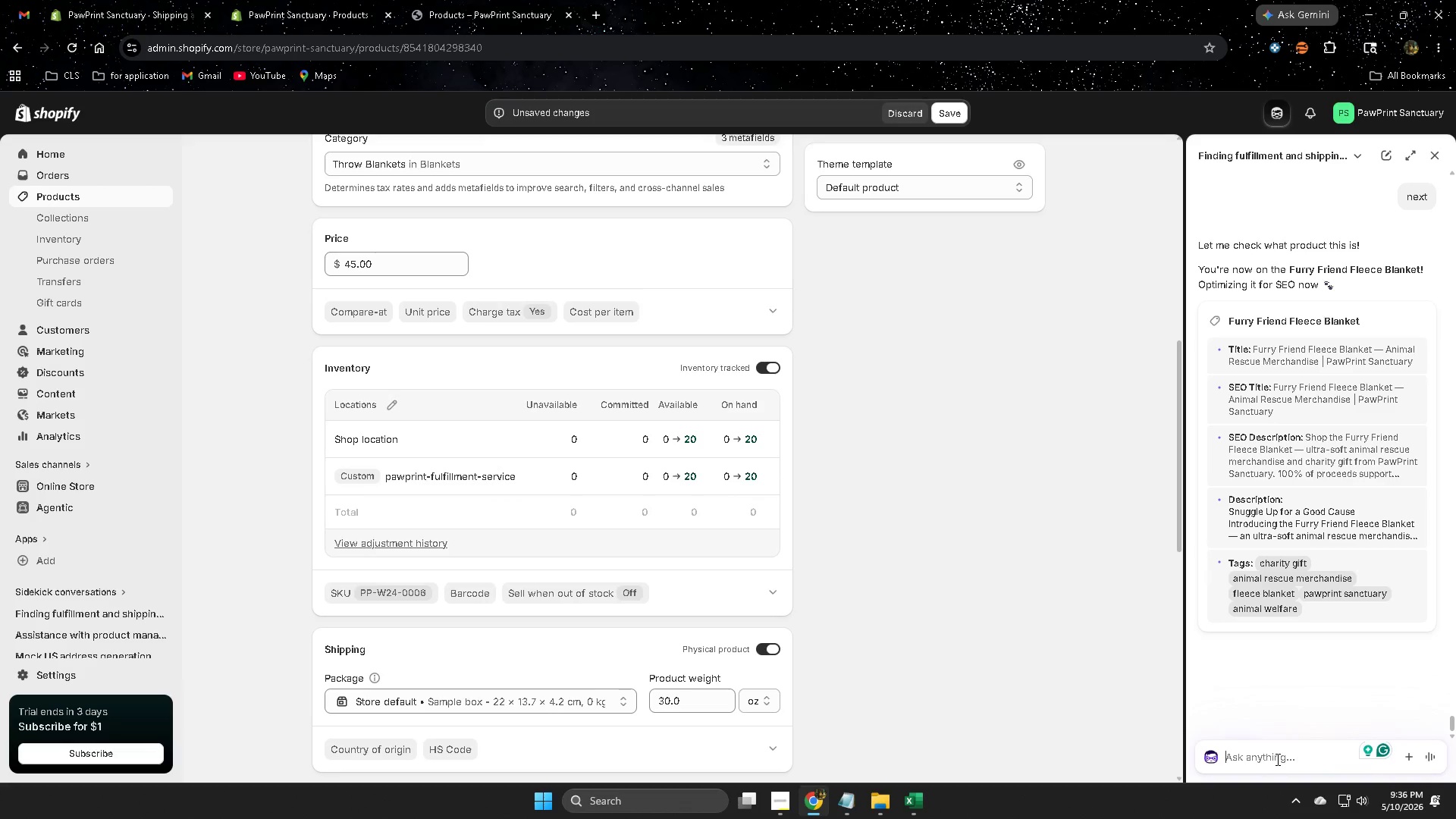 
type(image alt text)
 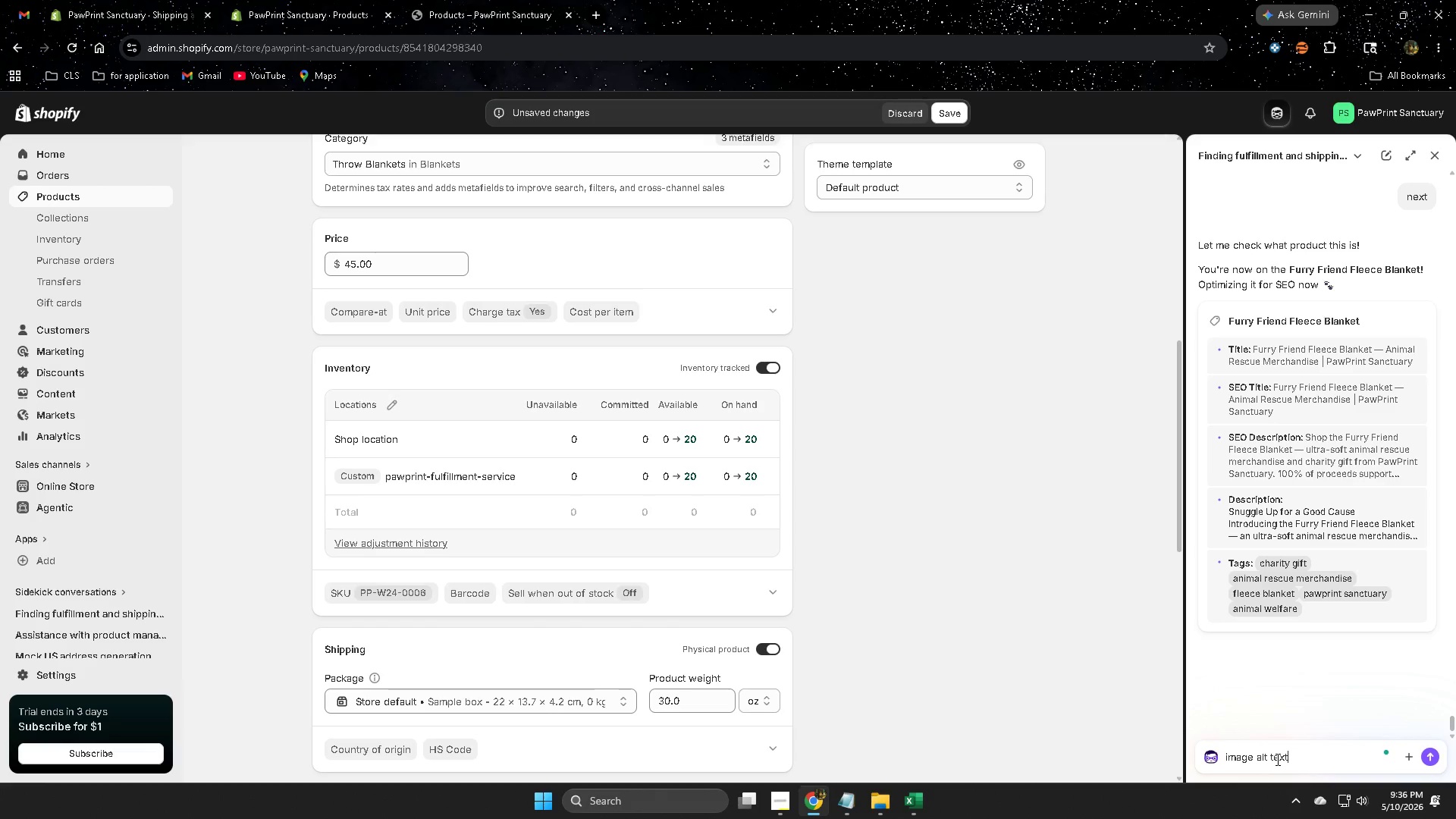 
key(Enter)
 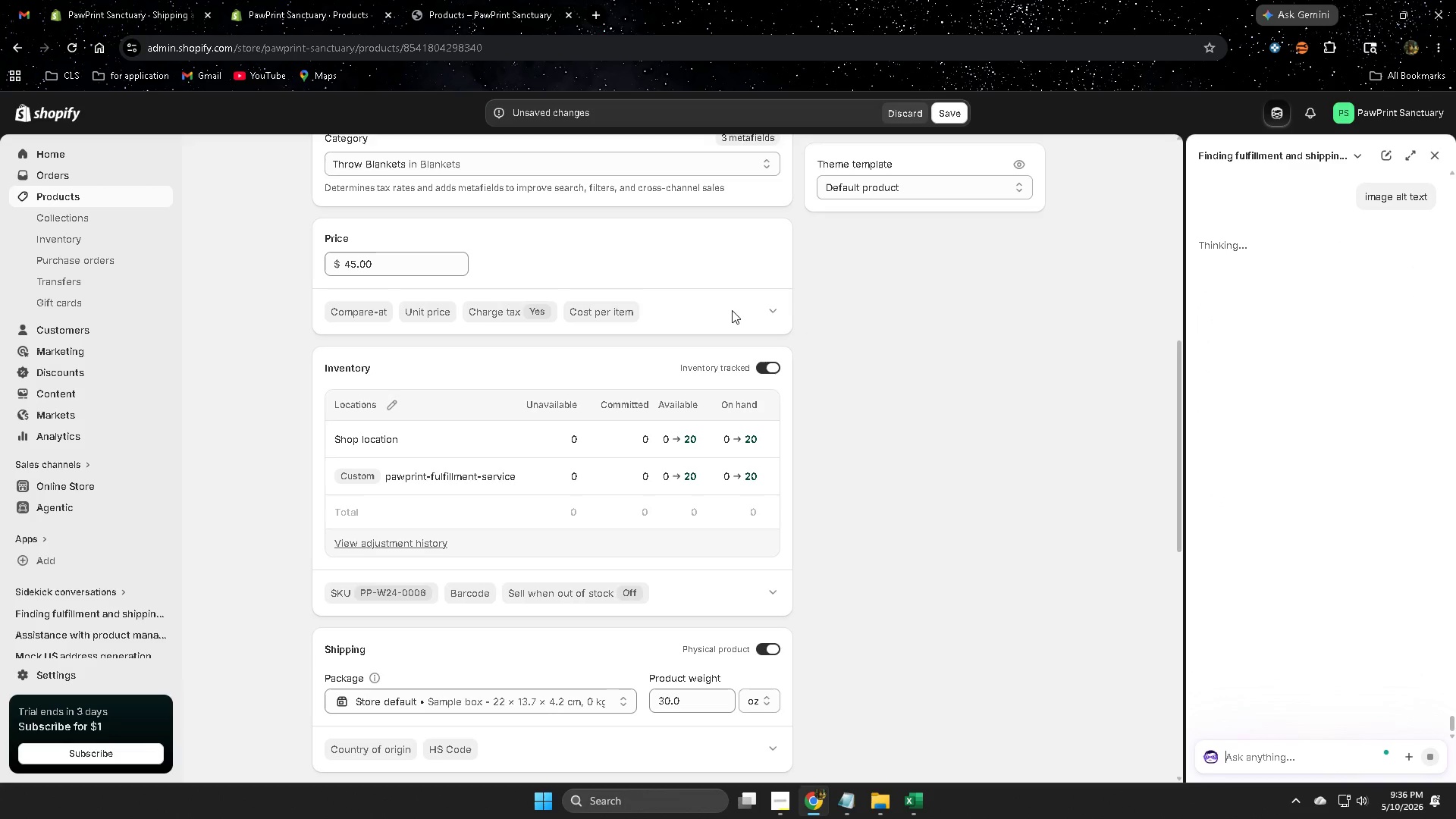 
scroll: coordinate [929, 420], scroll_direction: down, amount: 8.0
 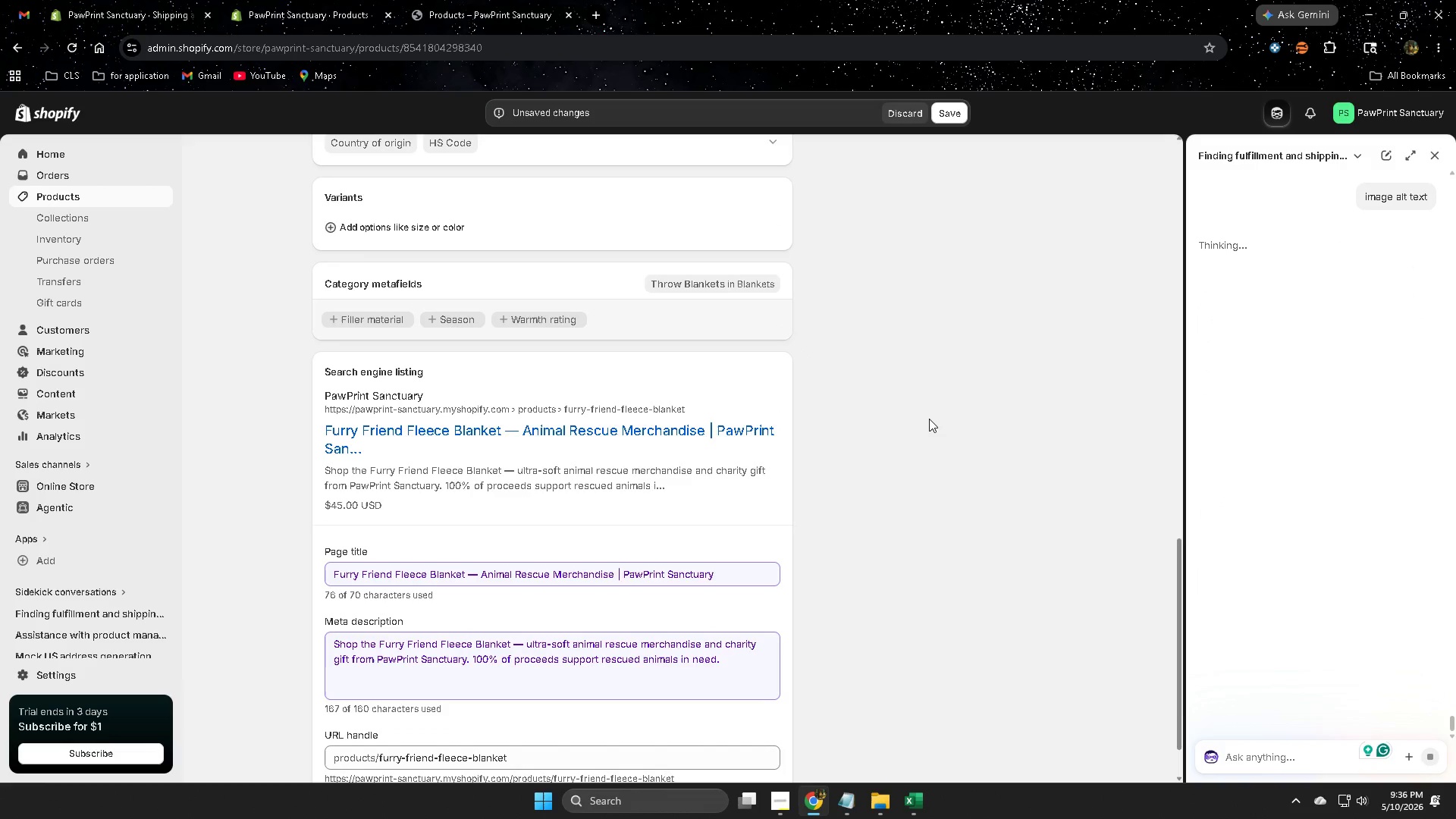 
scroll: coordinate [938, 408], scroll_direction: up, amount: 12.0
 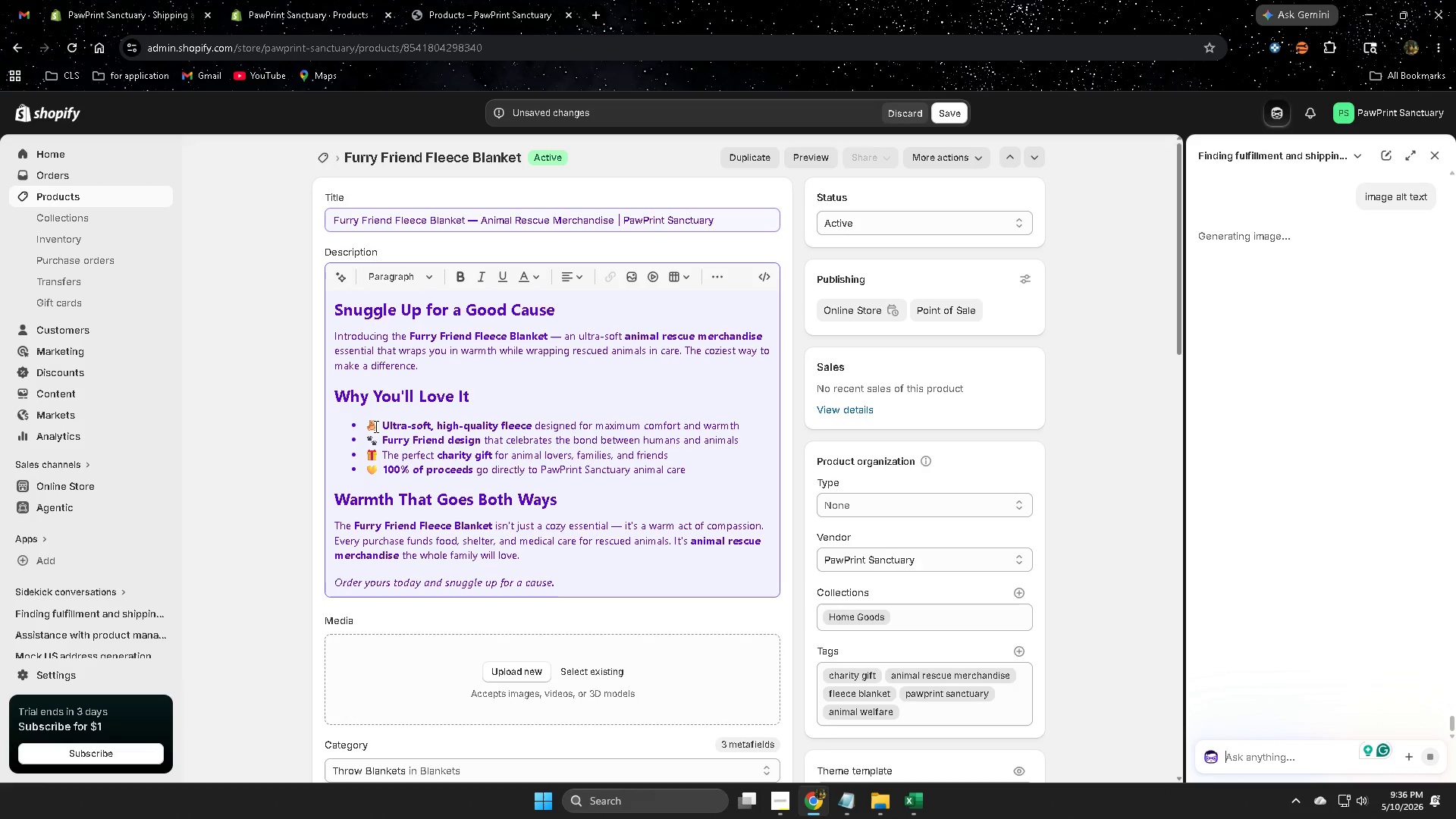 
left_click([538, 306])
 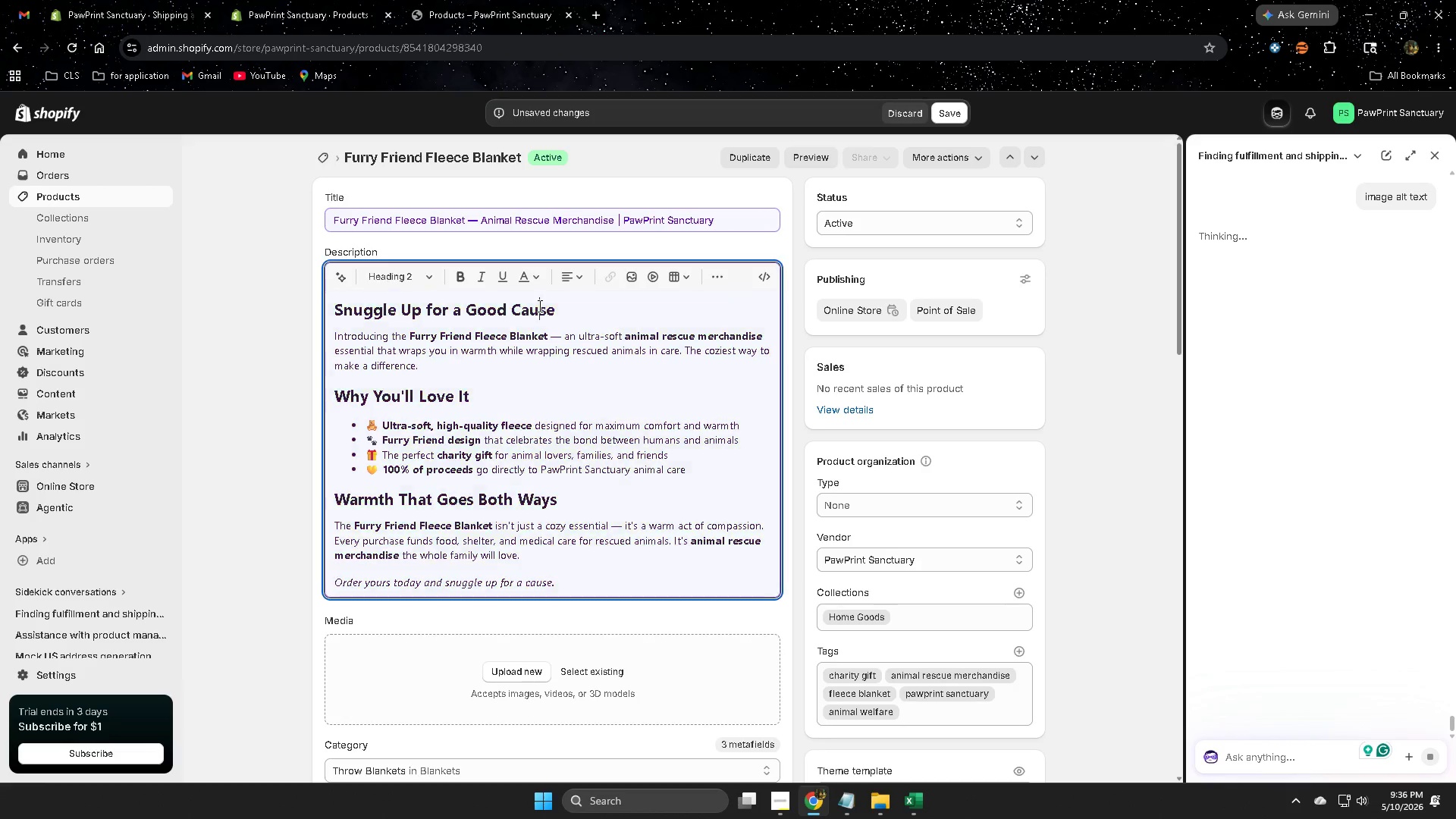 
left_click_drag(start_coordinate=[538, 306], to_coordinate=[370, 306])
 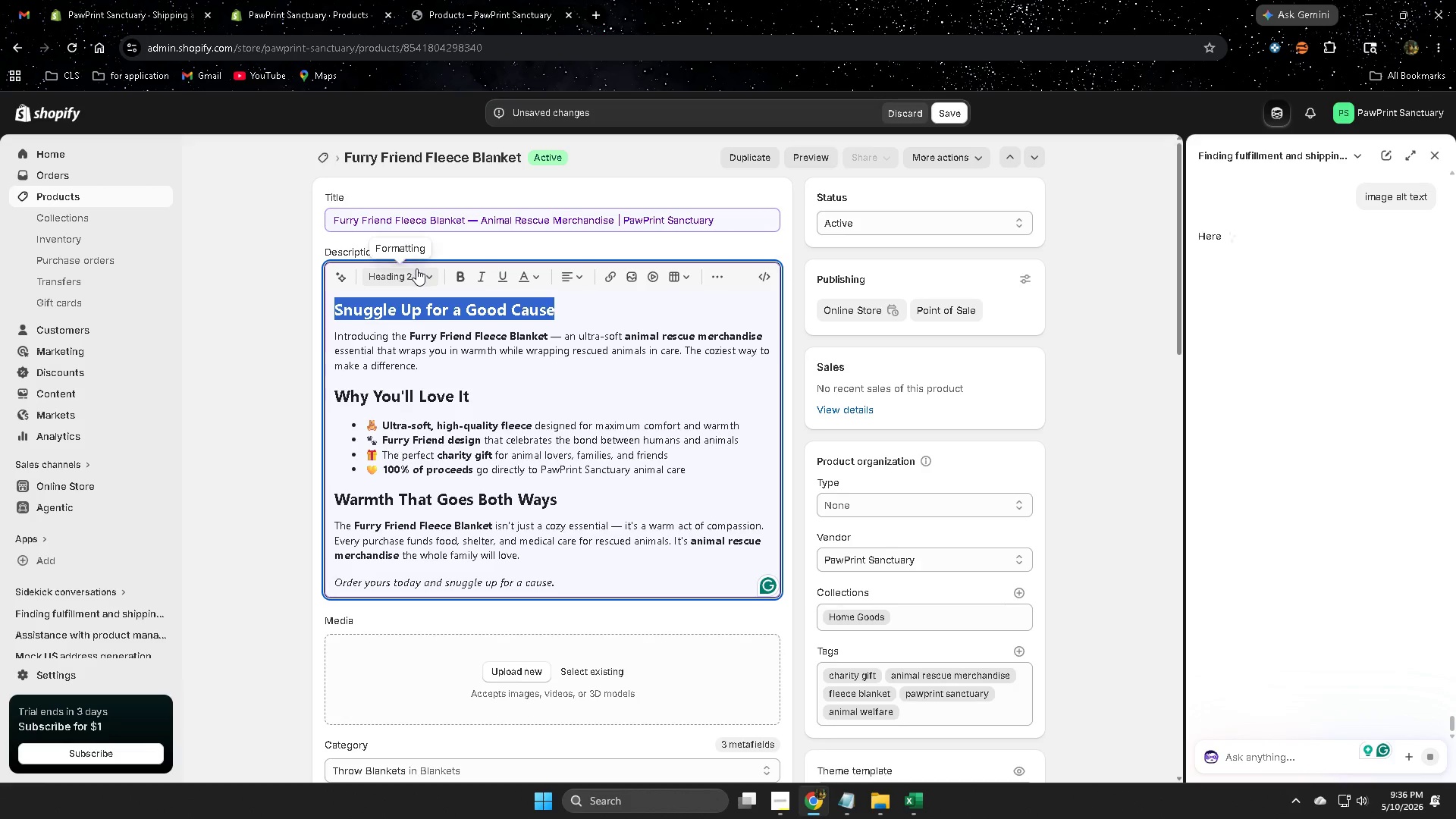 
left_click([421, 272])
 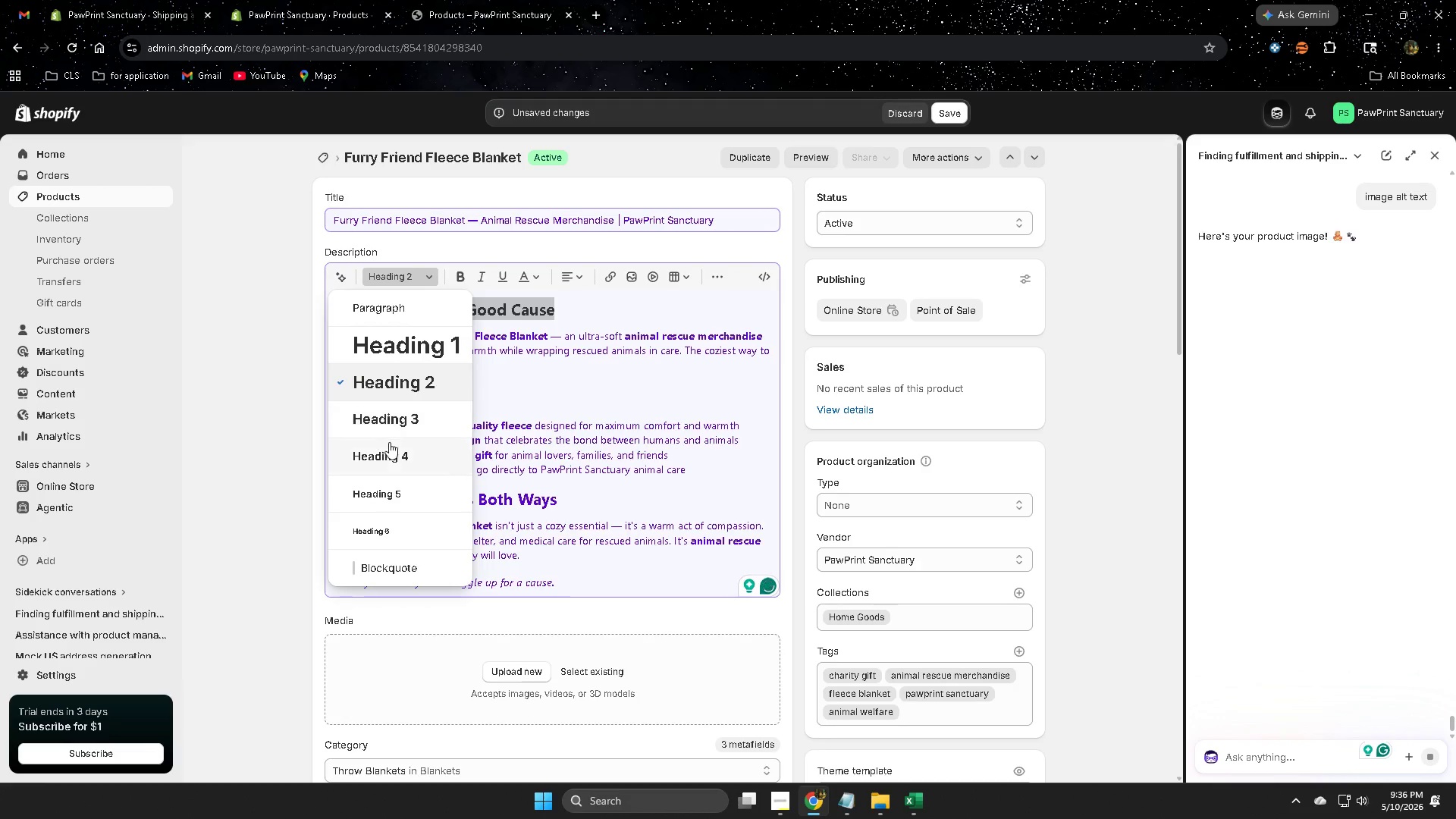 
left_click([390, 455])
 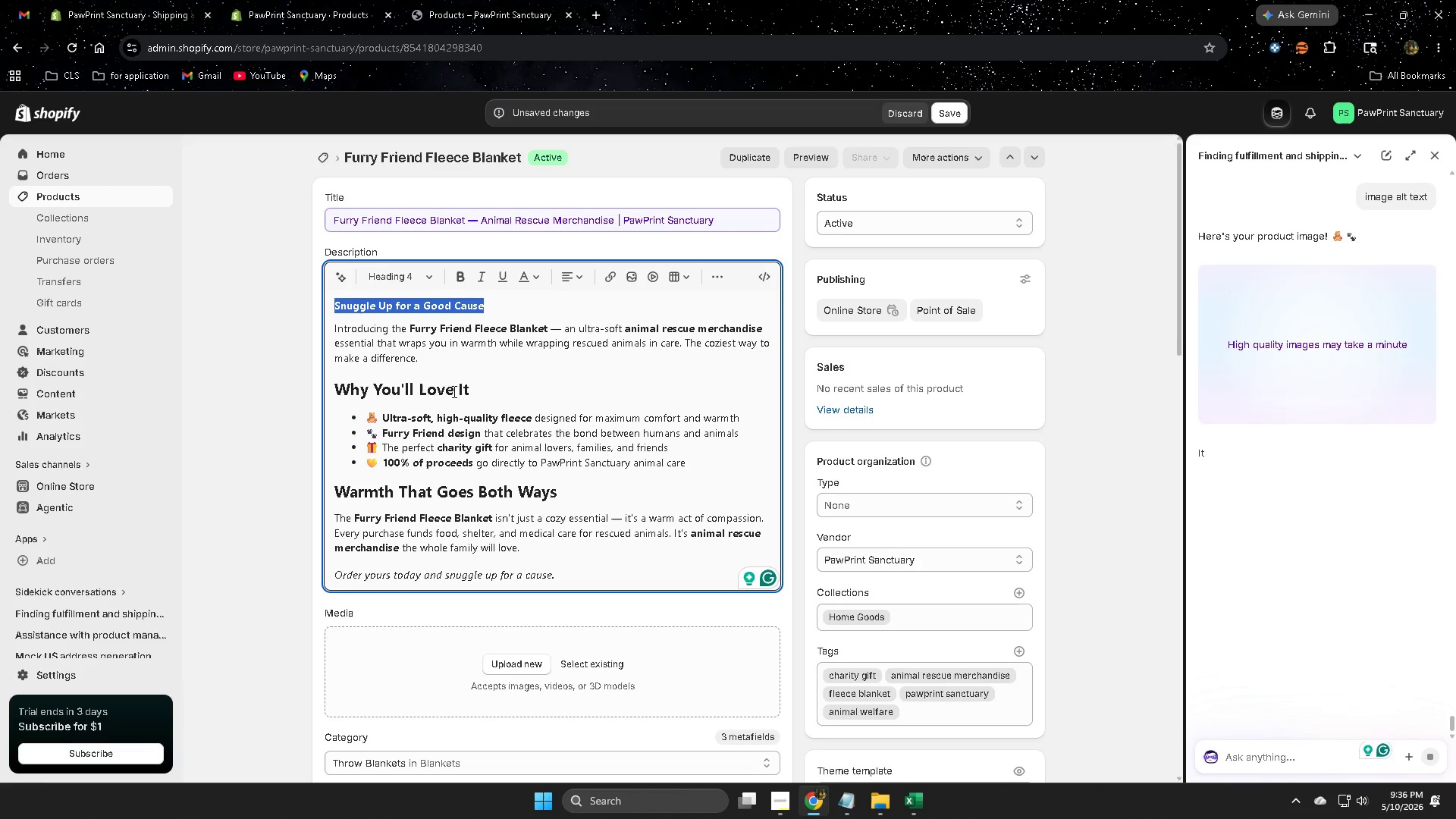 
left_click([459, 388])
 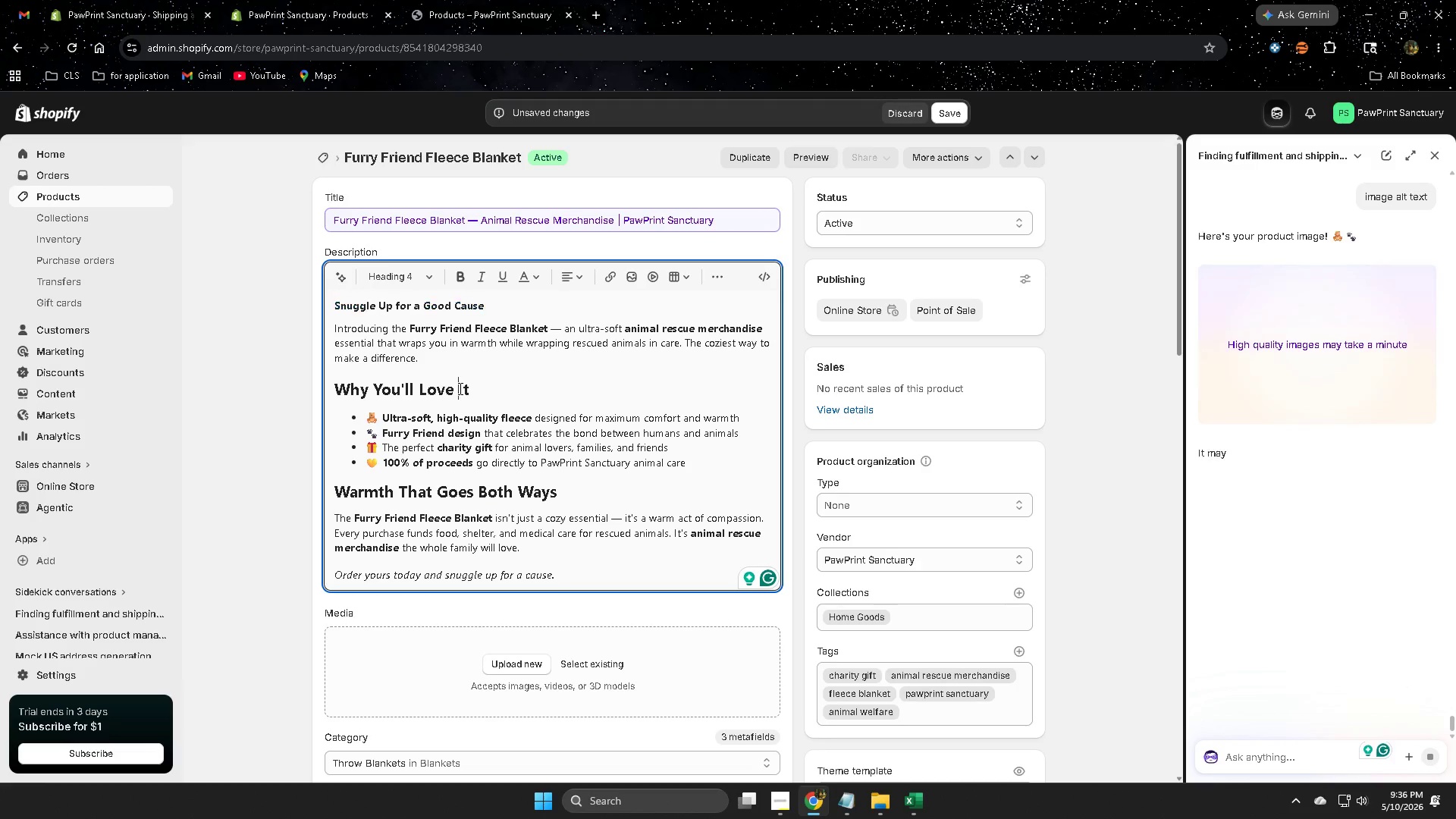 
left_click_drag(start_coordinate=[459, 388], to_coordinate=[346, 392])
 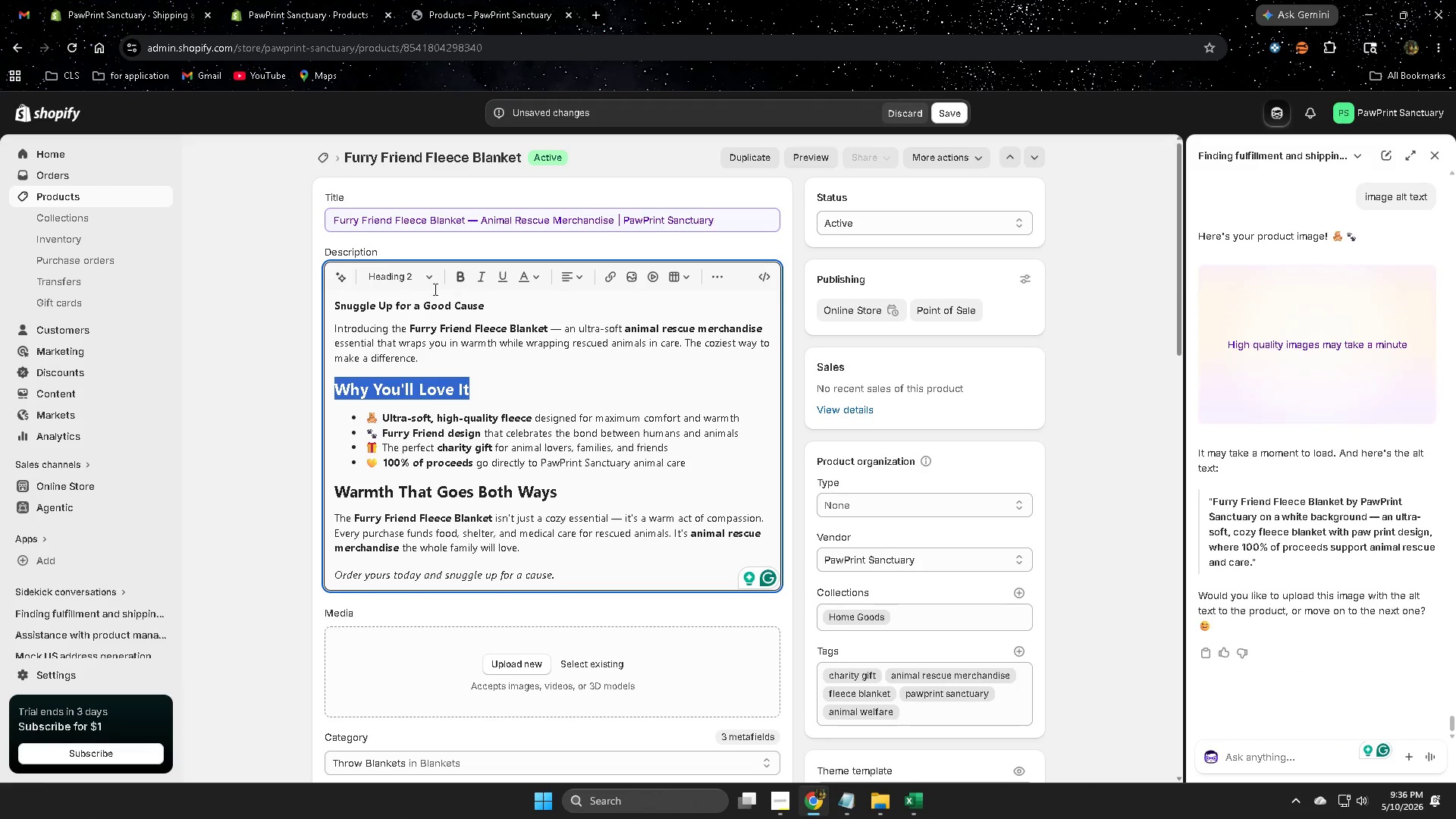 
left_click([420, 275])
 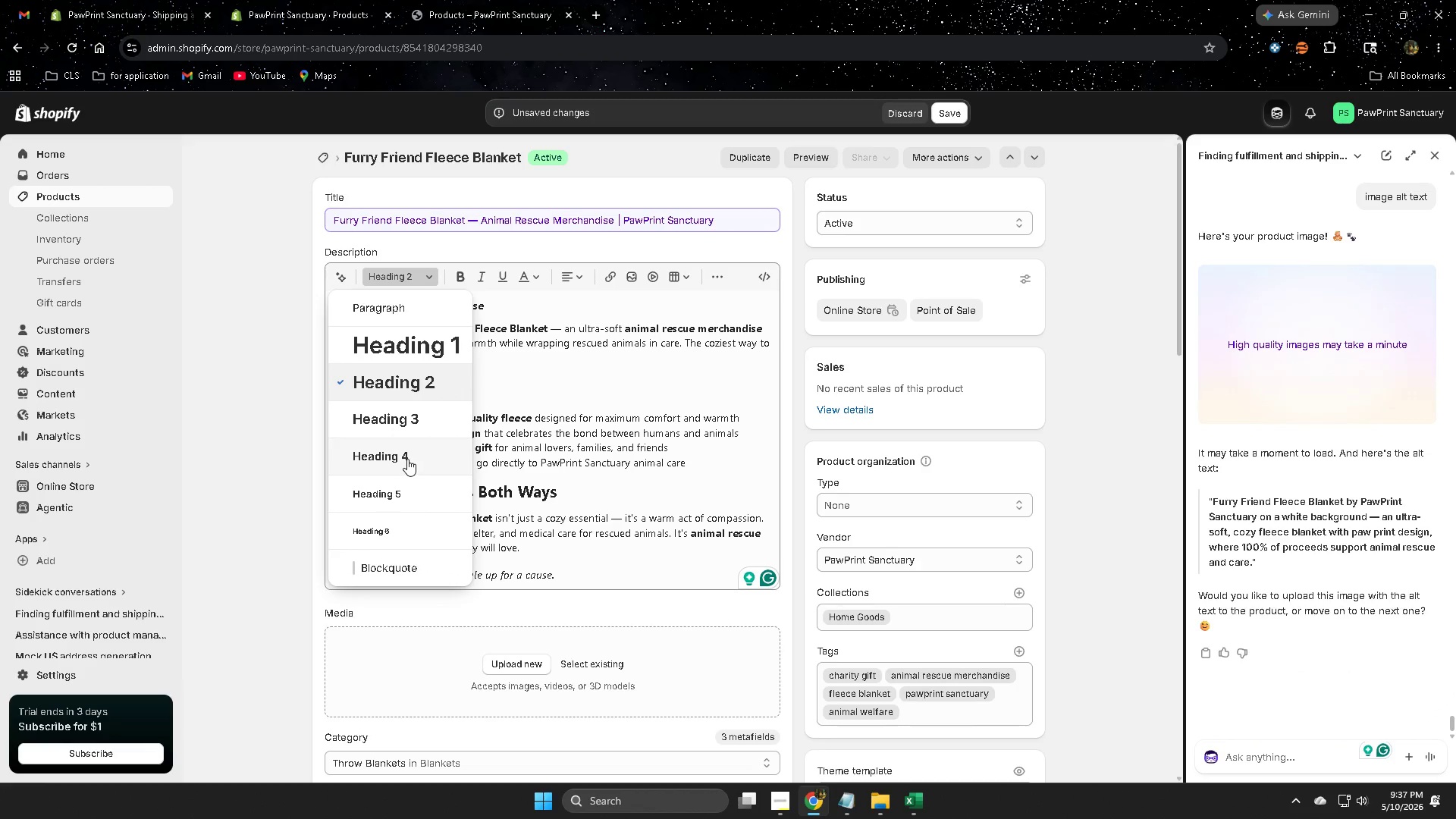 
left_click([407, 458])
 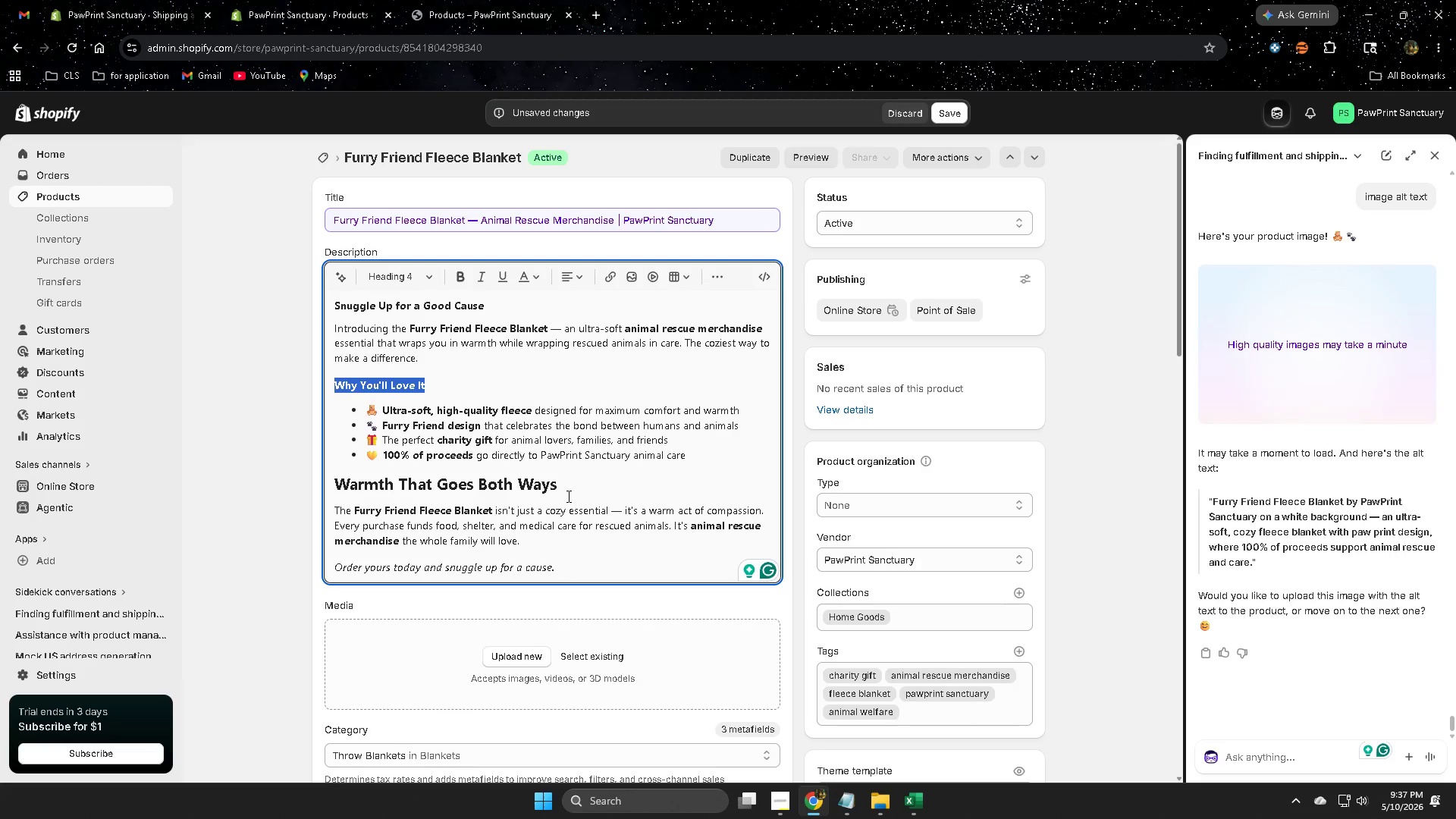 
wait(10.11)
 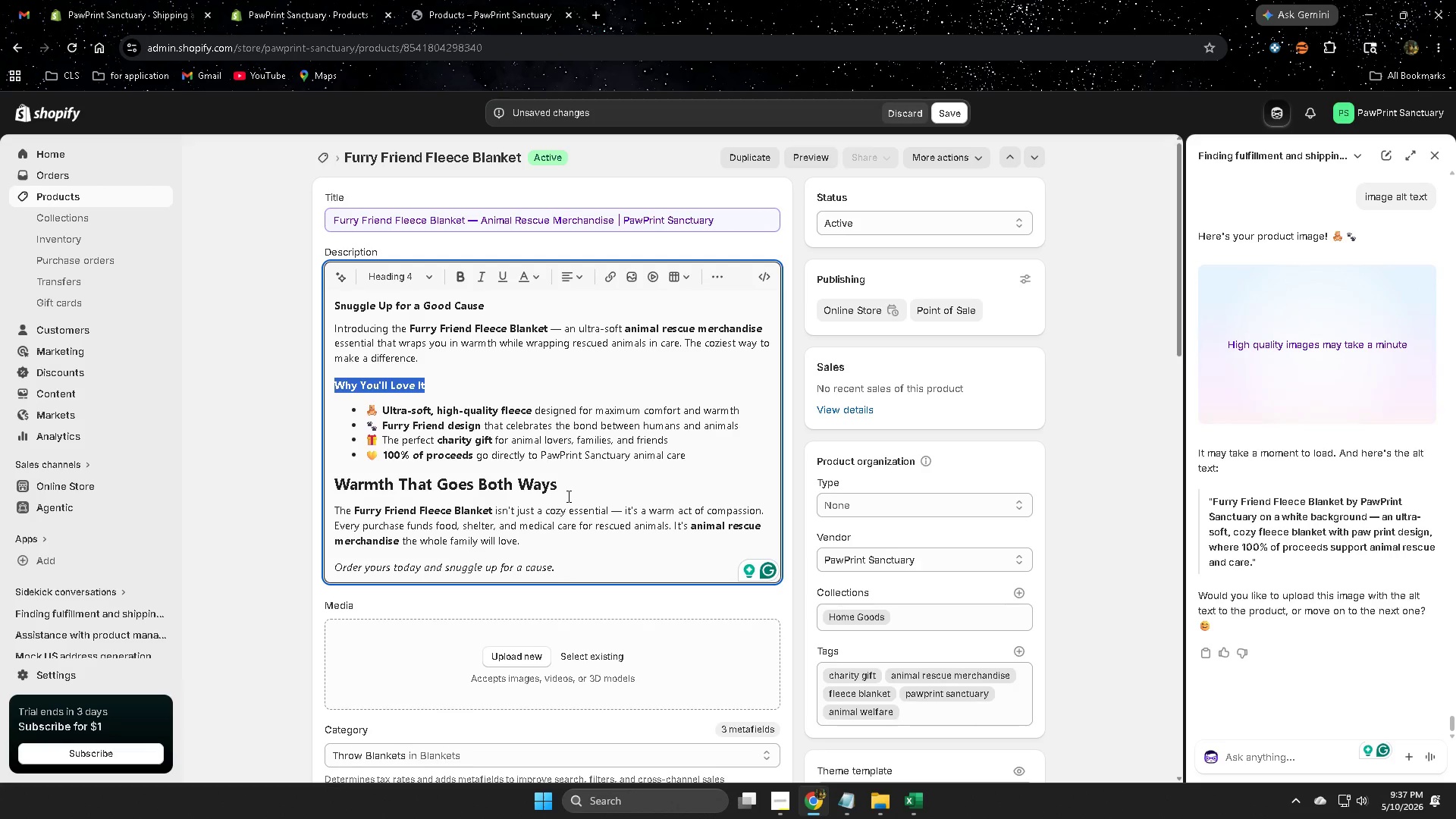 
left_click([562, 483])
 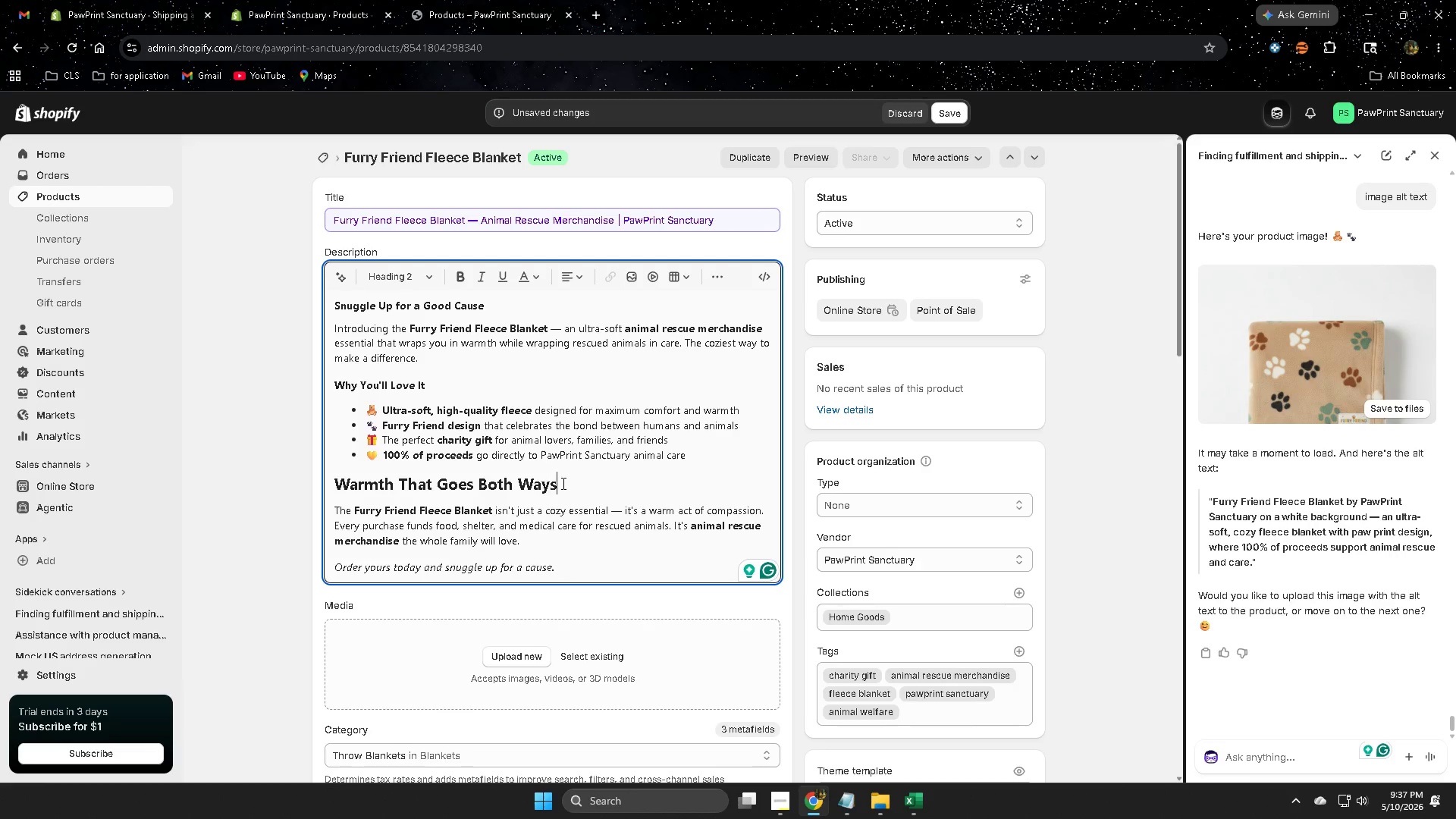 
left_click_drag(start_coordinate=[562, 483], to_coordinate=[373, 471])
 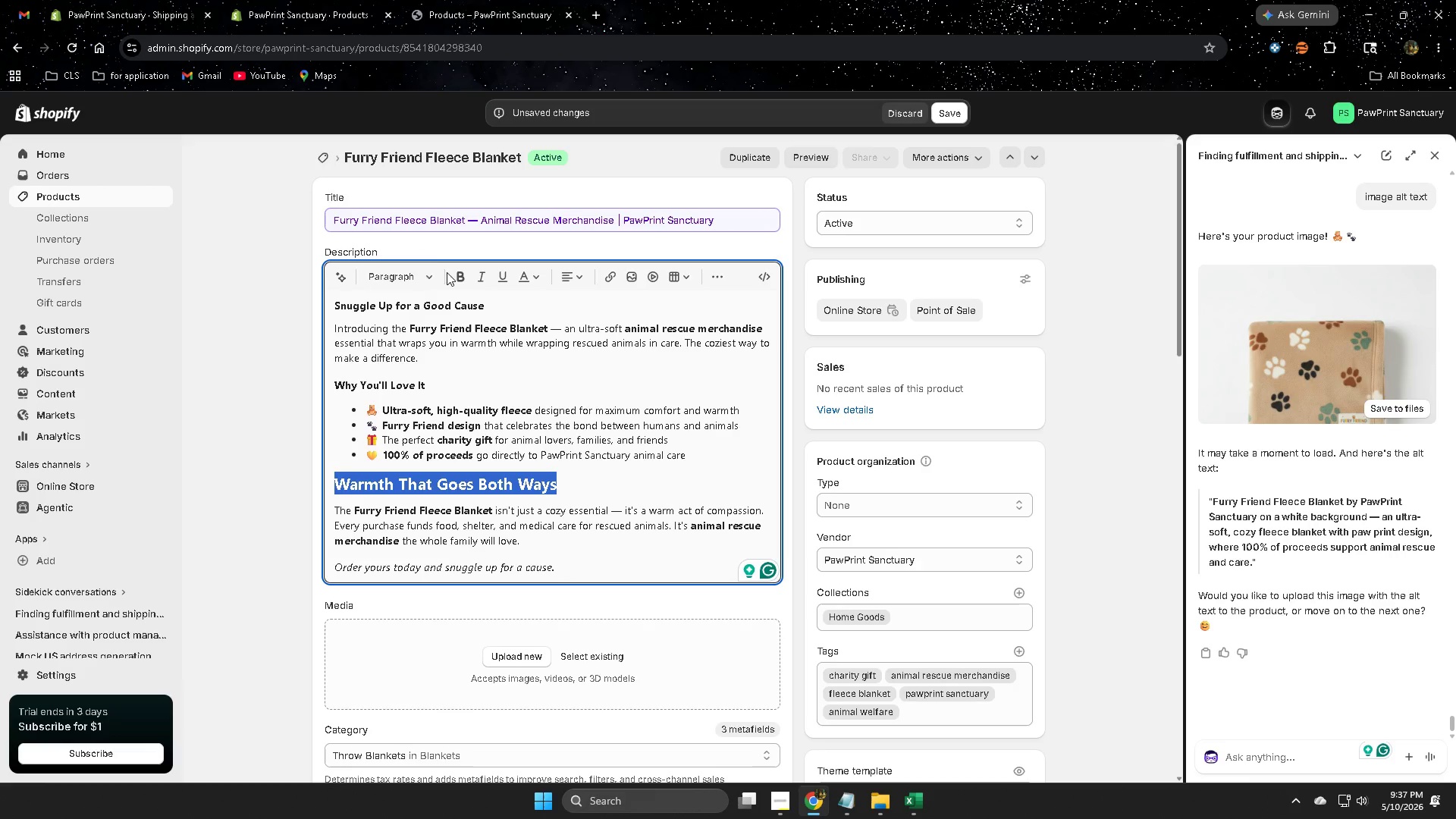 
left_click([429, 275])
 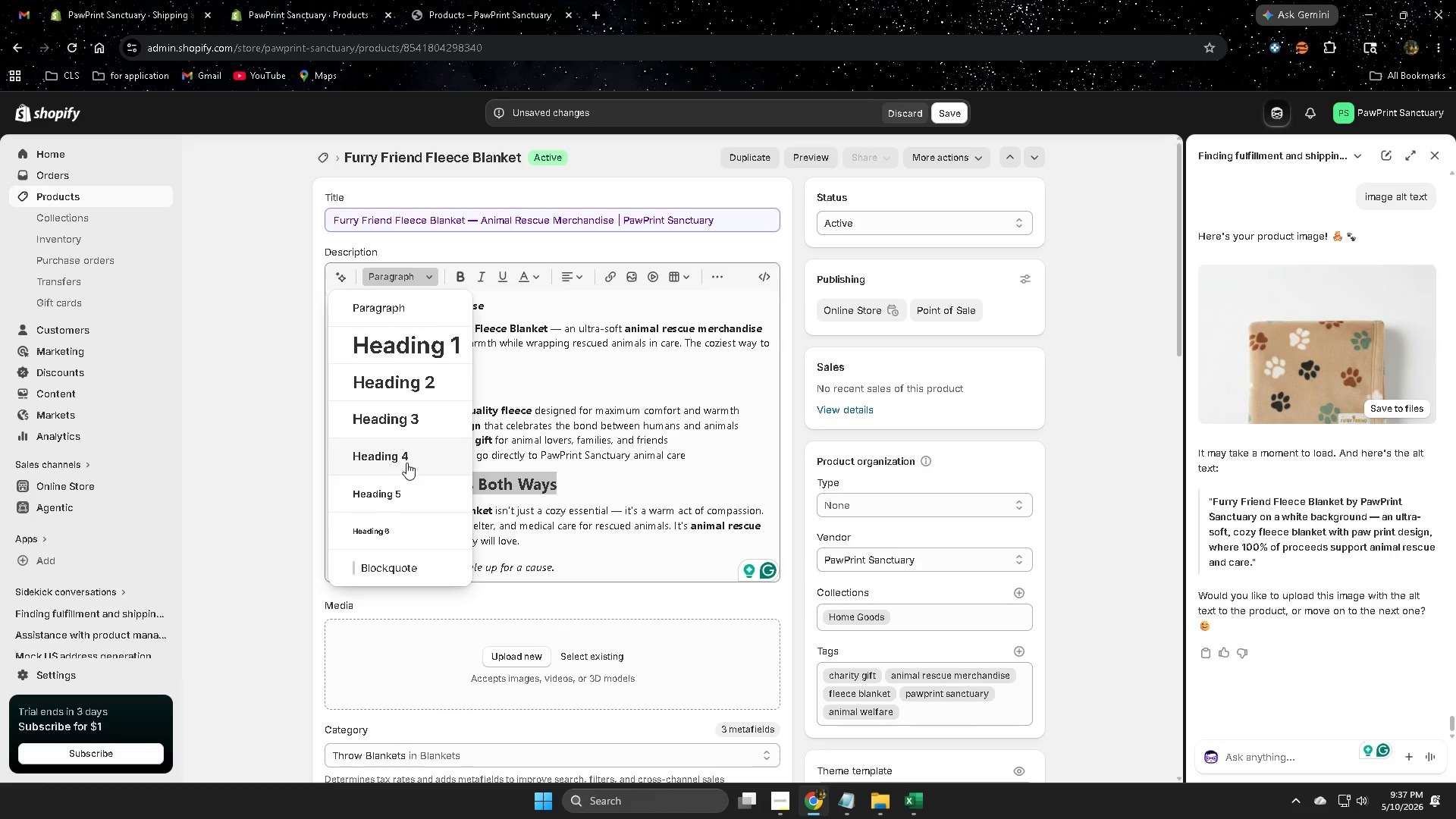 
left_click([407, 459])
 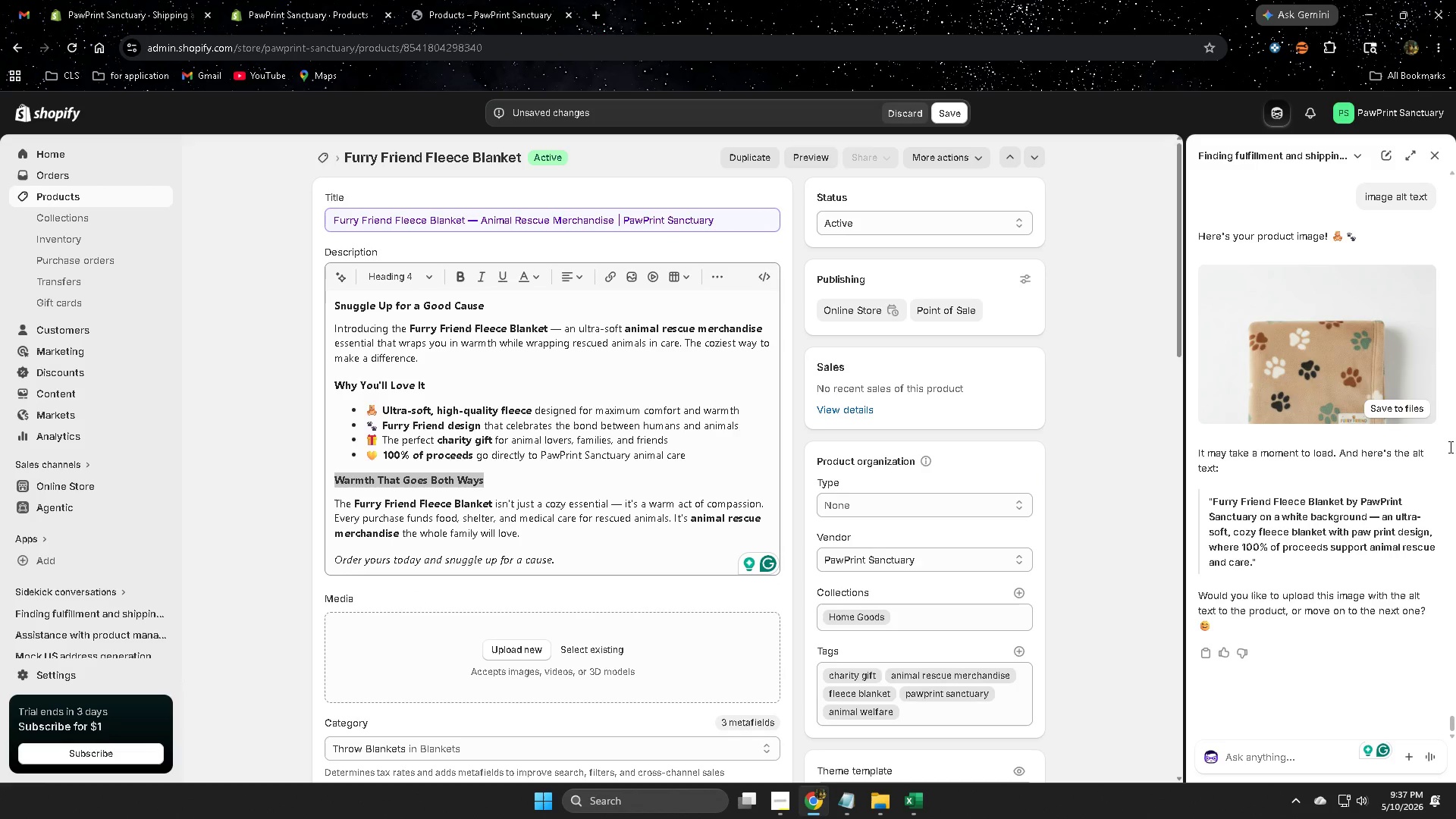 
left_click([1399, 410])
 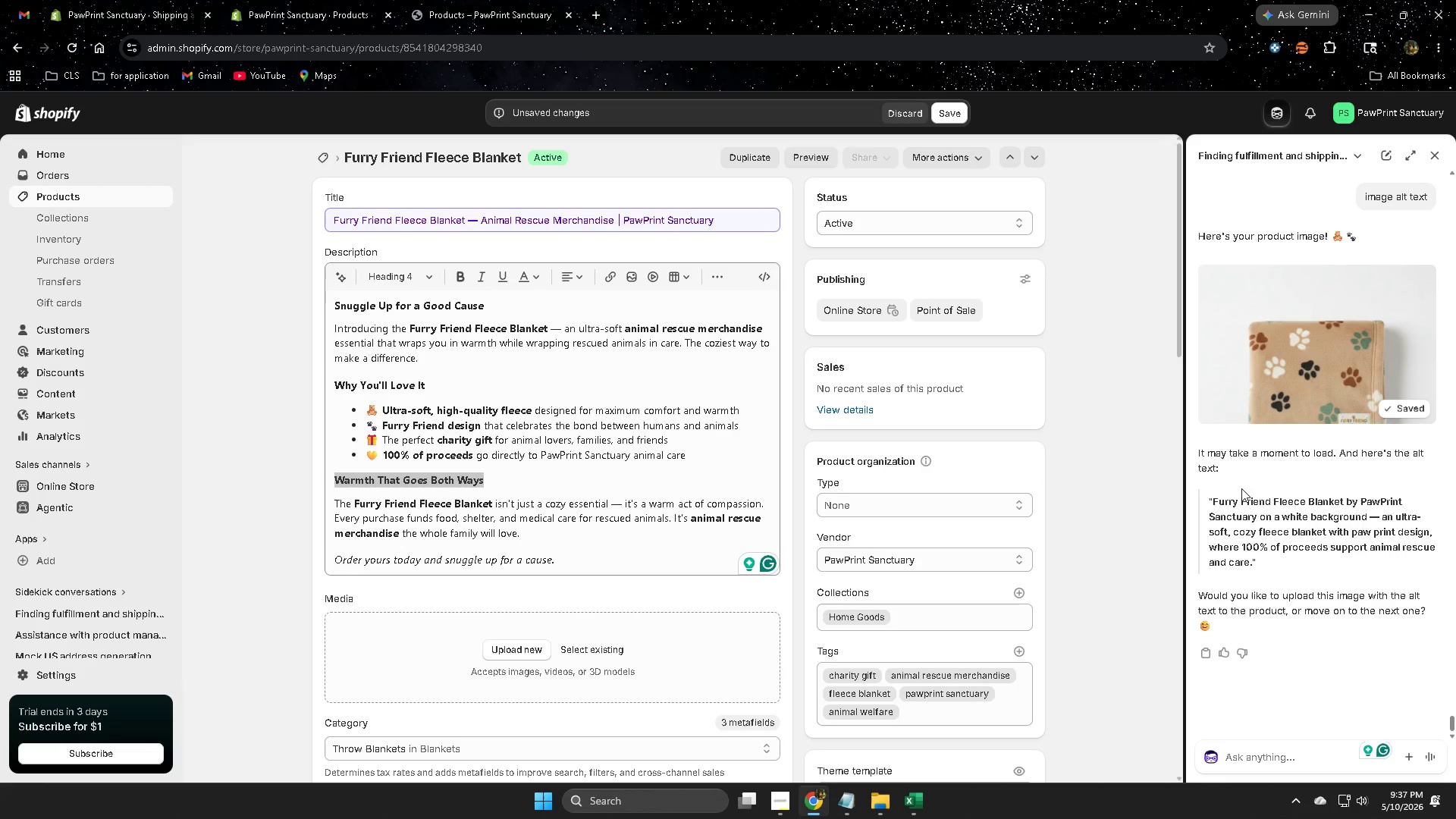 
left_click_drag(start_coordinate=[1221, 500], to_coordinate=[1233, 559])
 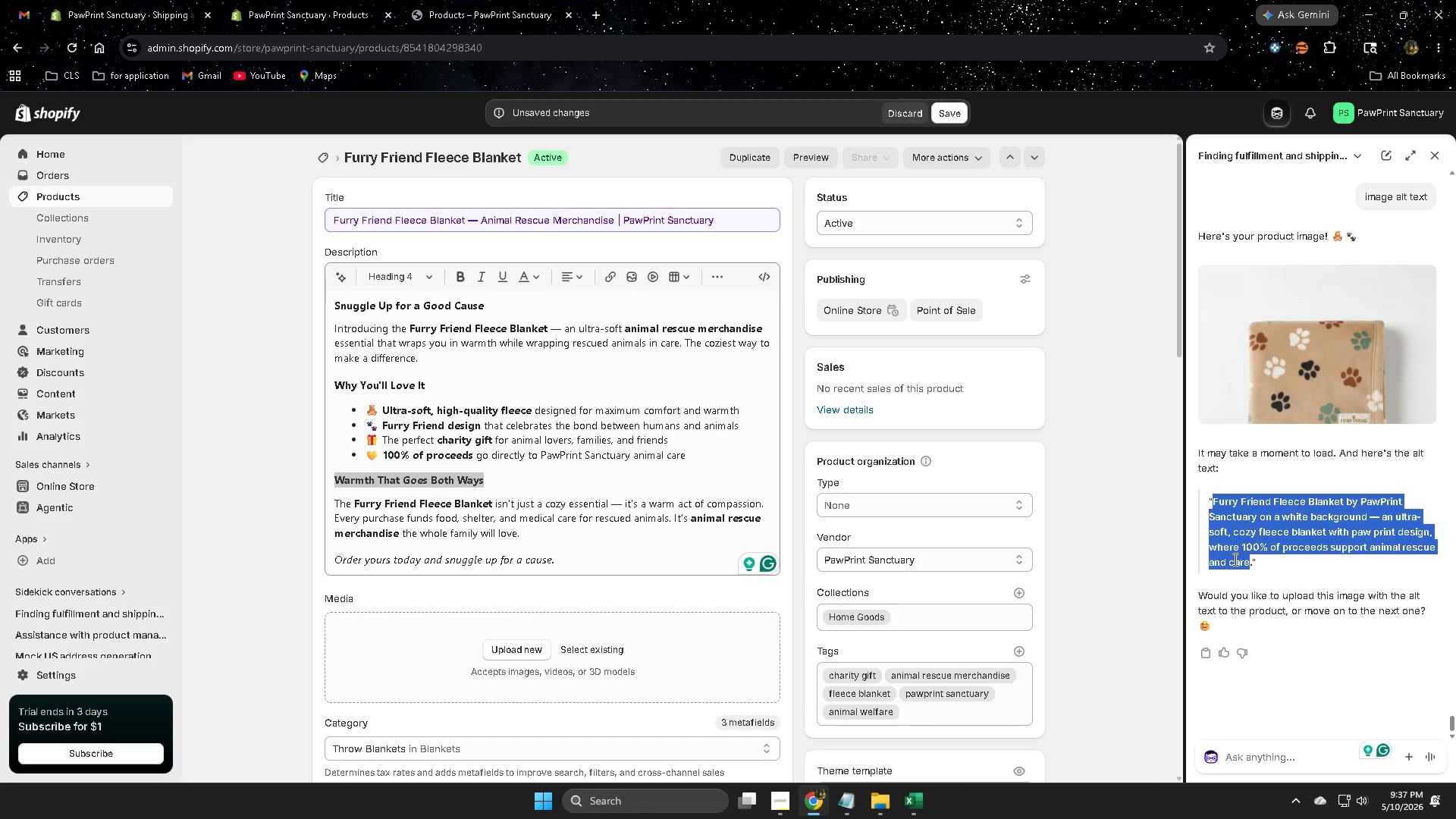 
key(Control+C)
 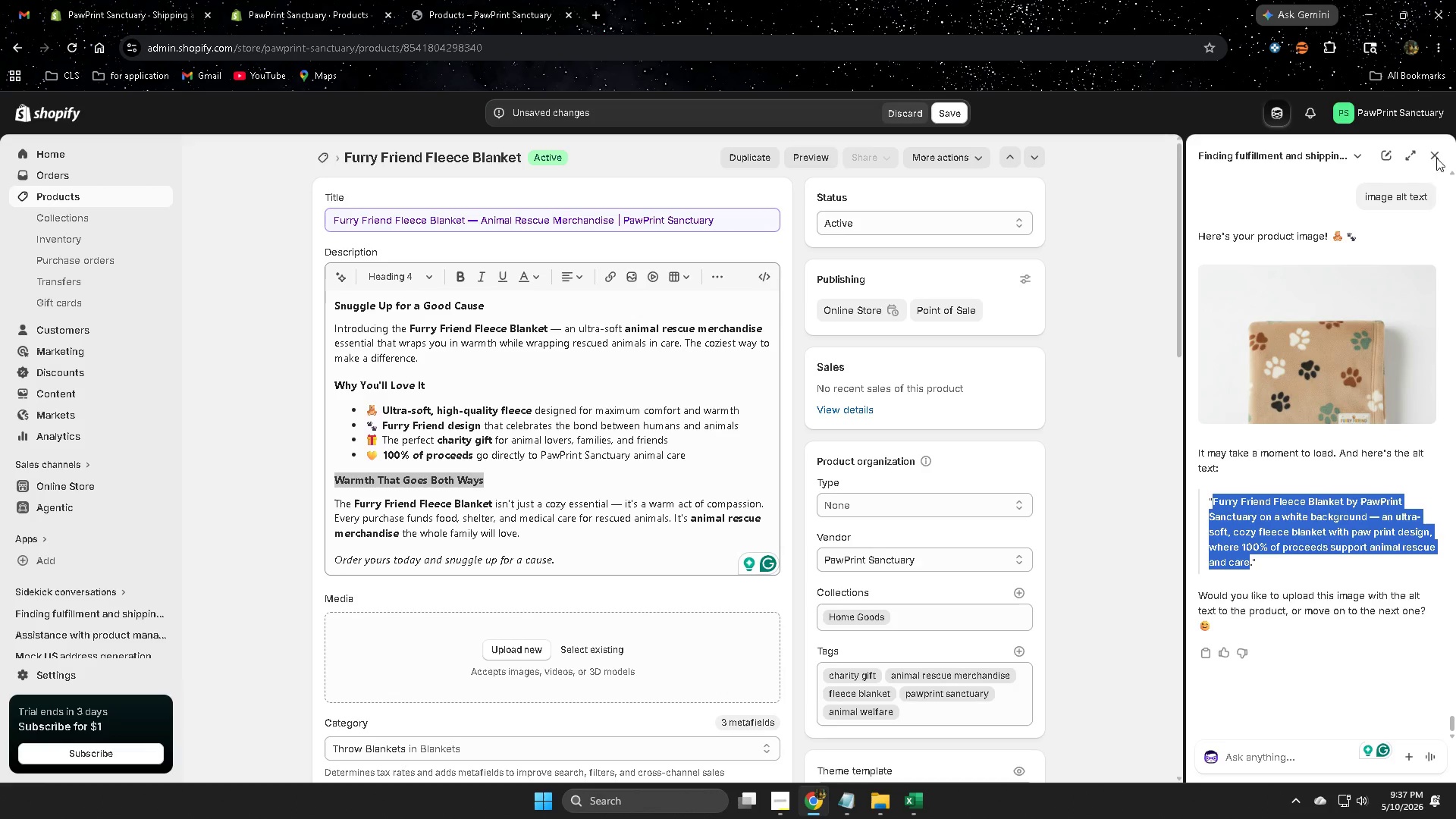 
left_click([1434, 154])
 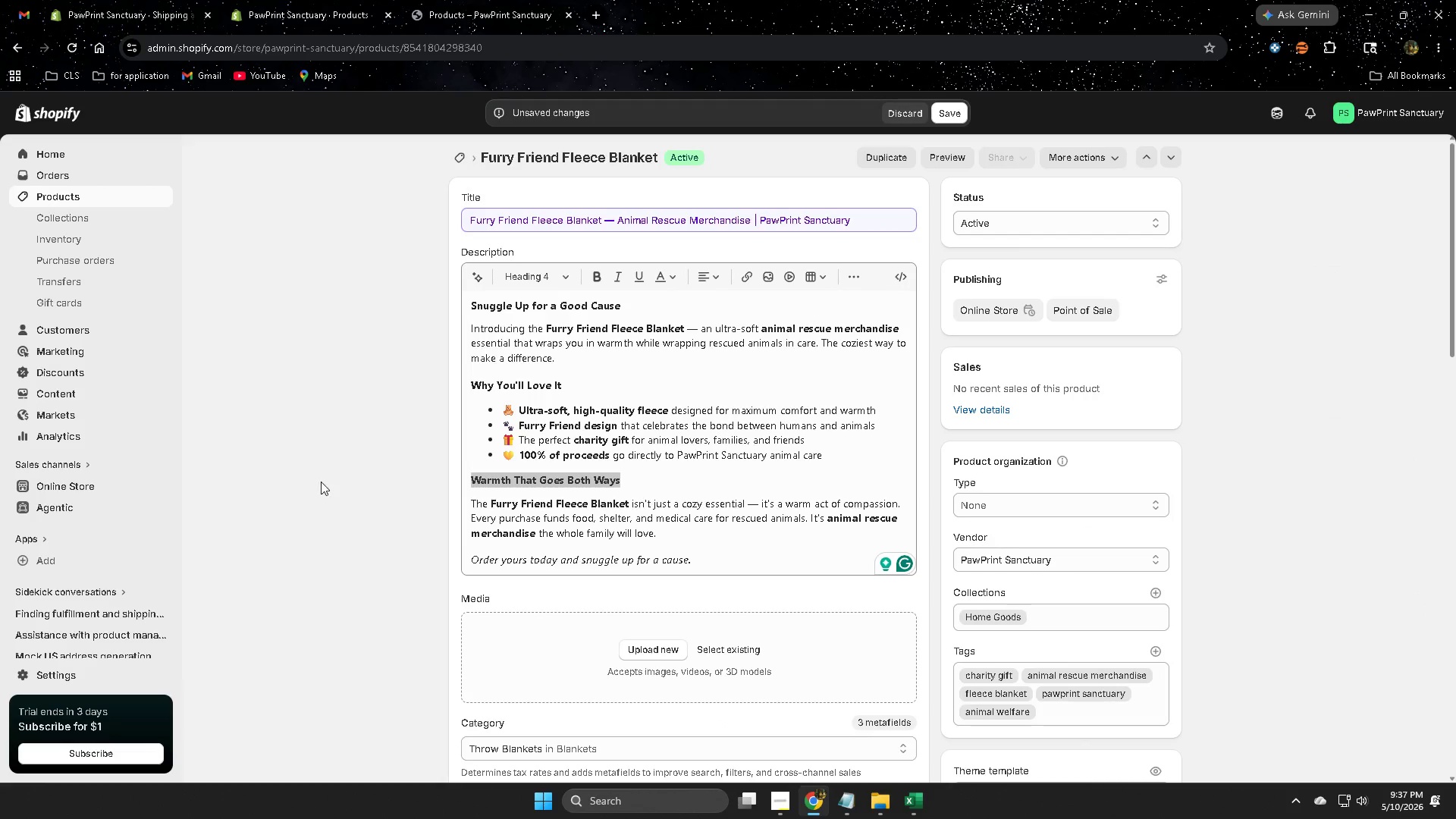 
left_click([327, 465])
 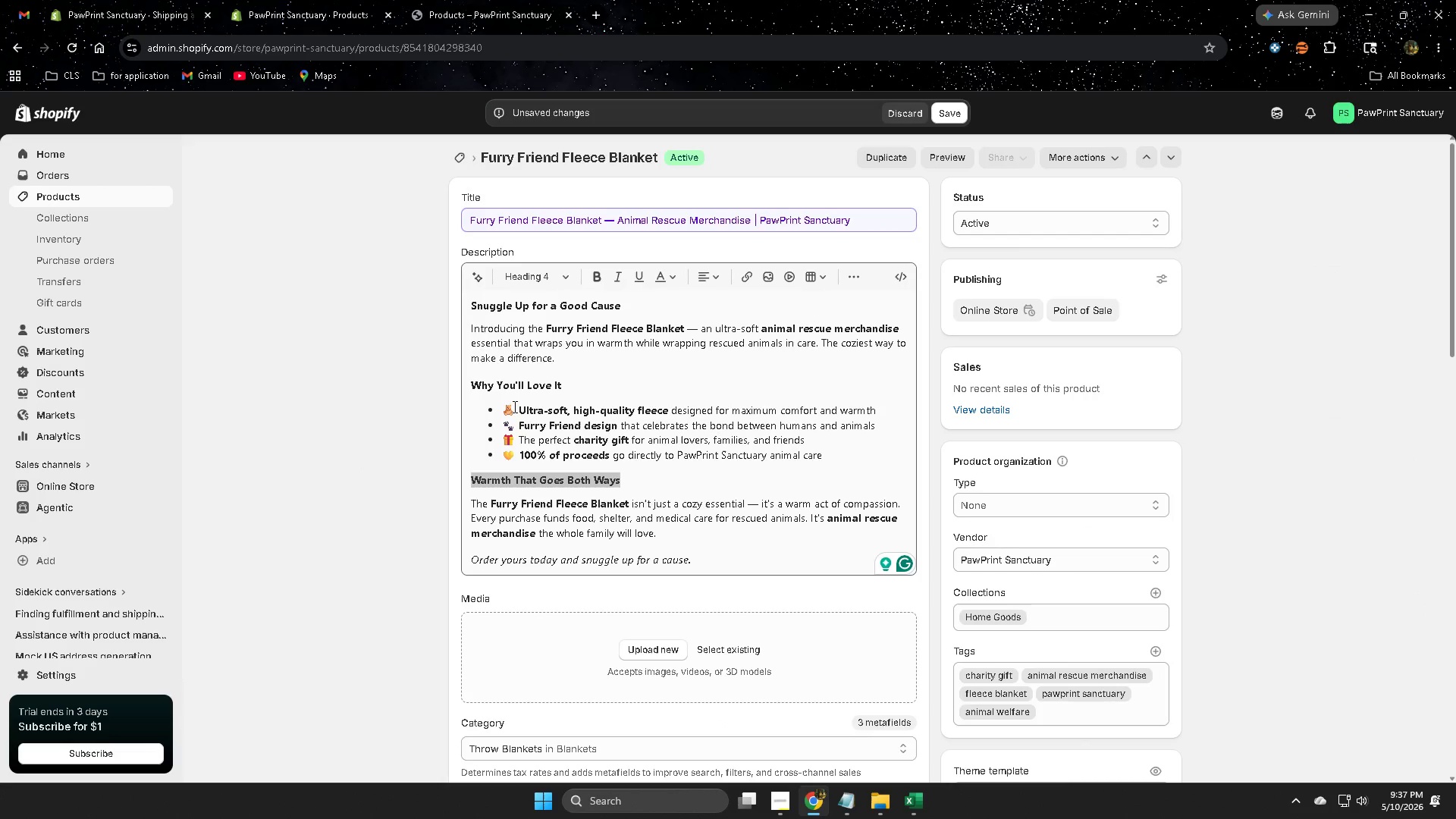 
left_click([516, 406])
 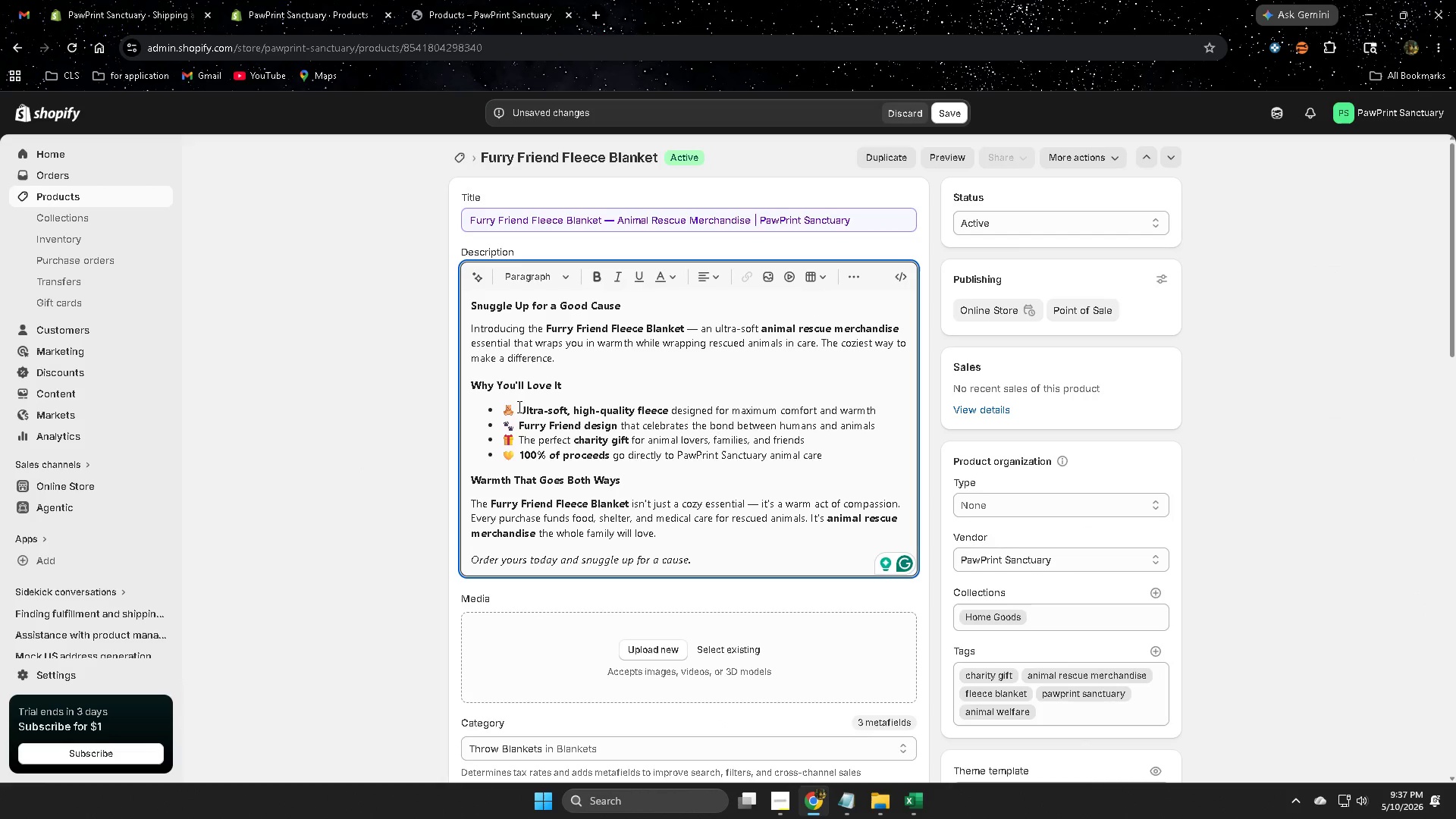 
key(Backspace)
 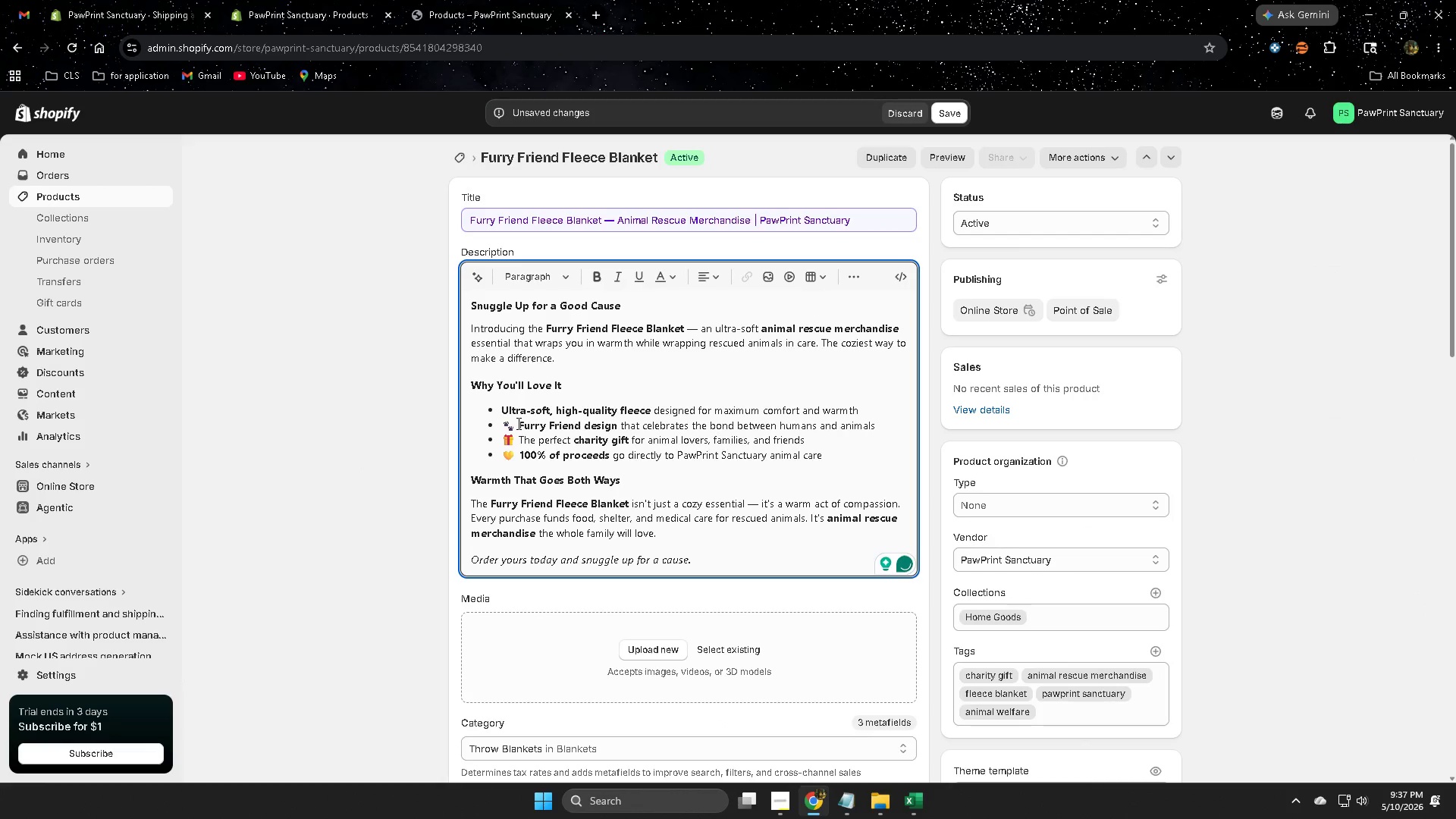 
left_click([516, 423])
 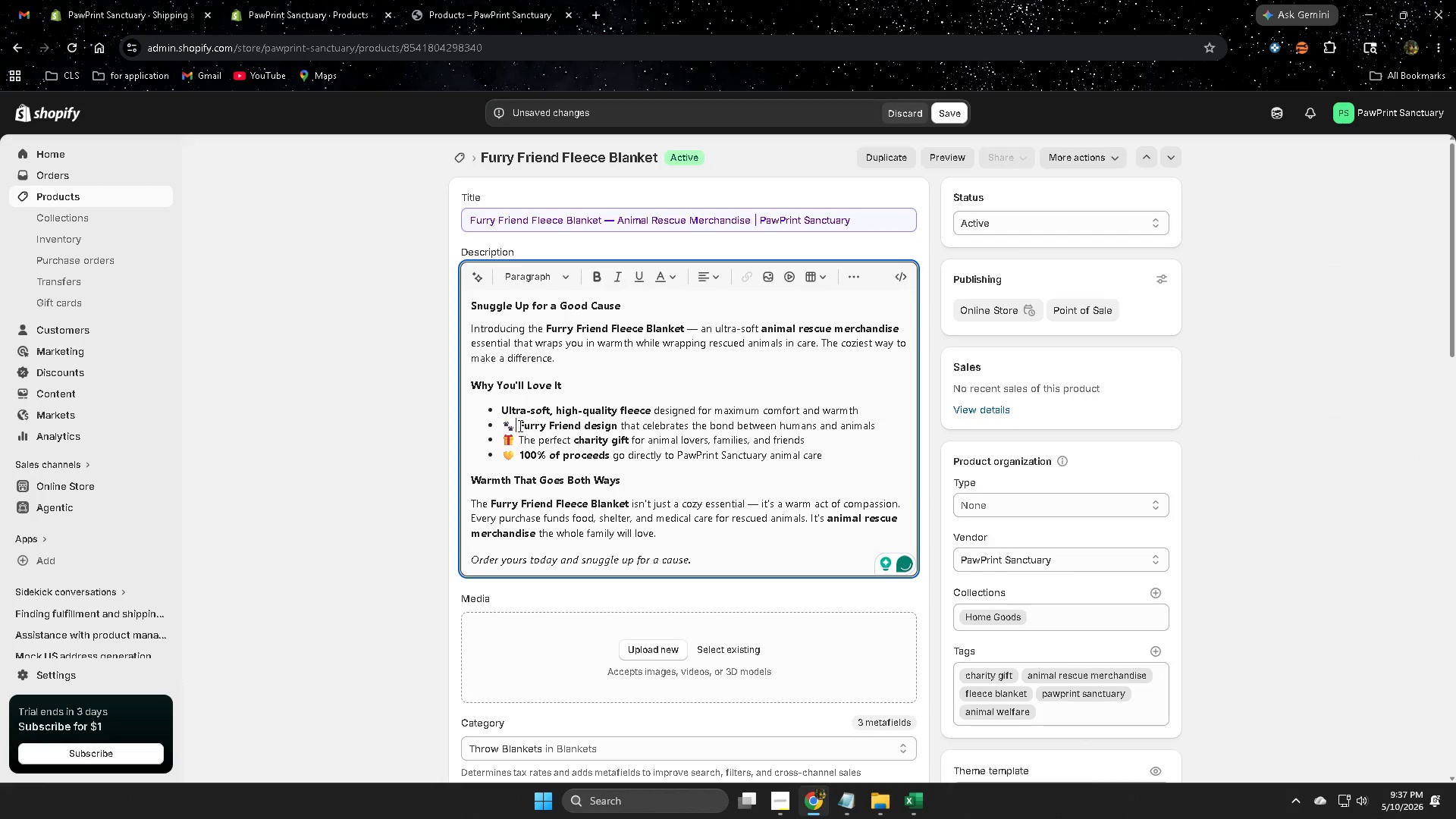 
key(Backspace)
 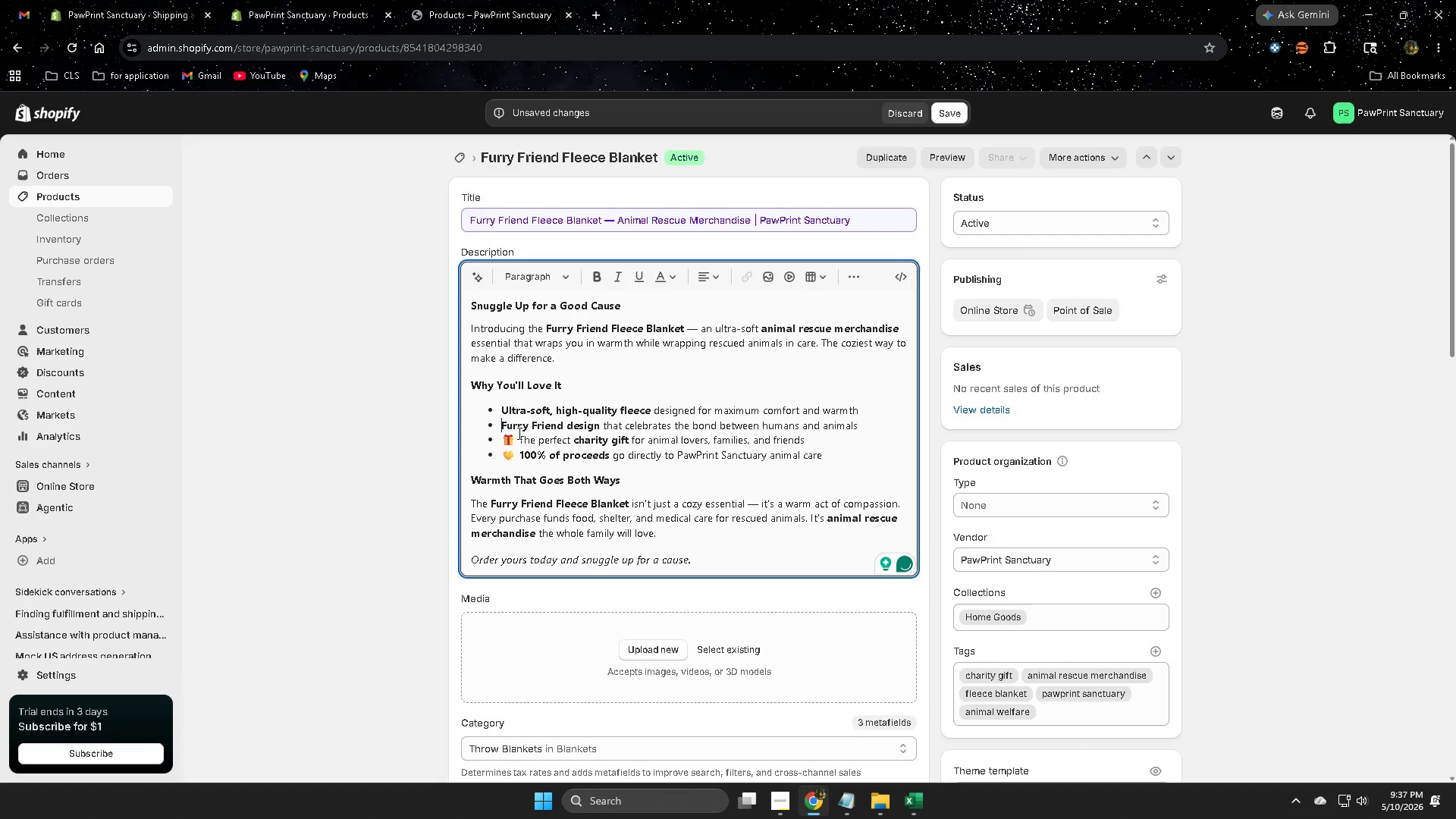 
left_click([517, 435])
 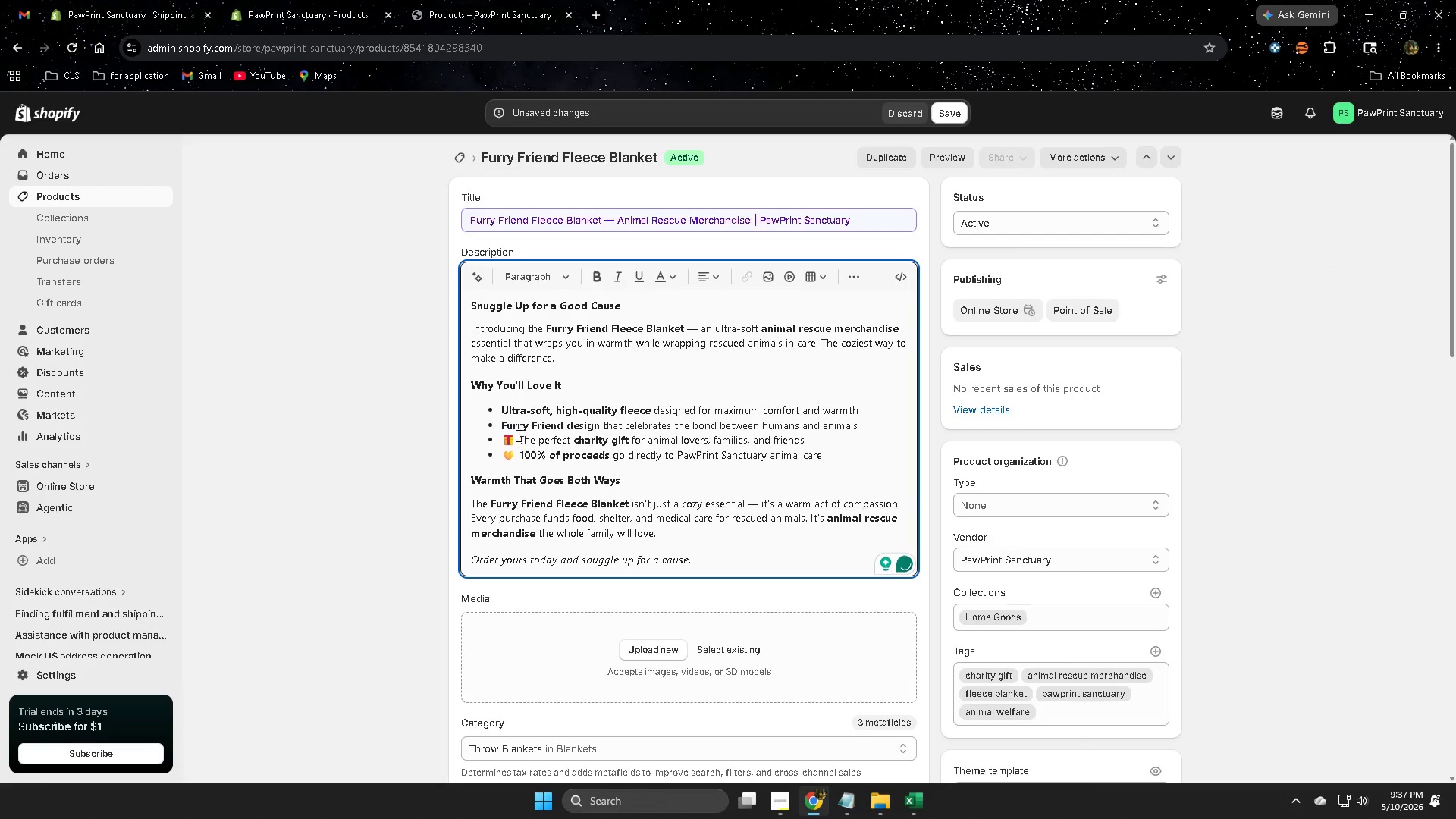 
key(Backspace)
 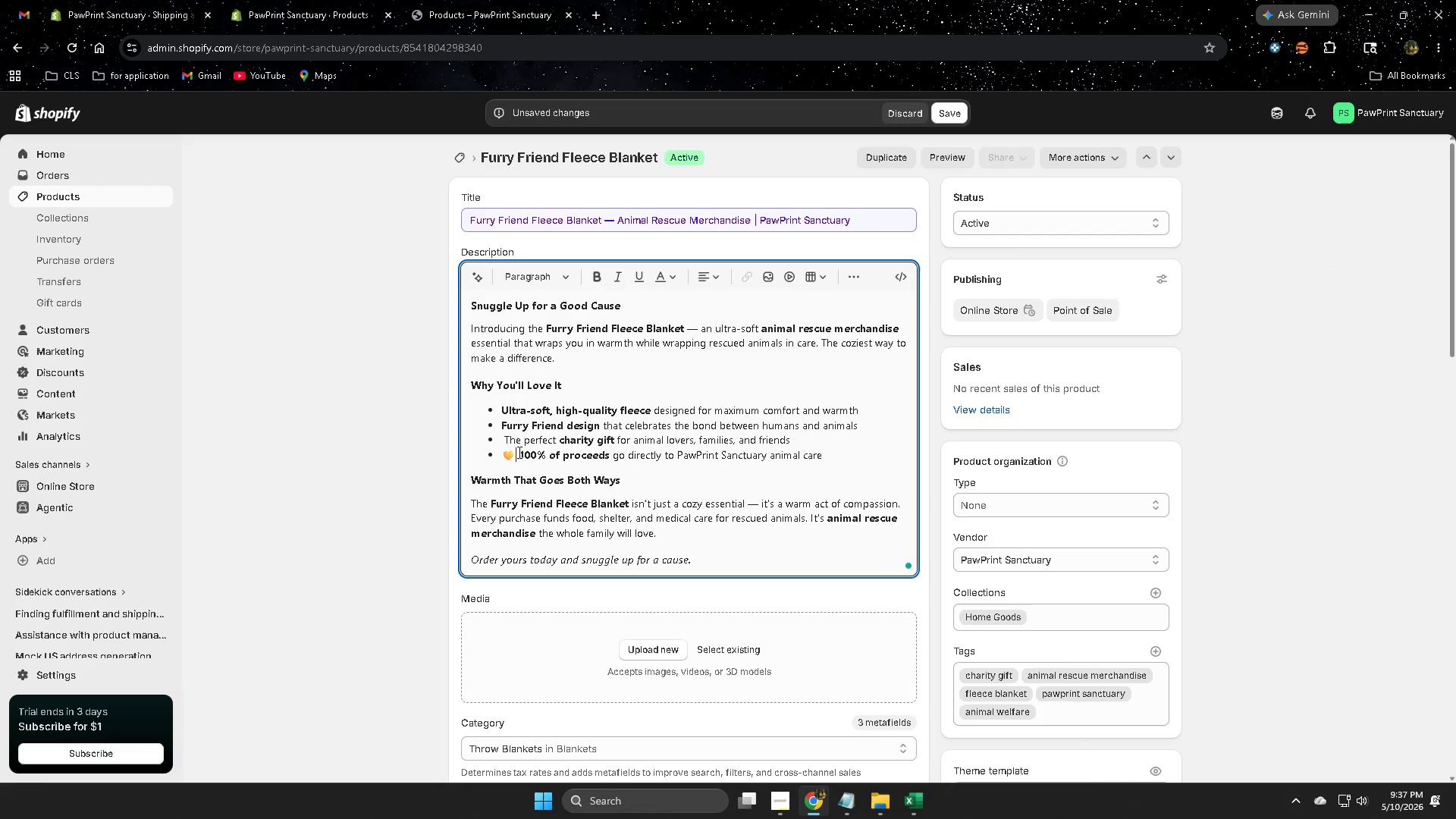 
key(Backspace)
 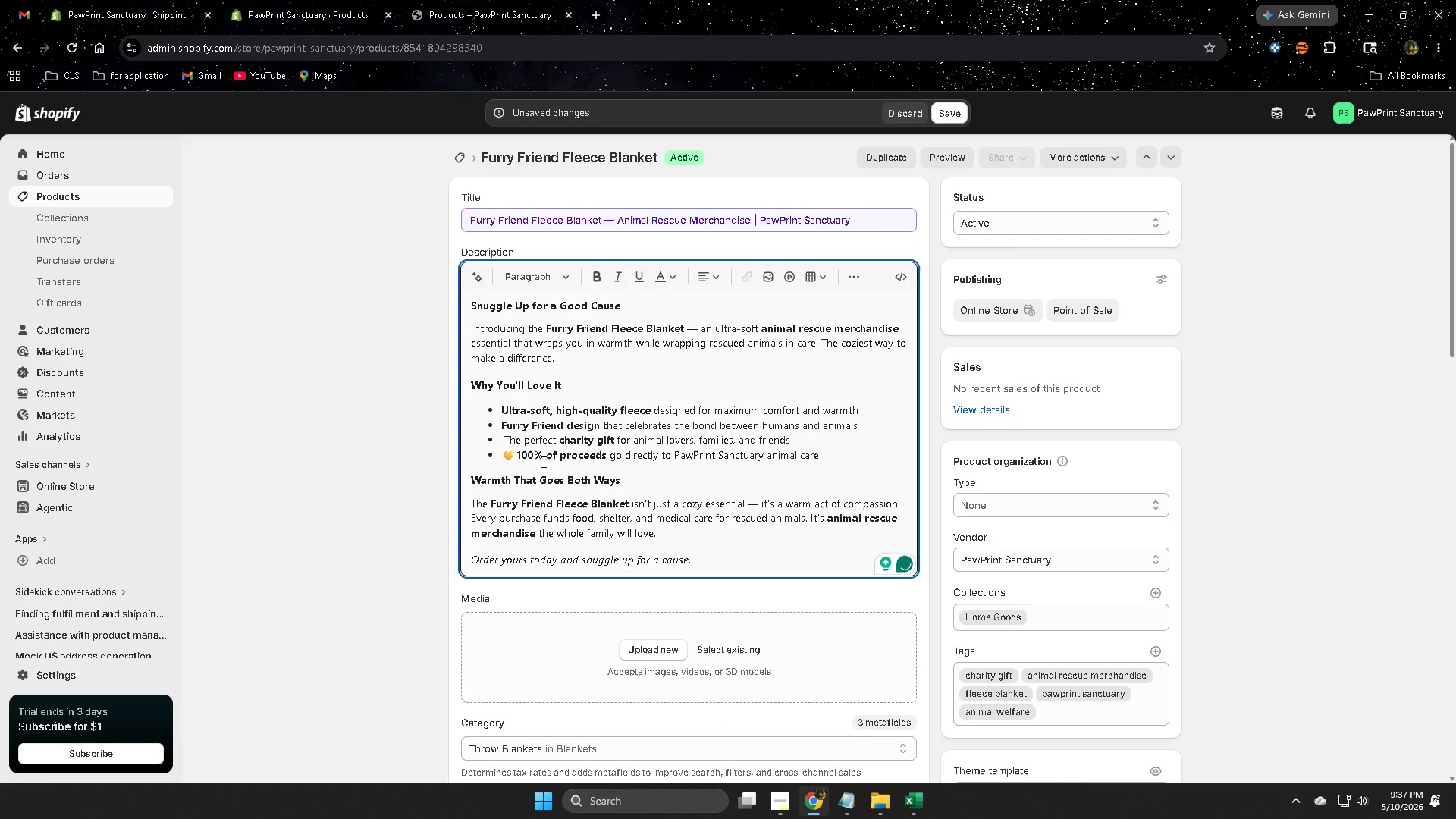 
key(Backspace)
 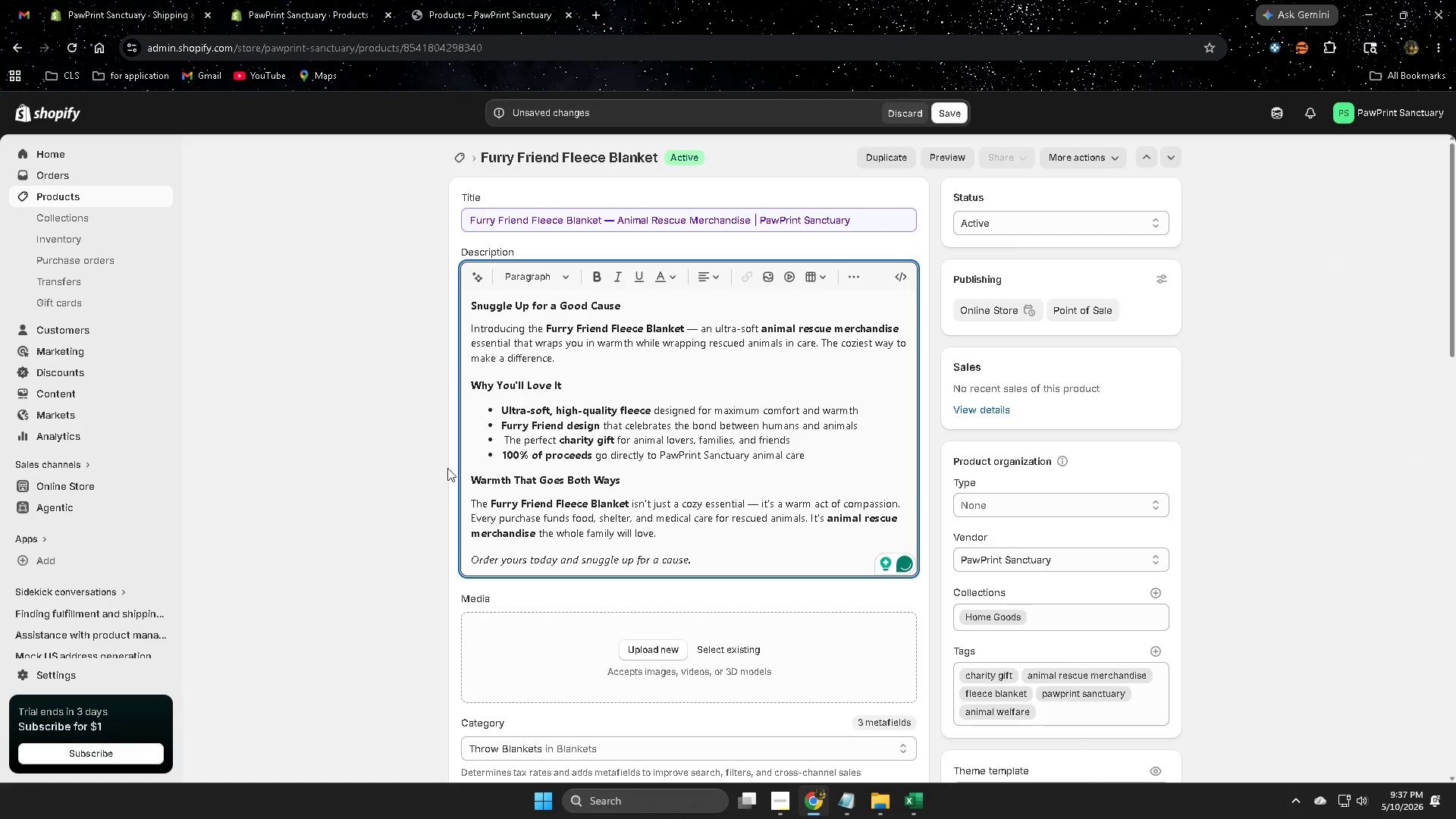 
left_click([444, 472])
 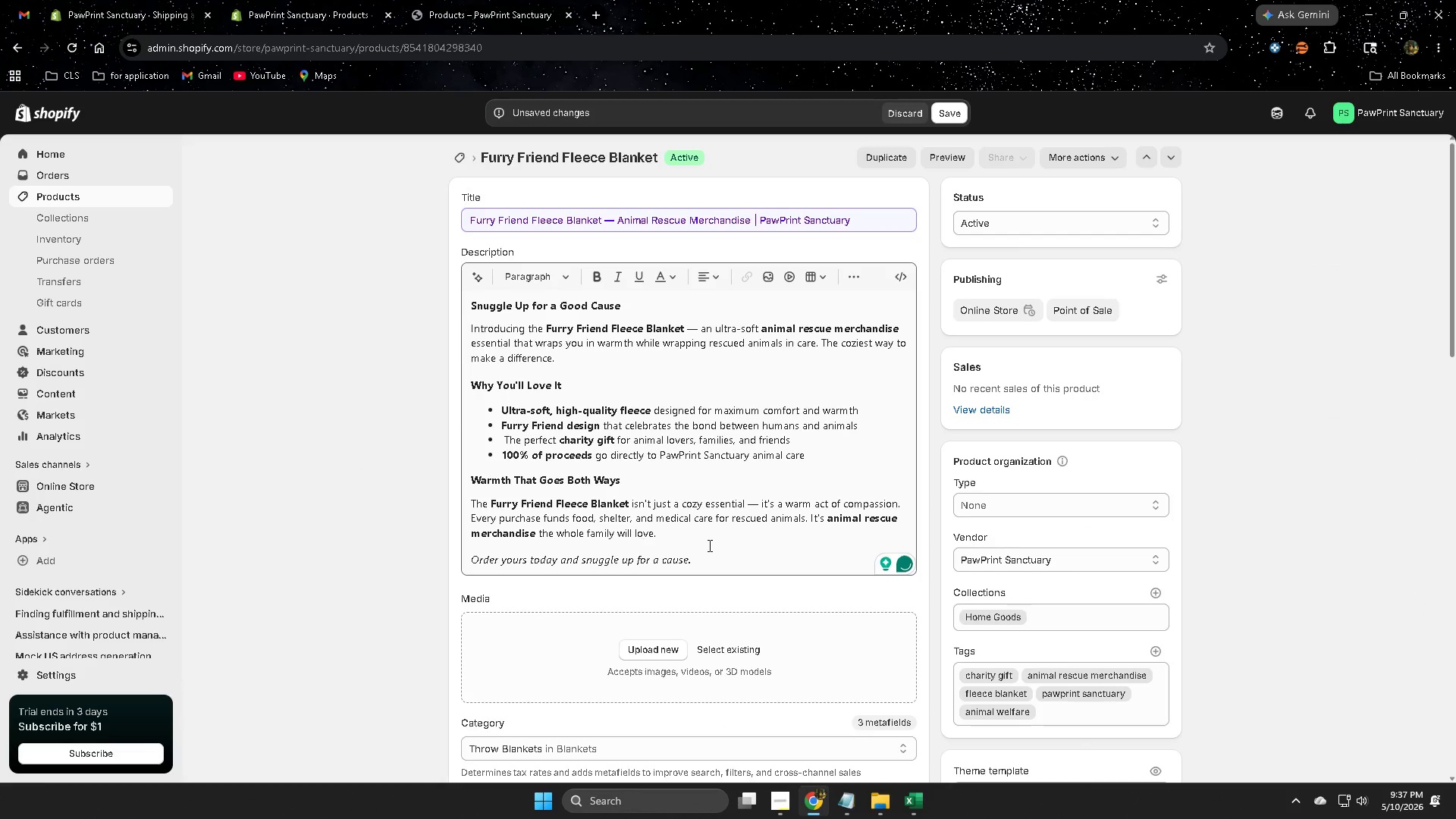 
scroll: coordinate [830, 507], scroll_direction: down, amount: 2.0
 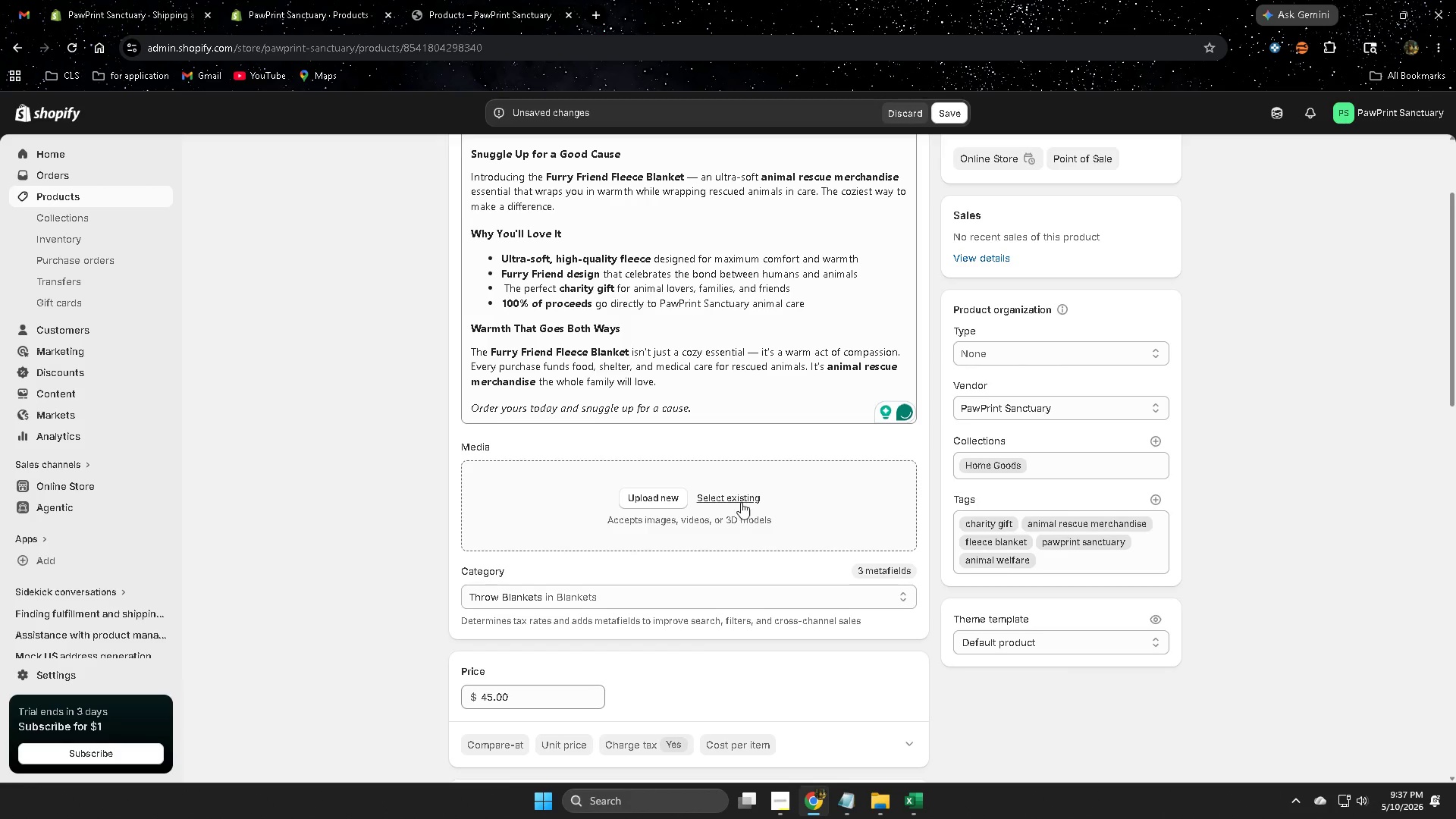 
left_click([741, 499])
 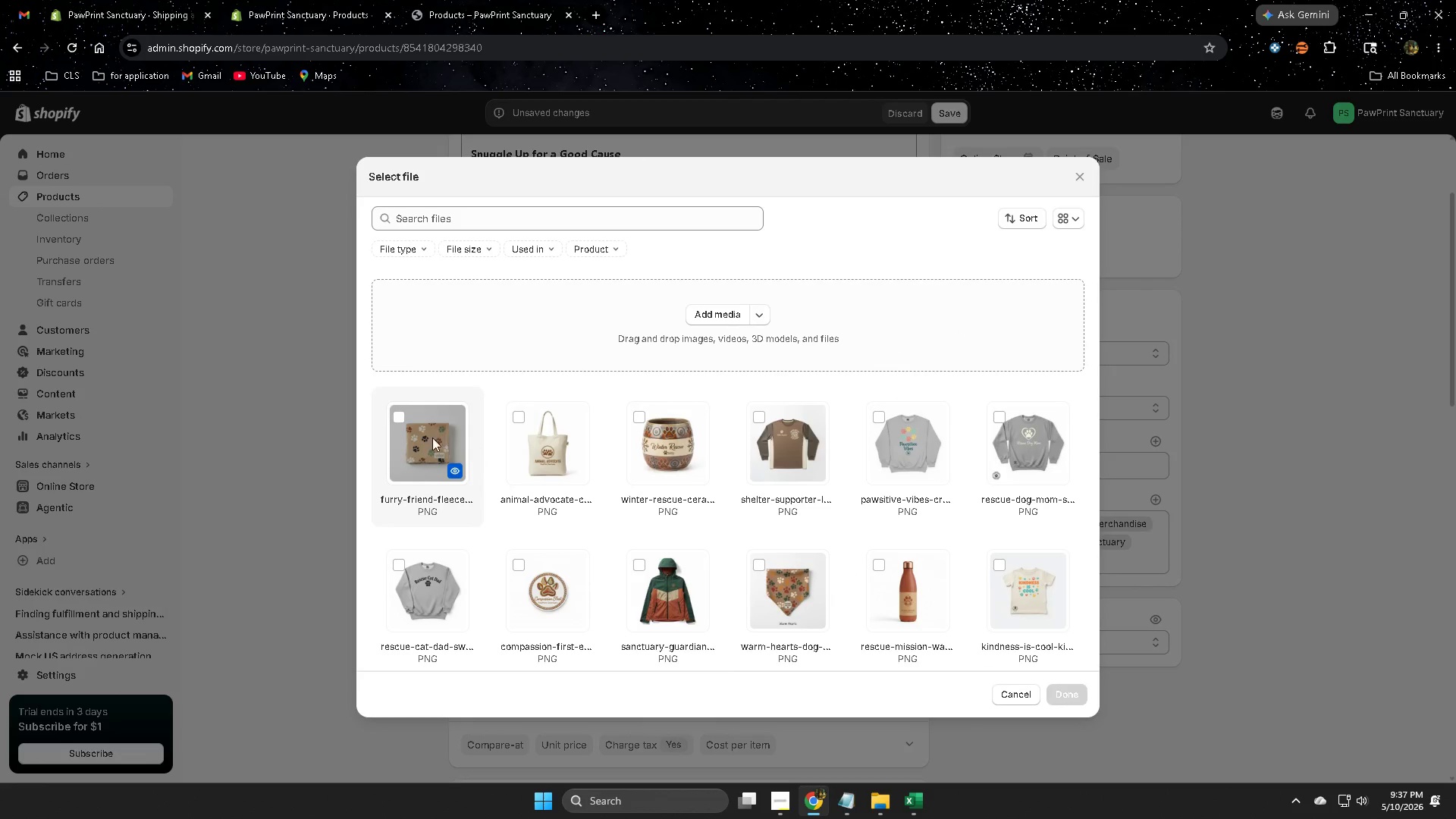 
left_click([401, 419])
 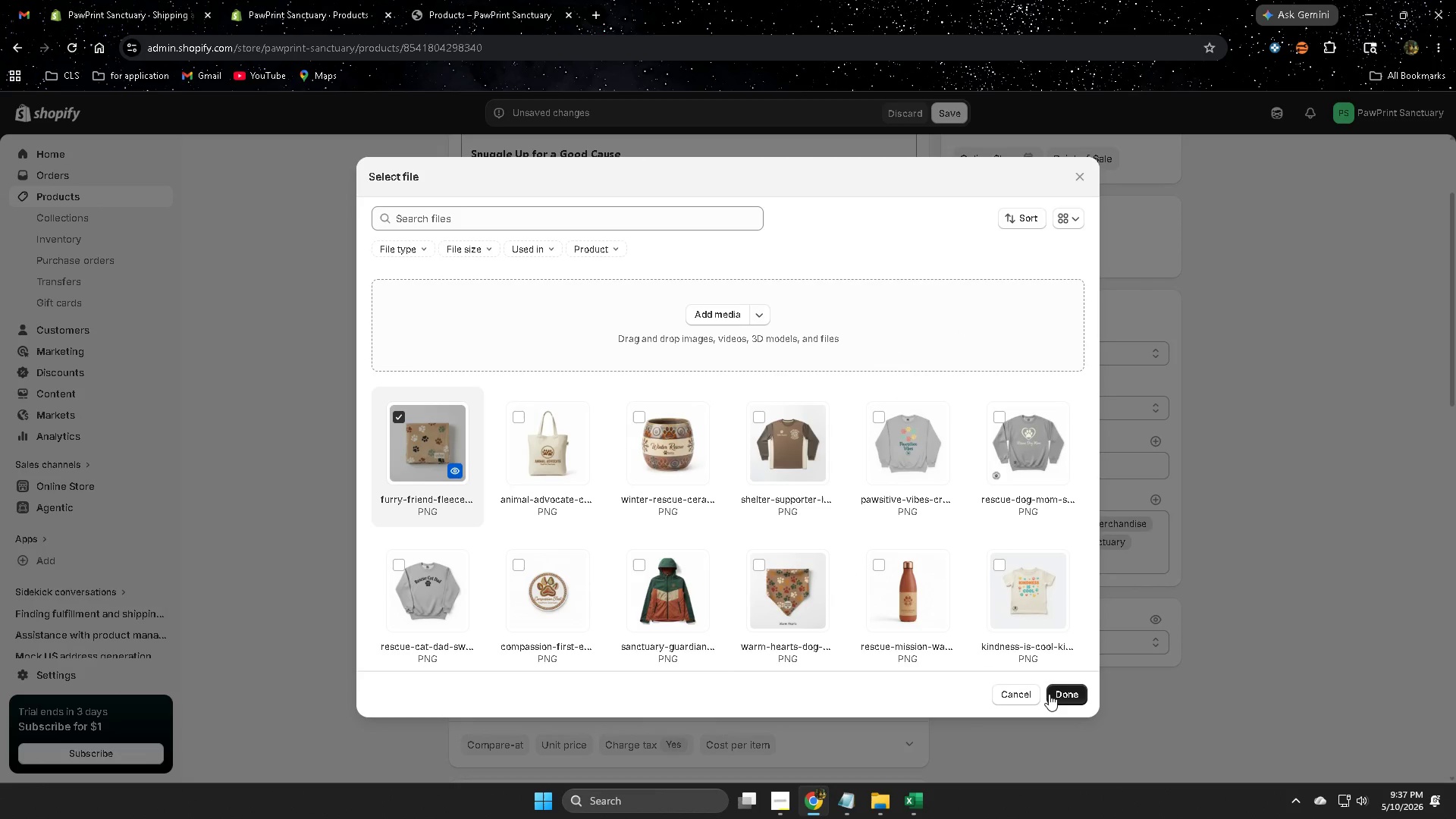 
left_click([1056, 695])
 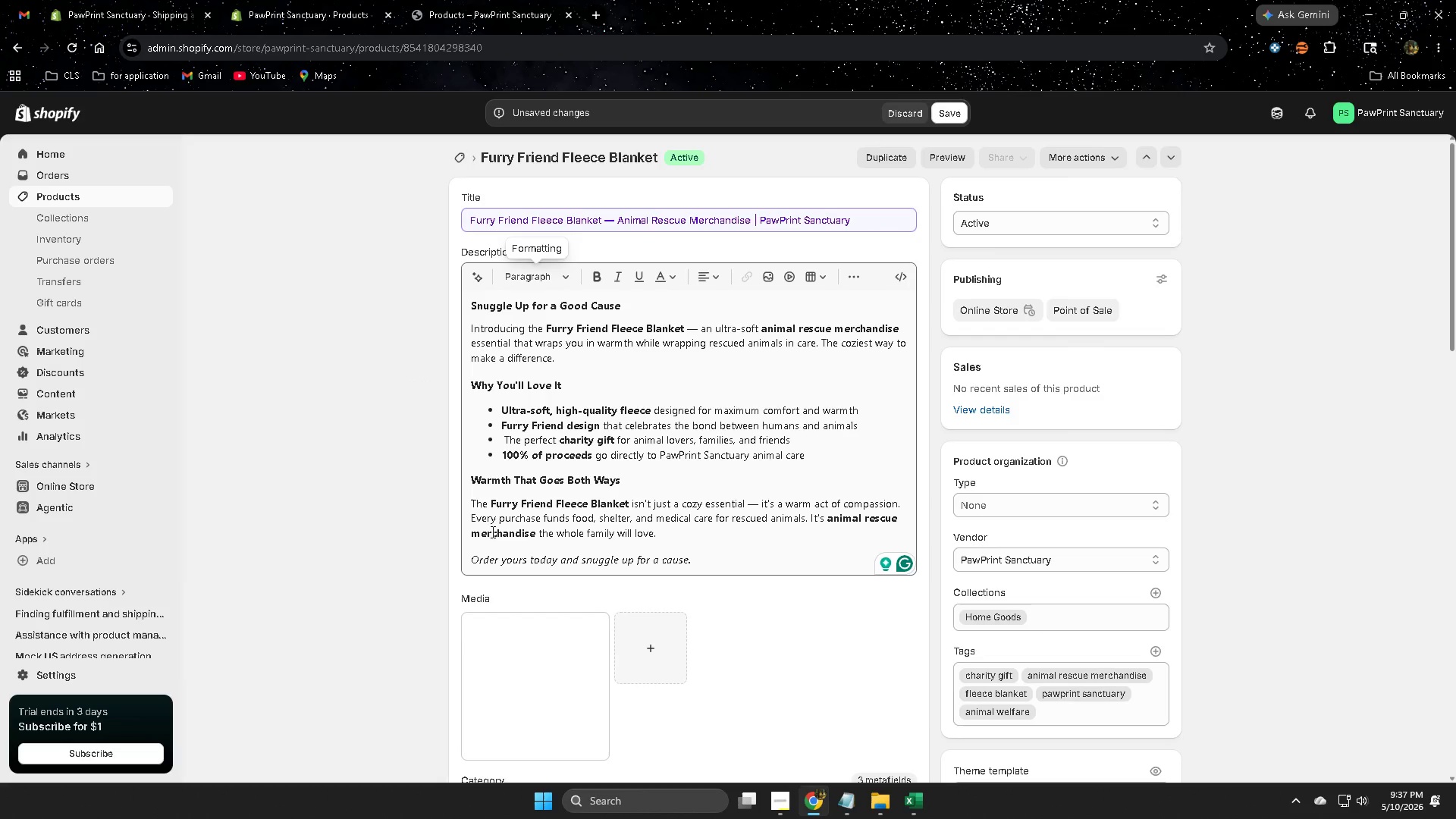 
scroll: coordinate [654, 655], scroll_direction: down, amount: 1.0
 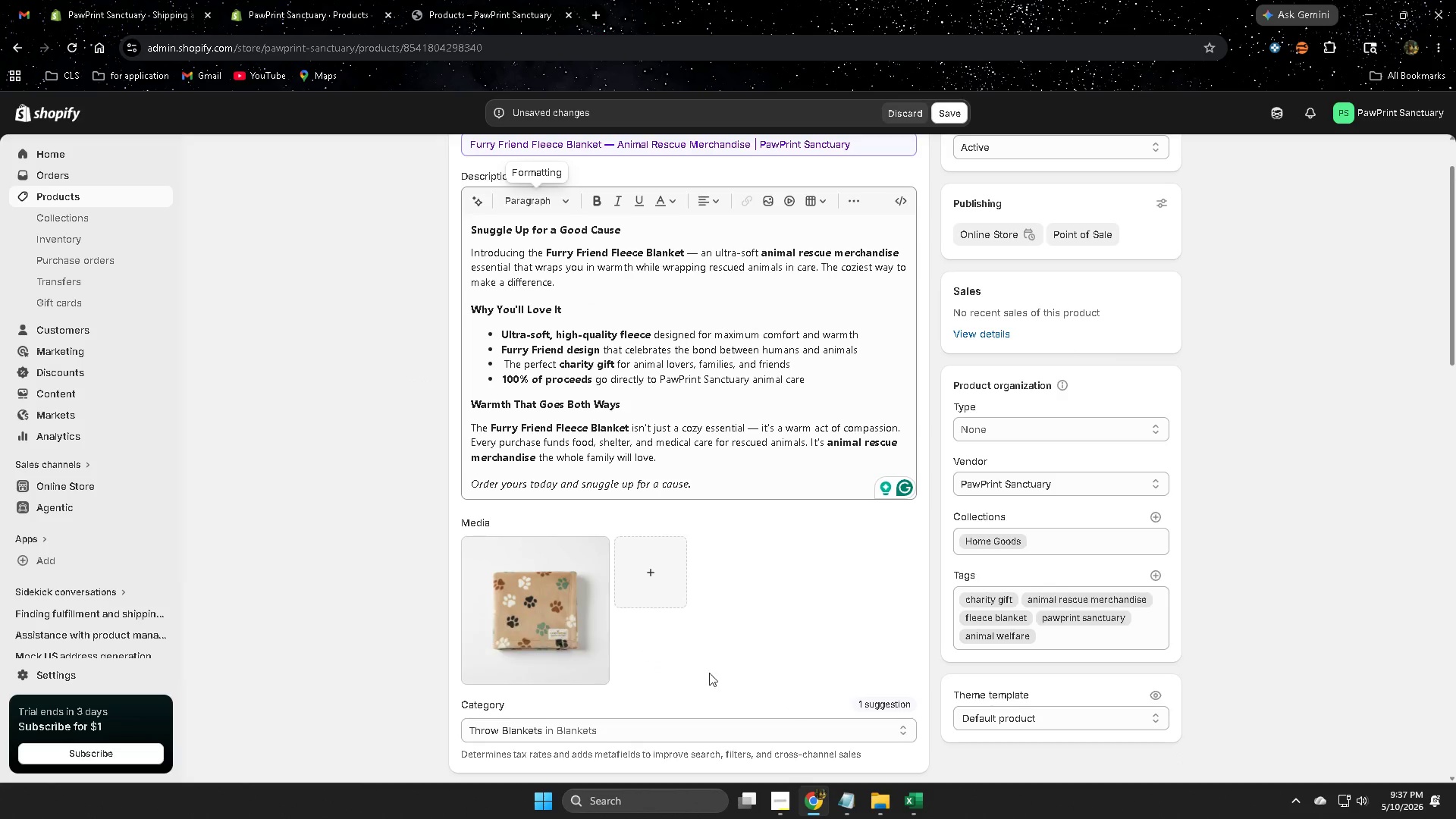 
left_click([540, 613])
 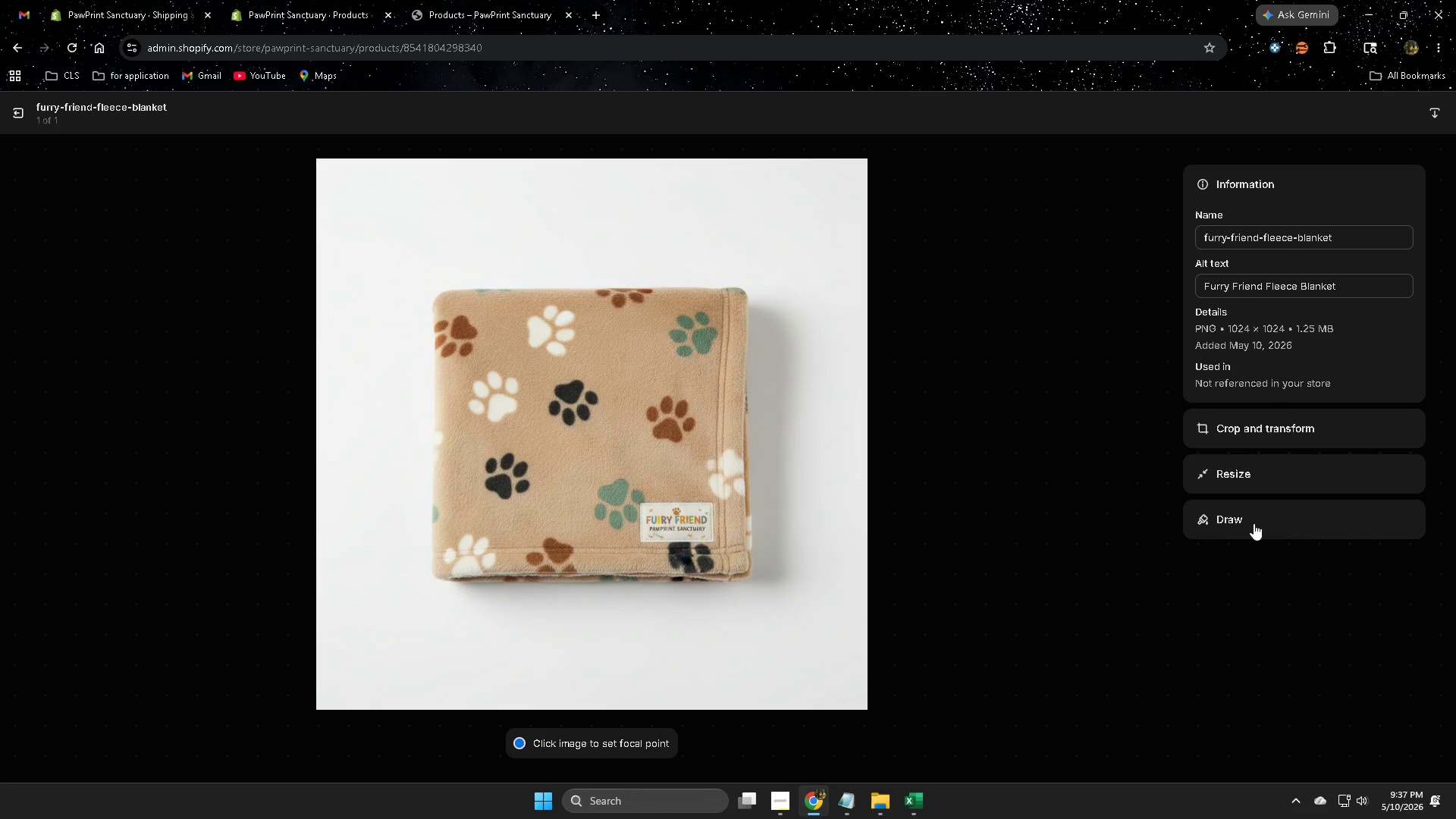 
double_click([1350, 281])
 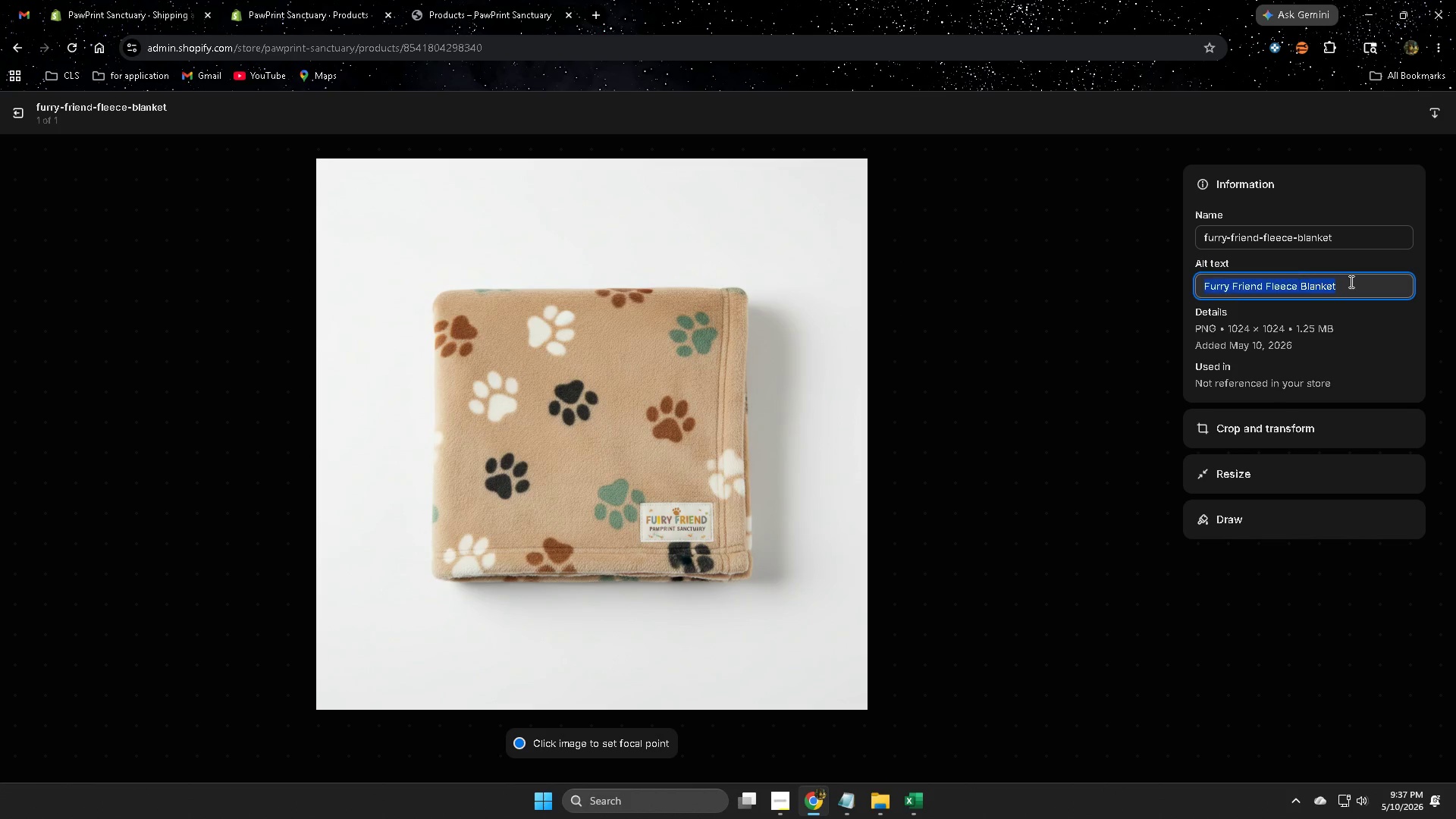 
triple_click([1350, 281])
 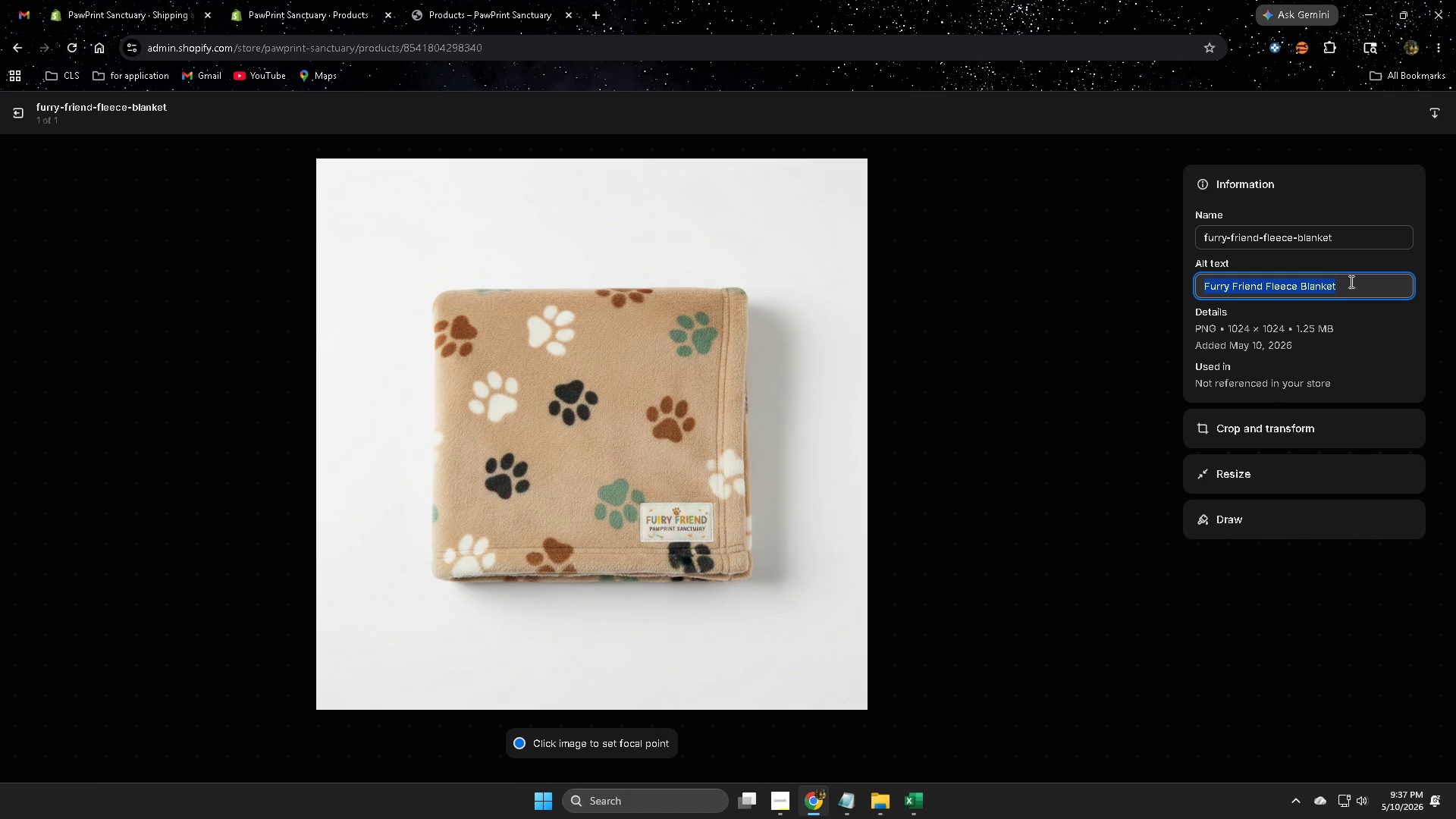 
key(Control+V)
 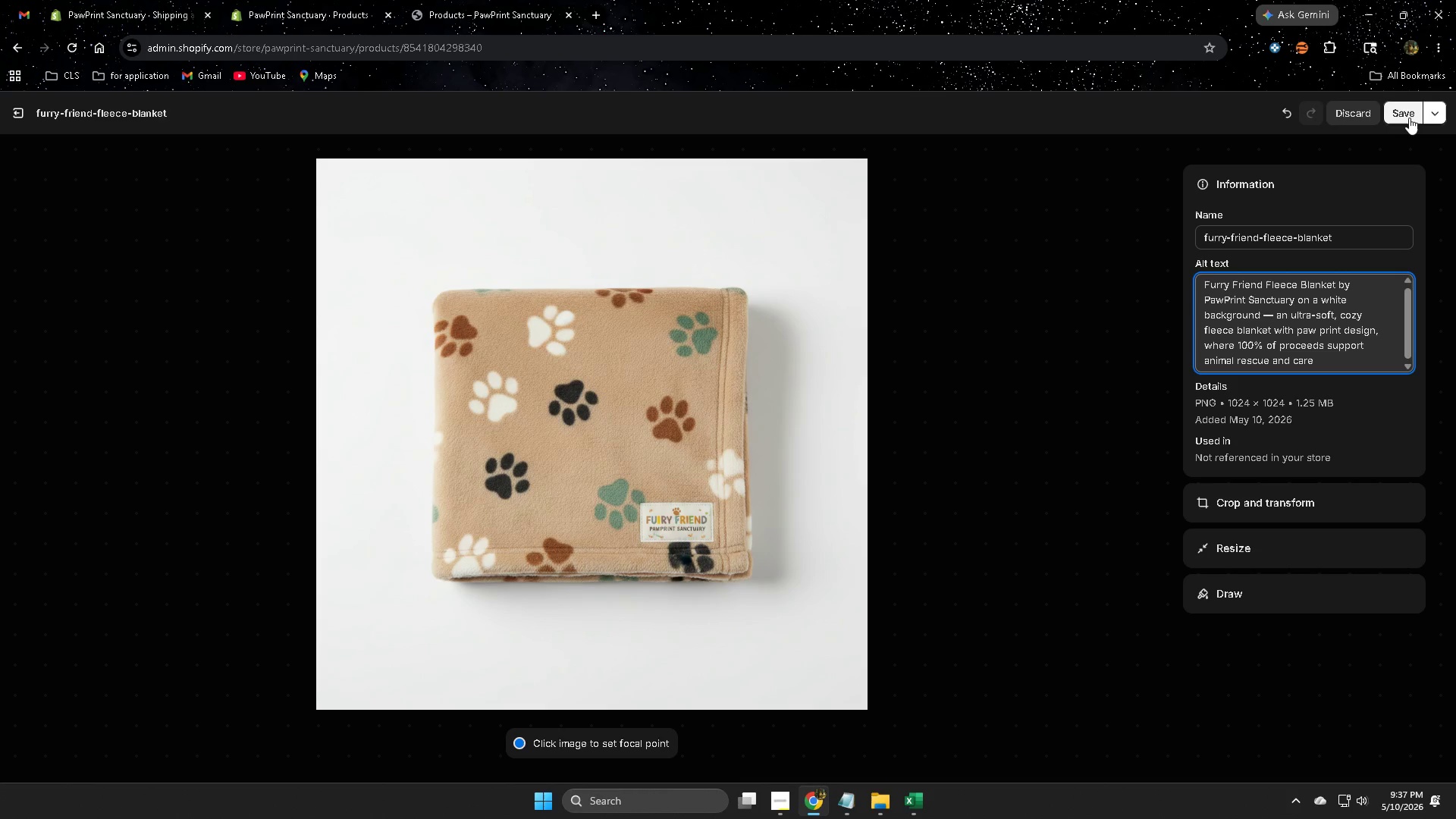 
left_click([1398, 115])
 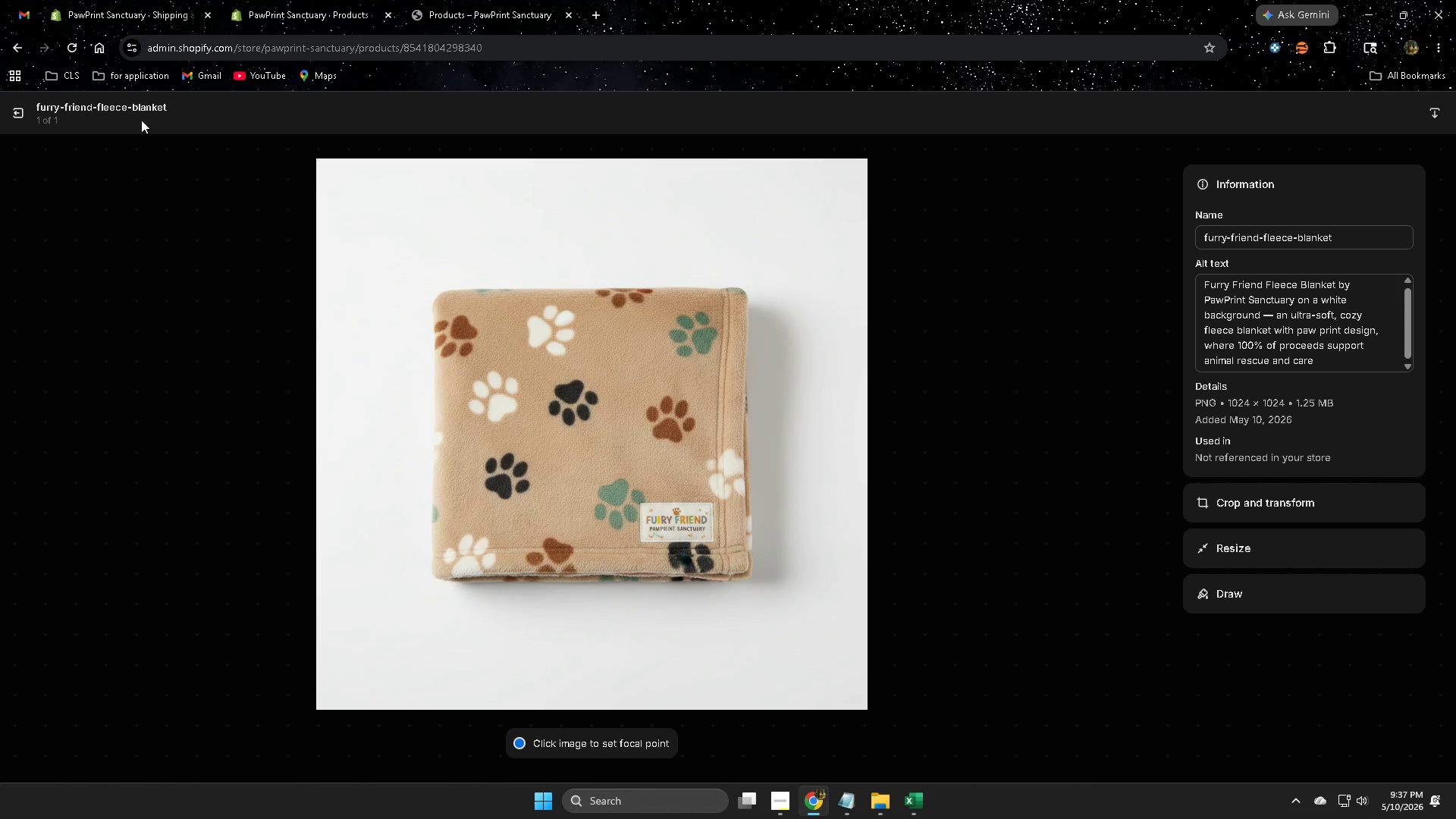 
left_click([17, 115])
 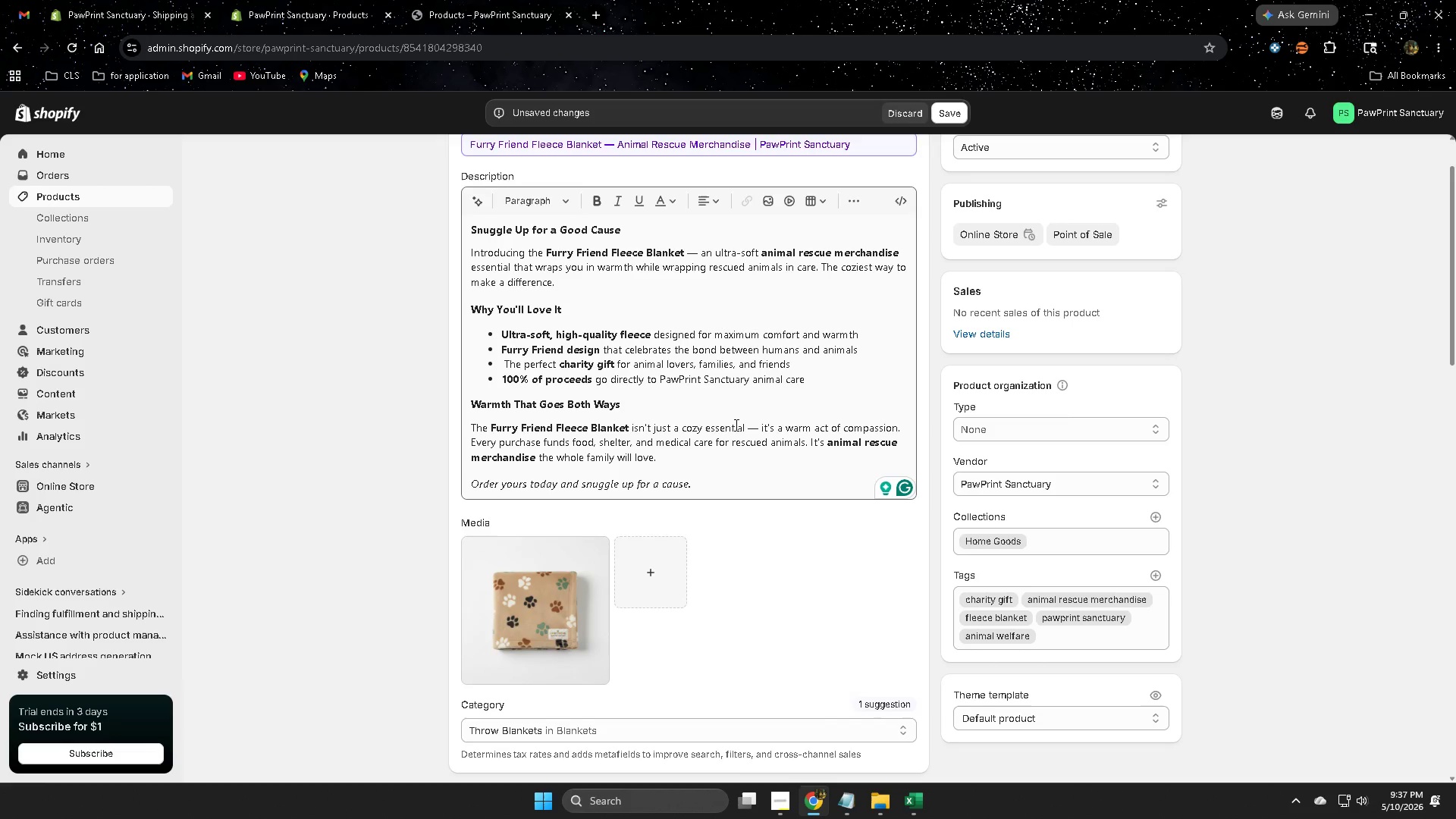 
scroll: coordinate [1108, 507], scroll_direction: down, amount: 12.0
 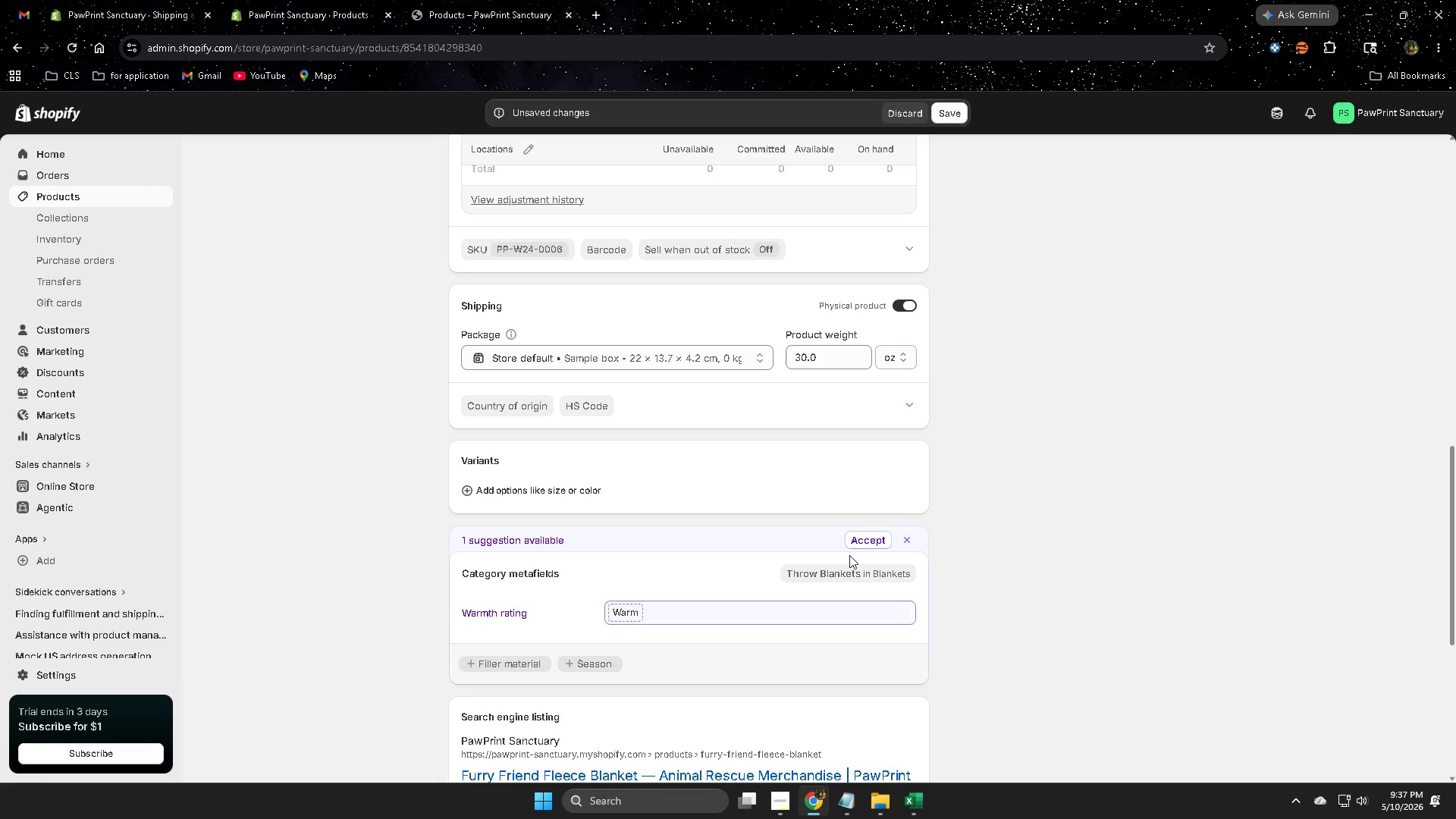 
left_click([855, 543])
 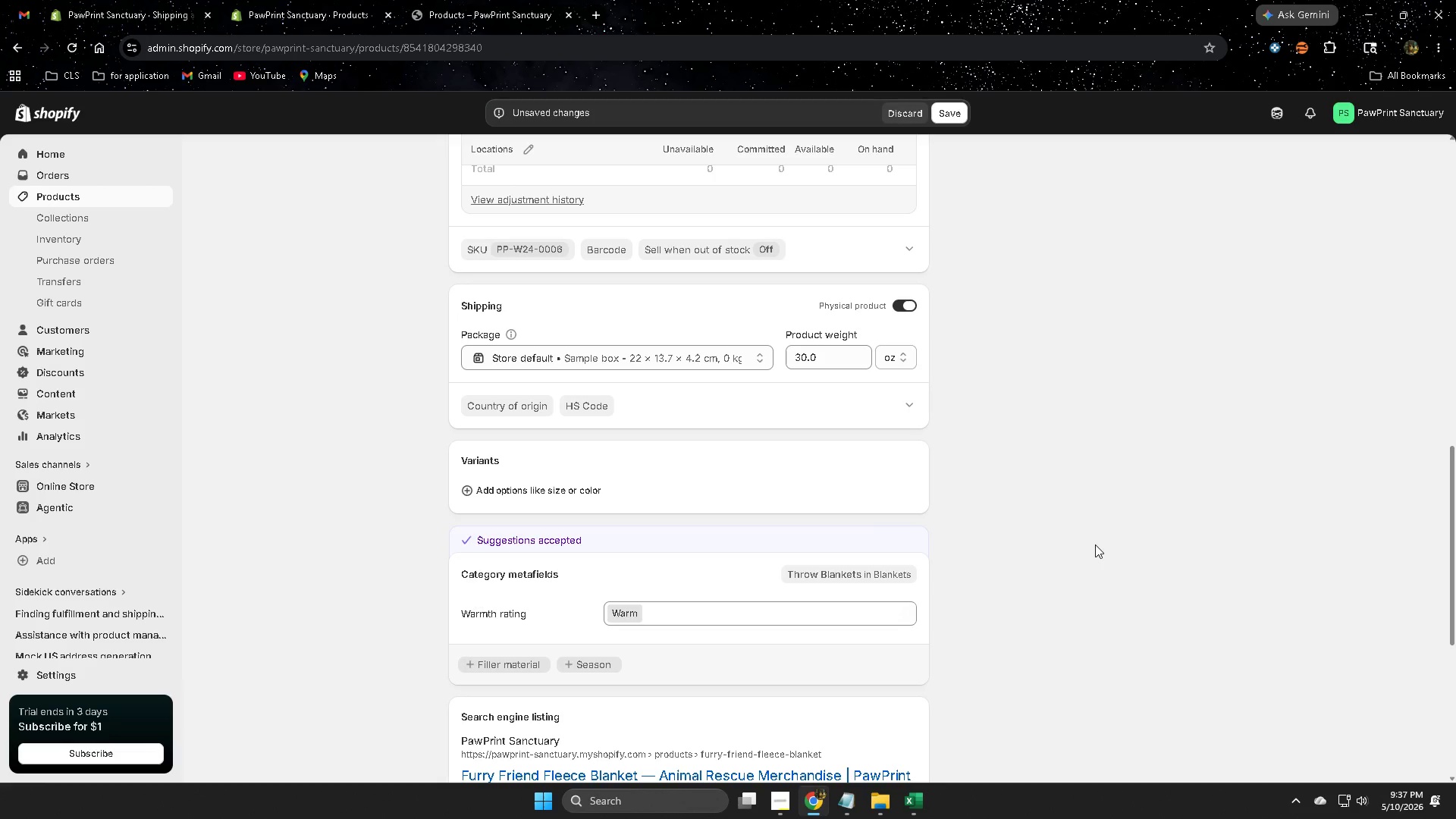 
scroll: coordinate [1095, 544], scroll_direction: down, amount: 7.0
 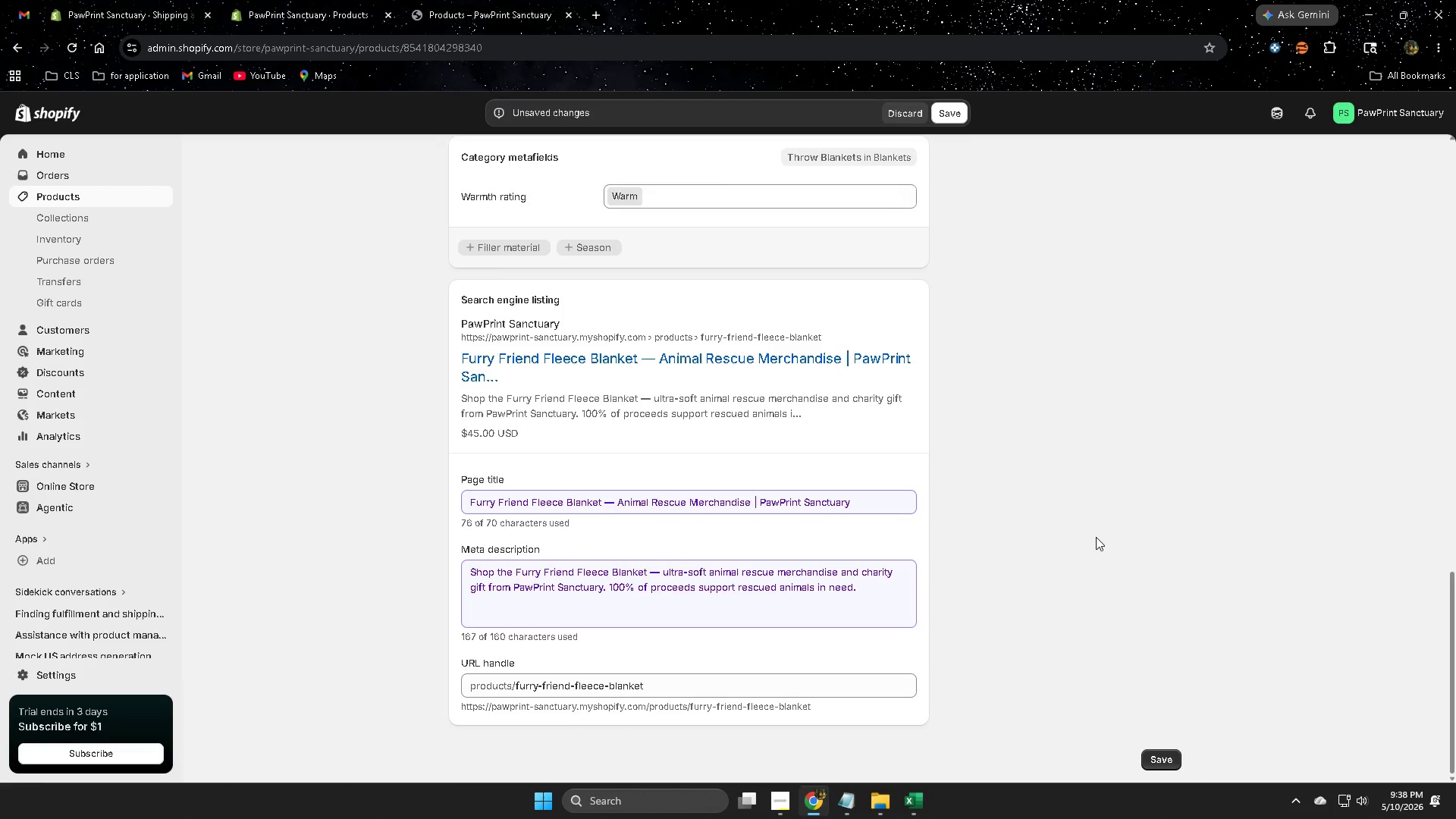 
scroll: coordinate [1096, 532], scroll_direction: up, amount: 17.0
 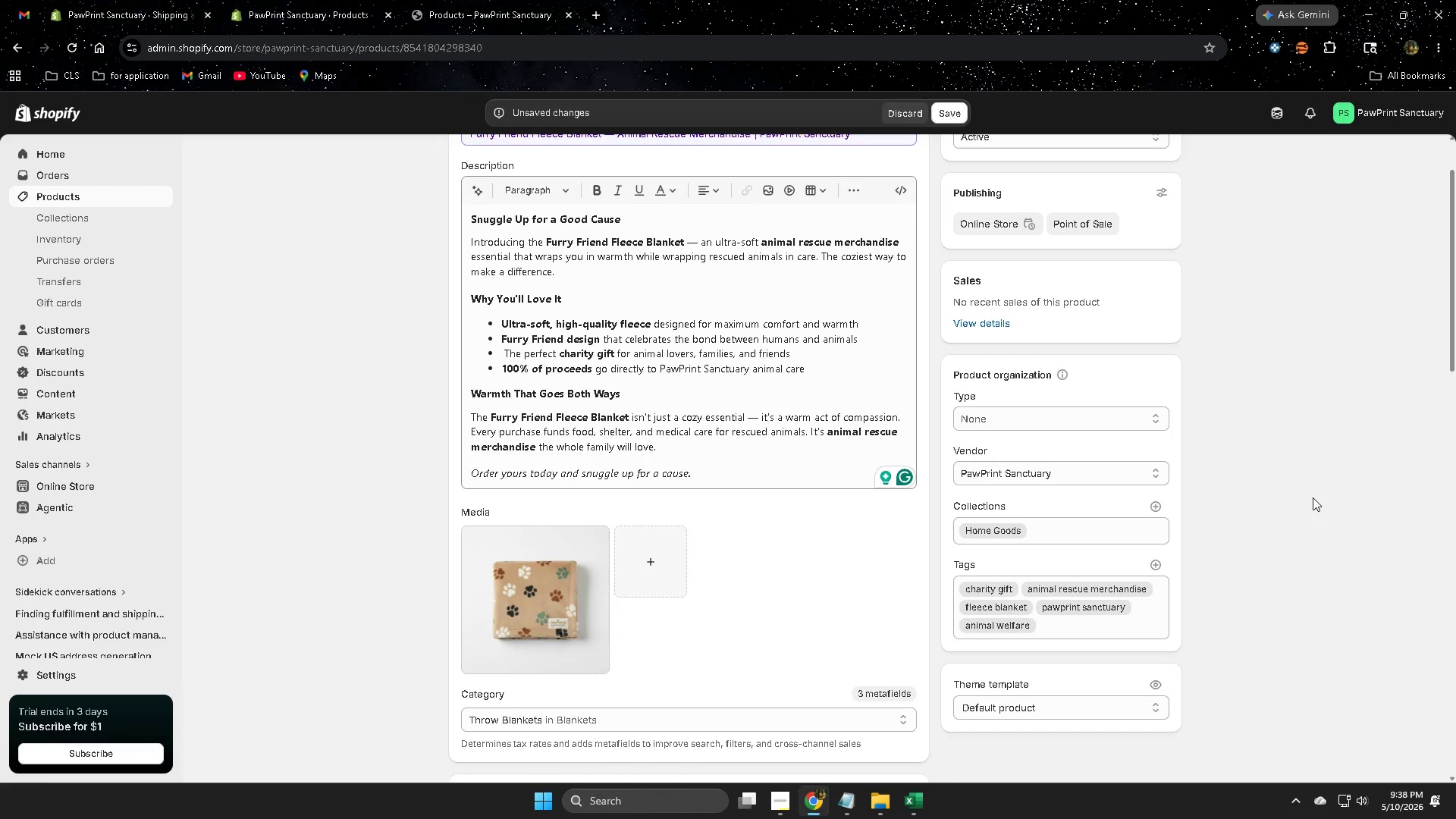 
wait(19.16)
 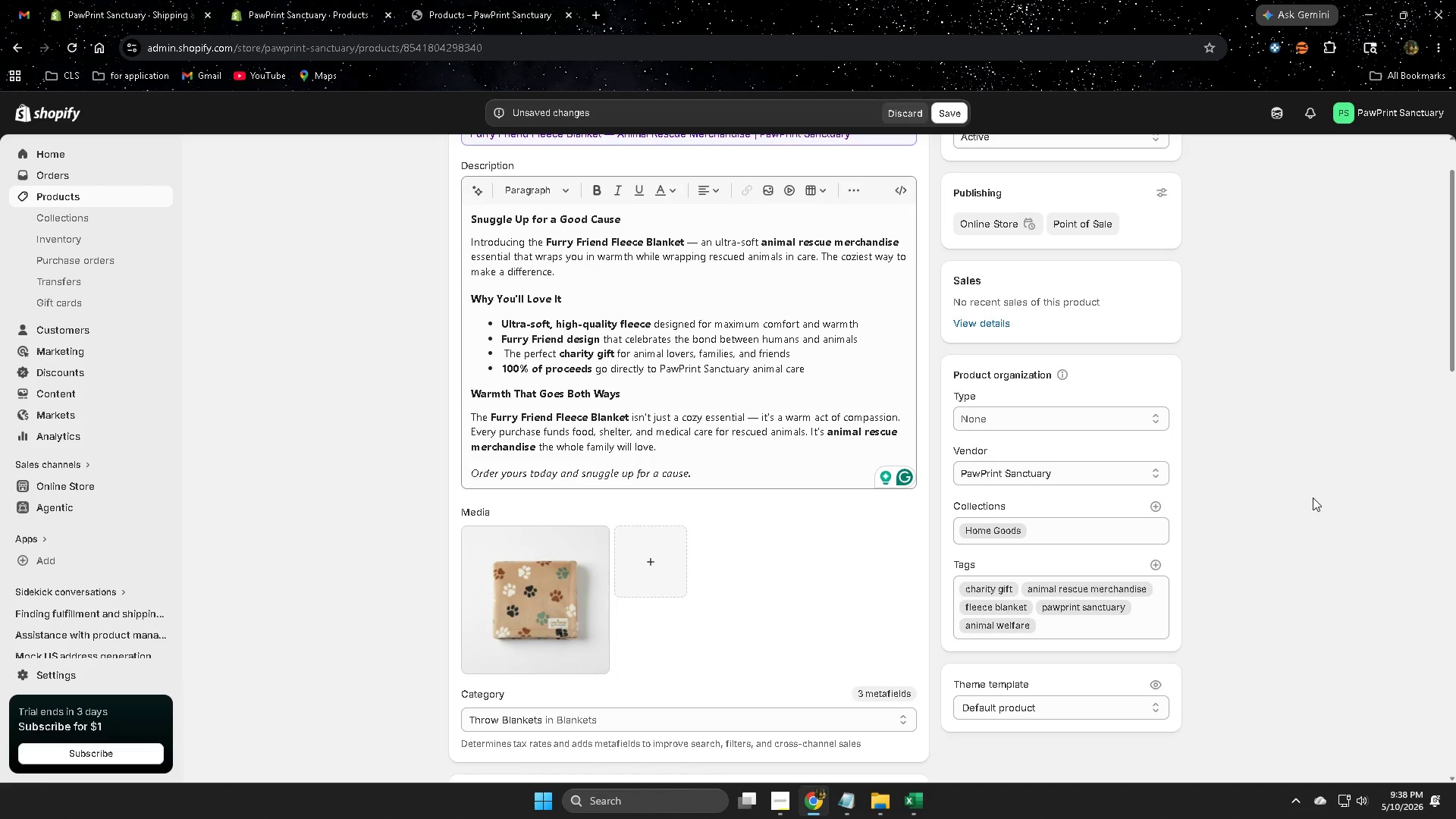 
scroll: coordinate [745, 375], scroll_direction: up, amount: 2.0
 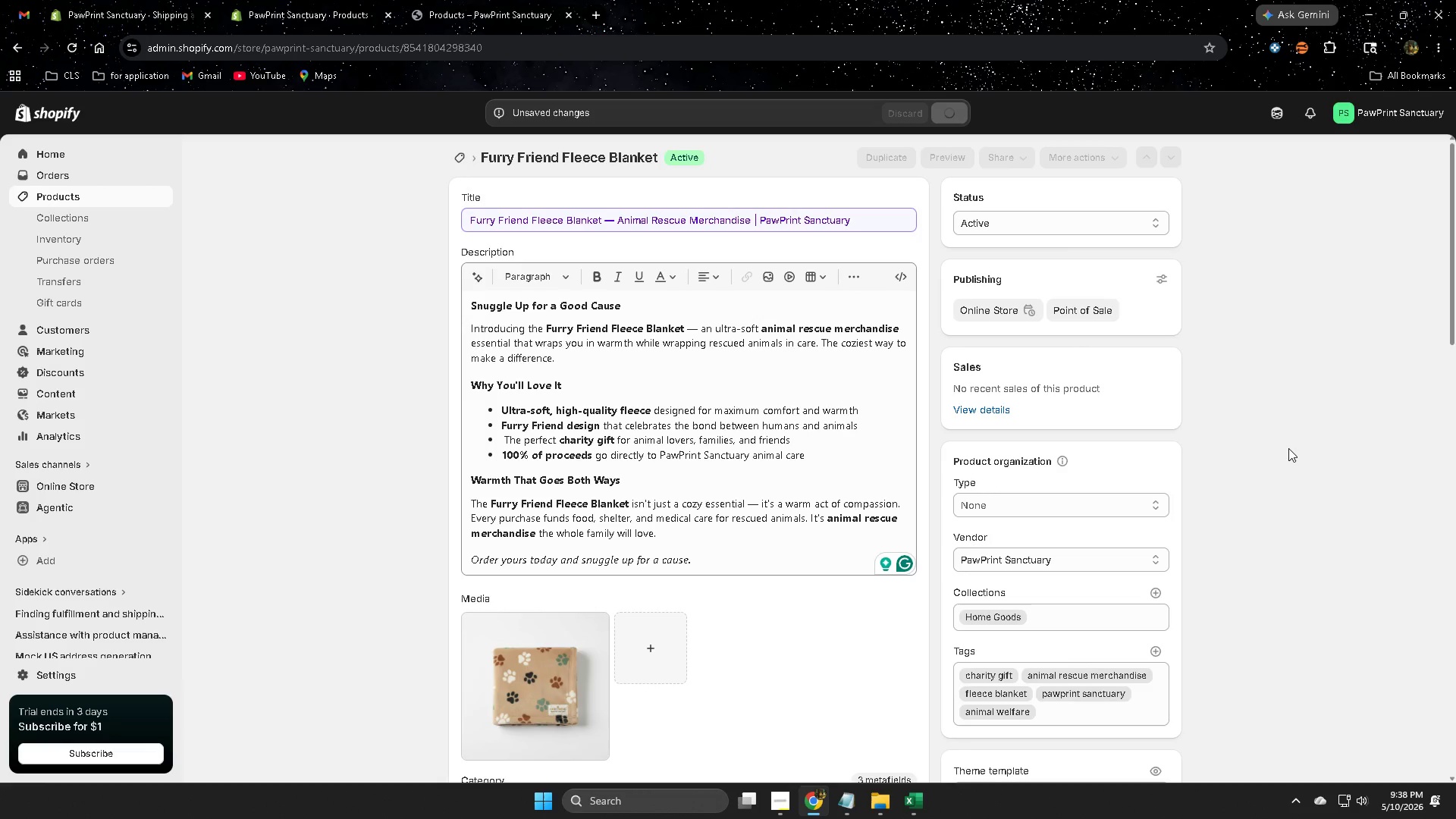 
wait(8.76)
 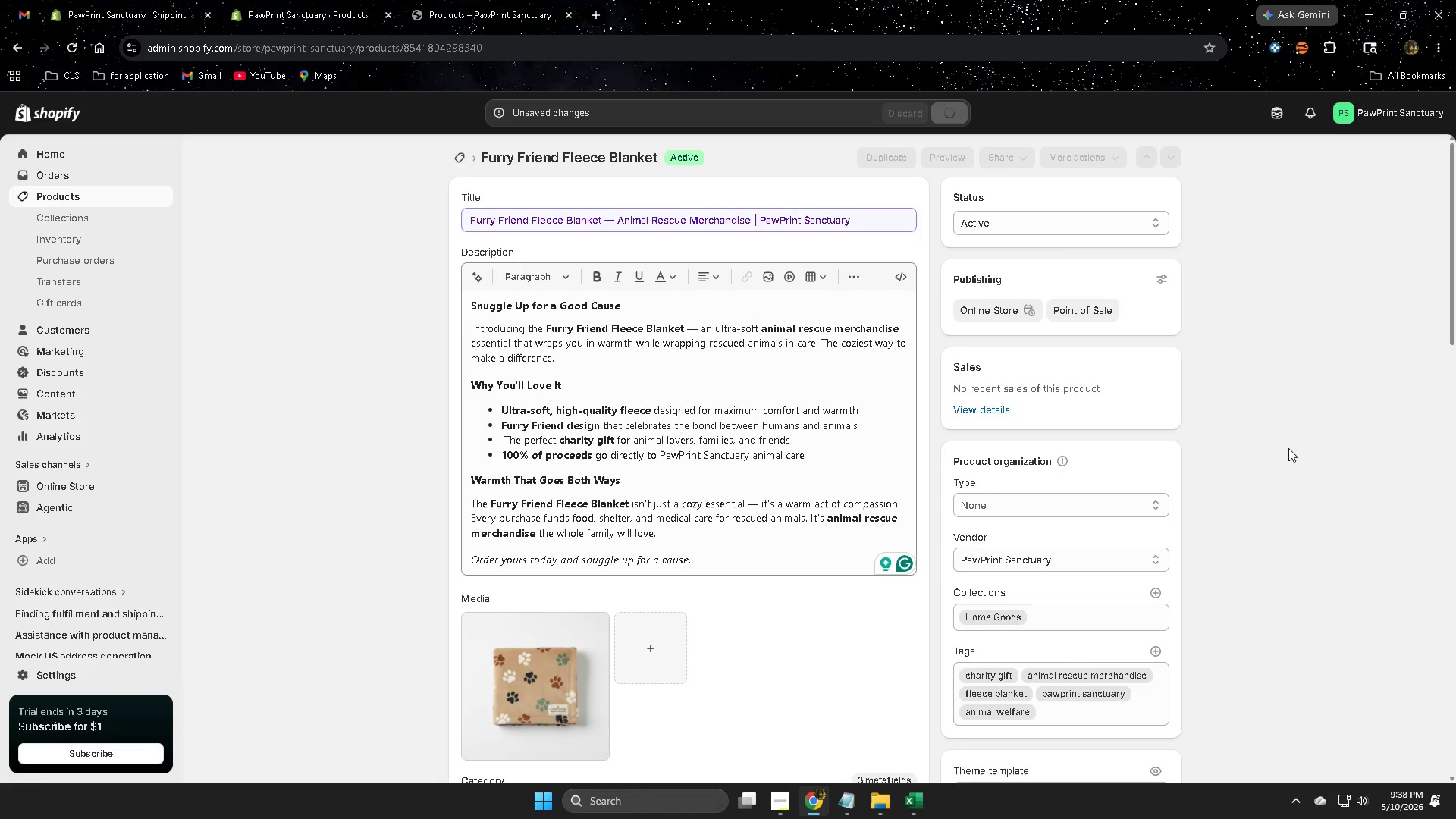 
scroll: coordinate [1383, 524], scroll_direction: down, amount: 8.0
 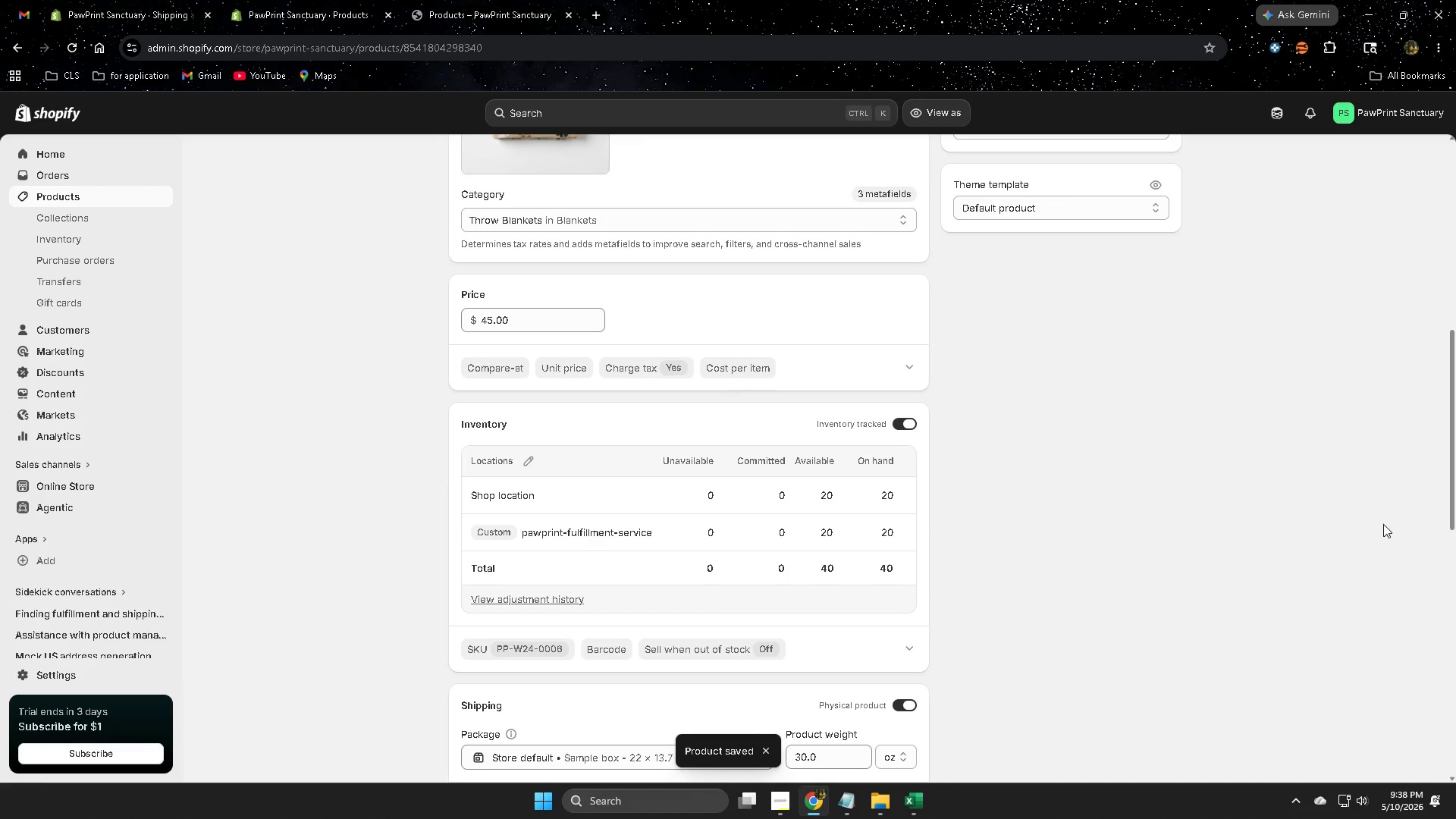 
scroll: coordinate [1382, 524], scroll_direction: up, amount: 10.0
 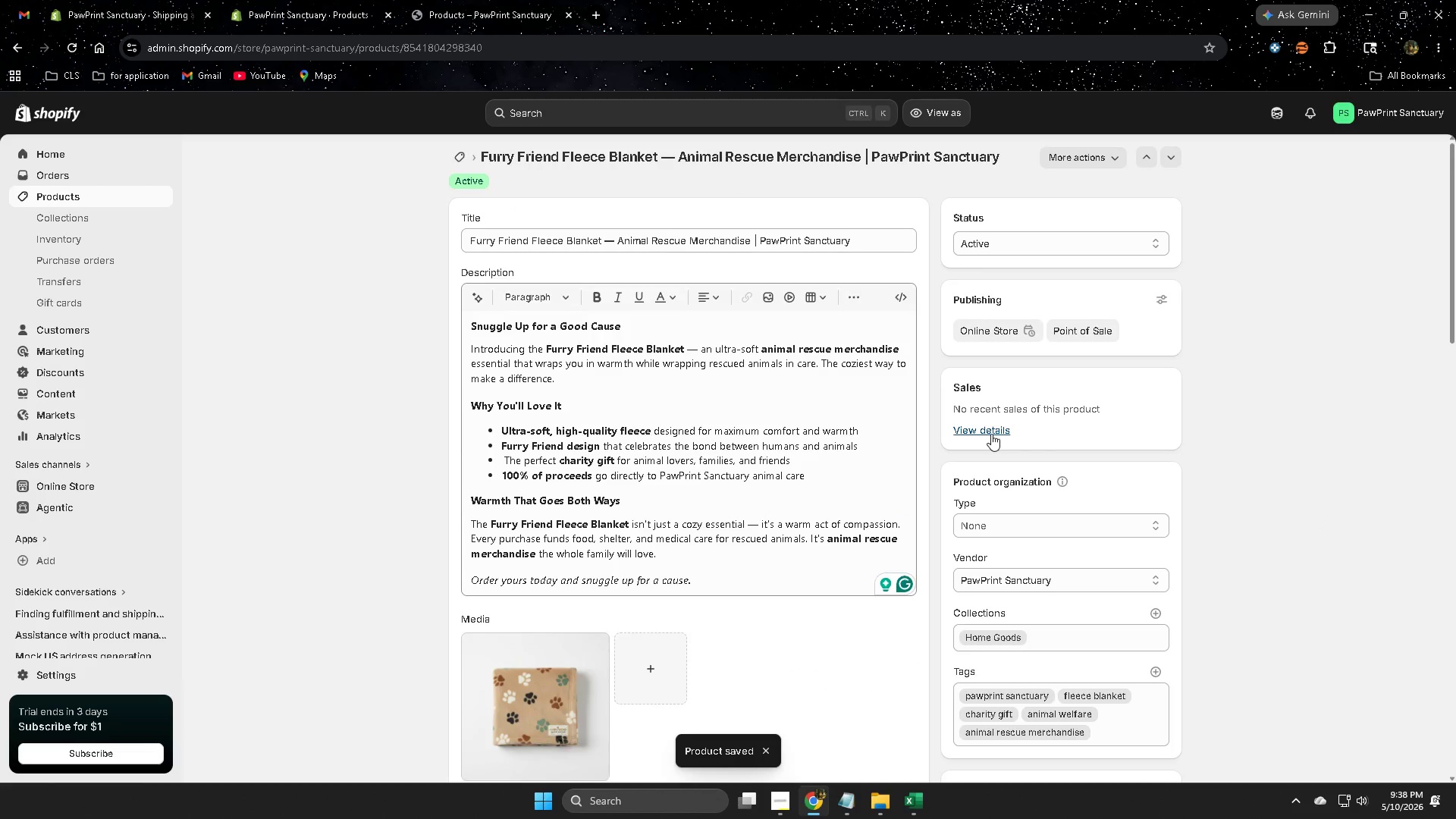 
scroll: coordinate [1117, 507], scroll_direction: down, amount: 13.0
 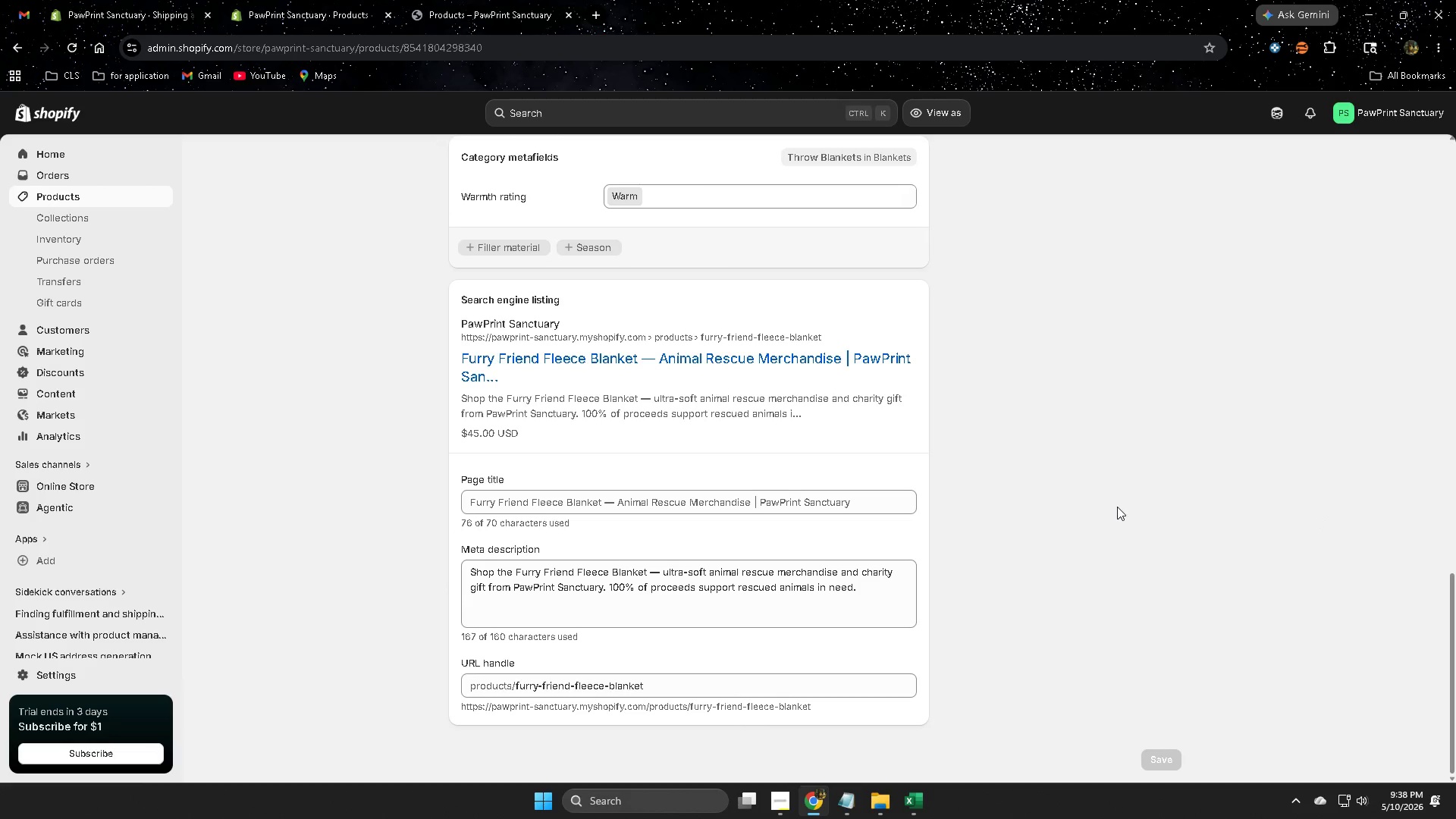 
scroll: coordinate [165, 231], scroll_direction: up, amount: 5.0
 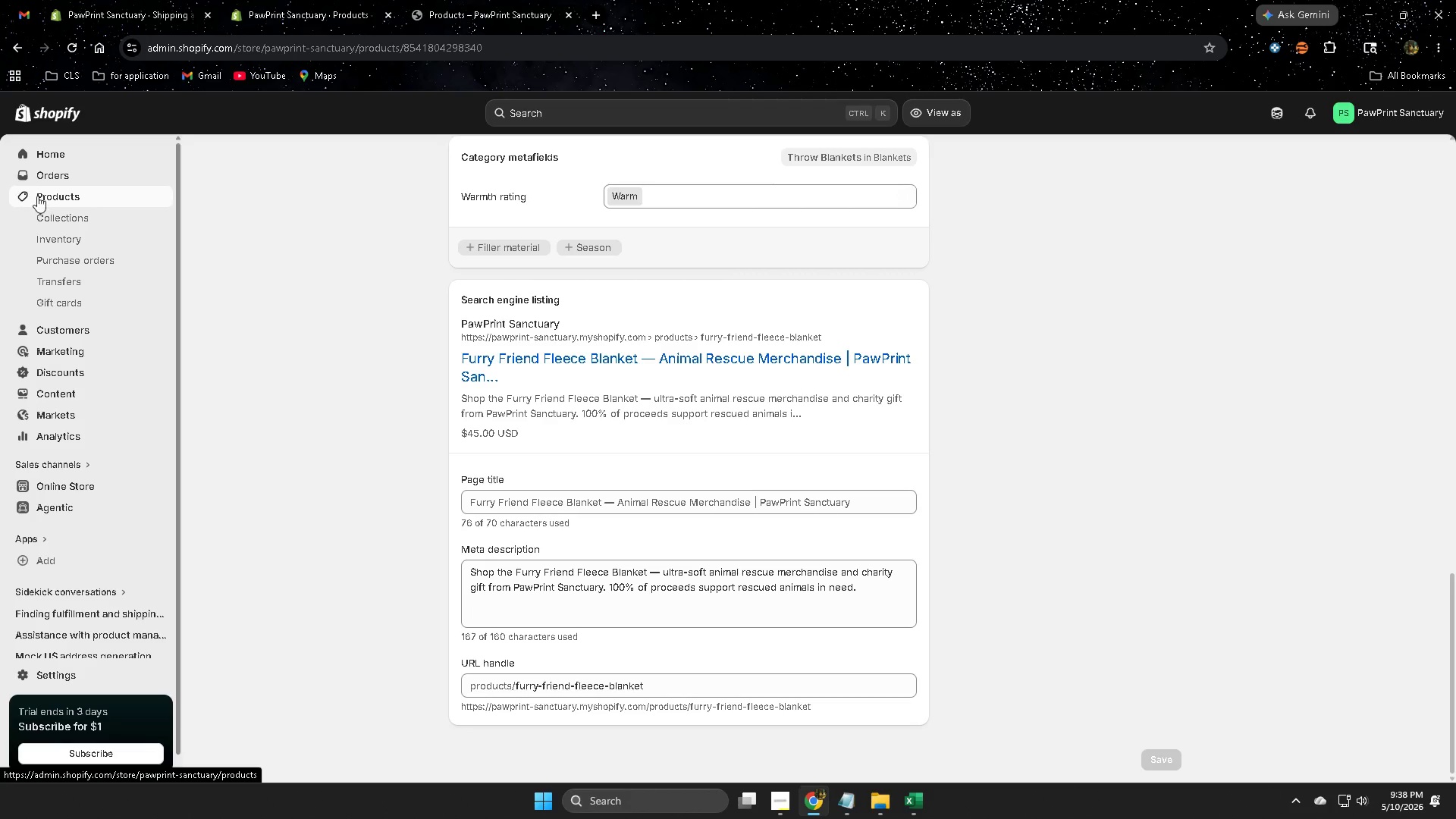 
left_click([67, 202])
 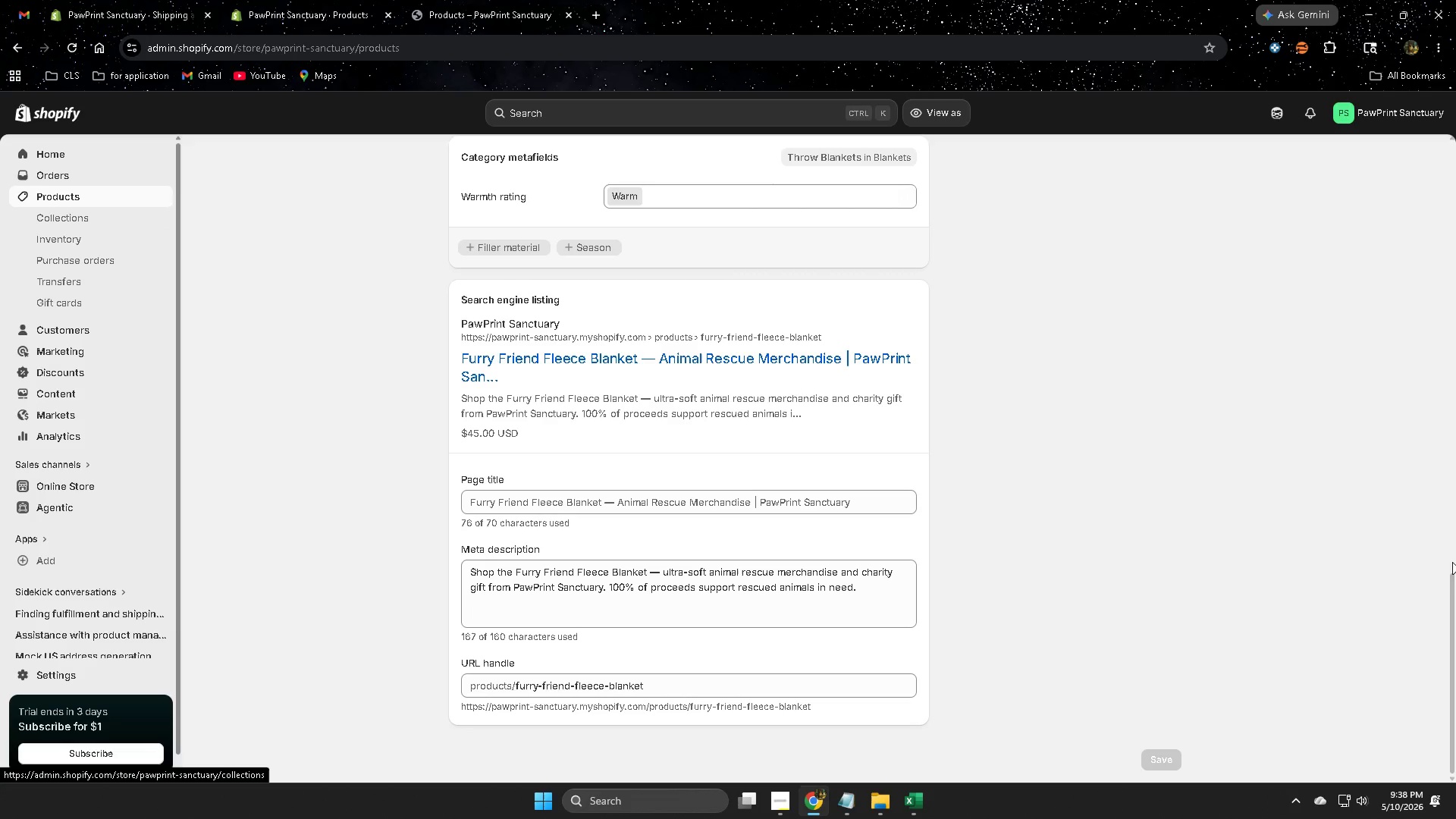 
mouse_move([1159, 526])
 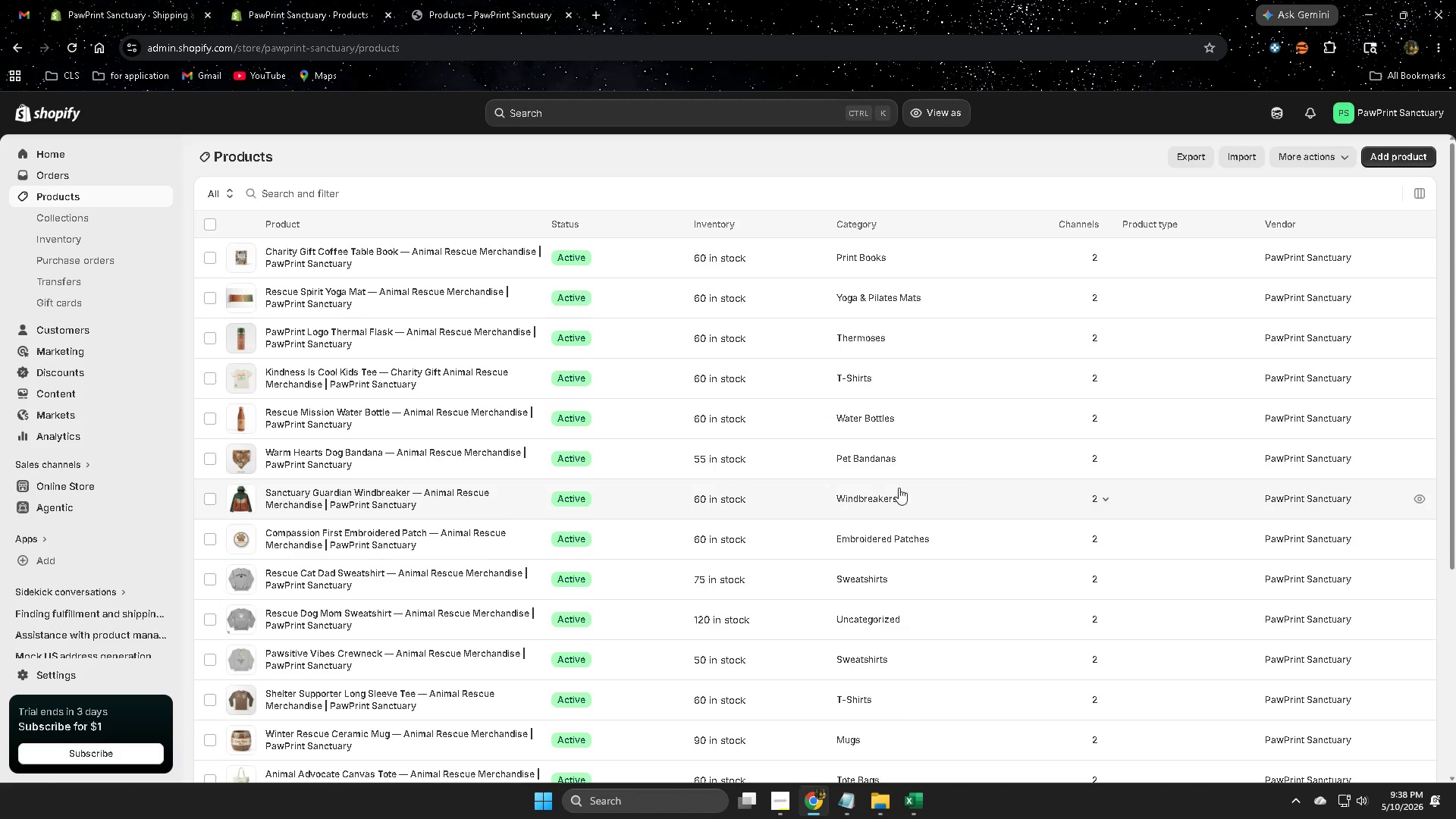 
scroll: coordinate [870, 491], scroll_direction: down, amount: 6.0
 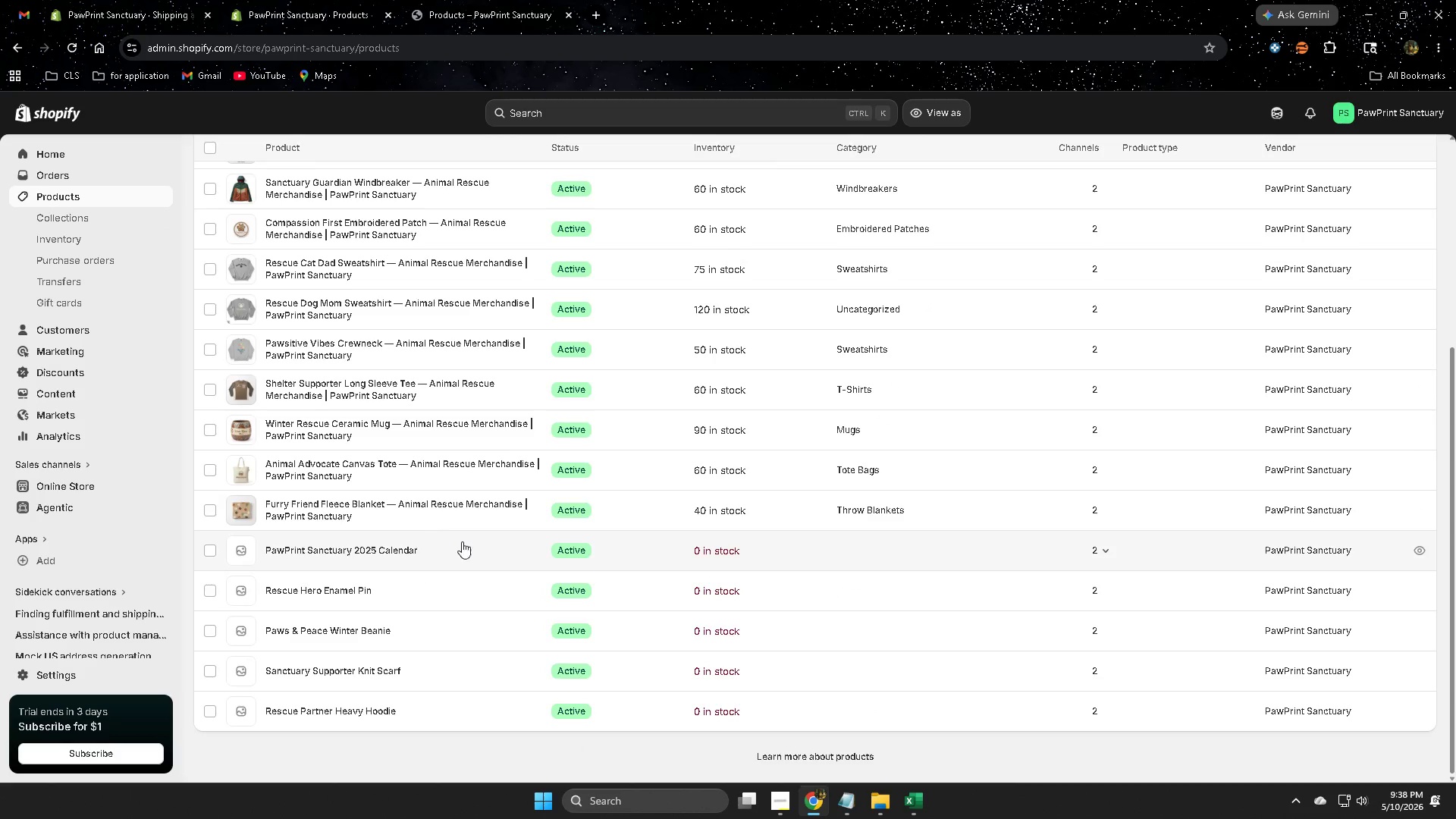 
left_click([458, 542])
 